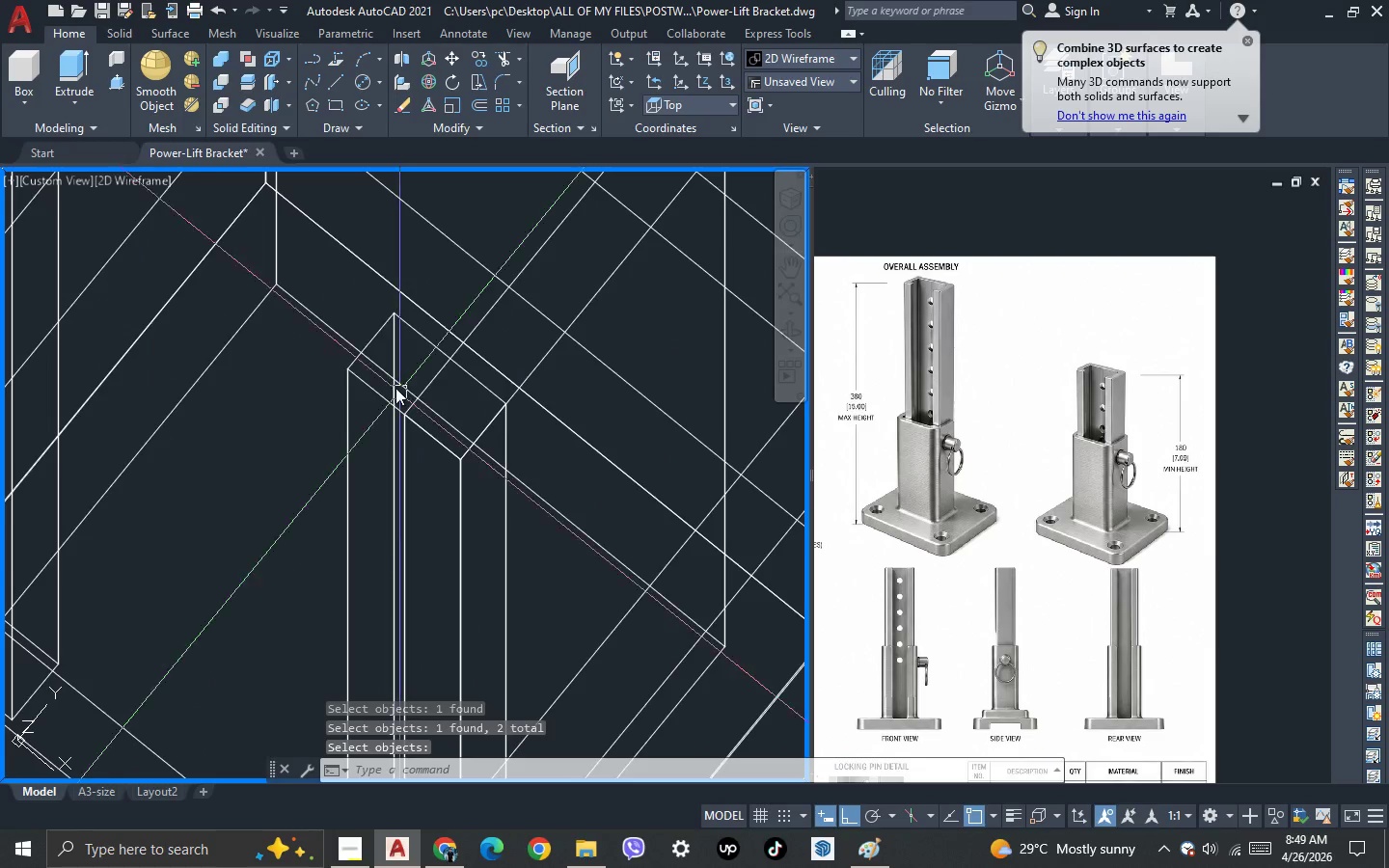 
left_click([380, 332])
 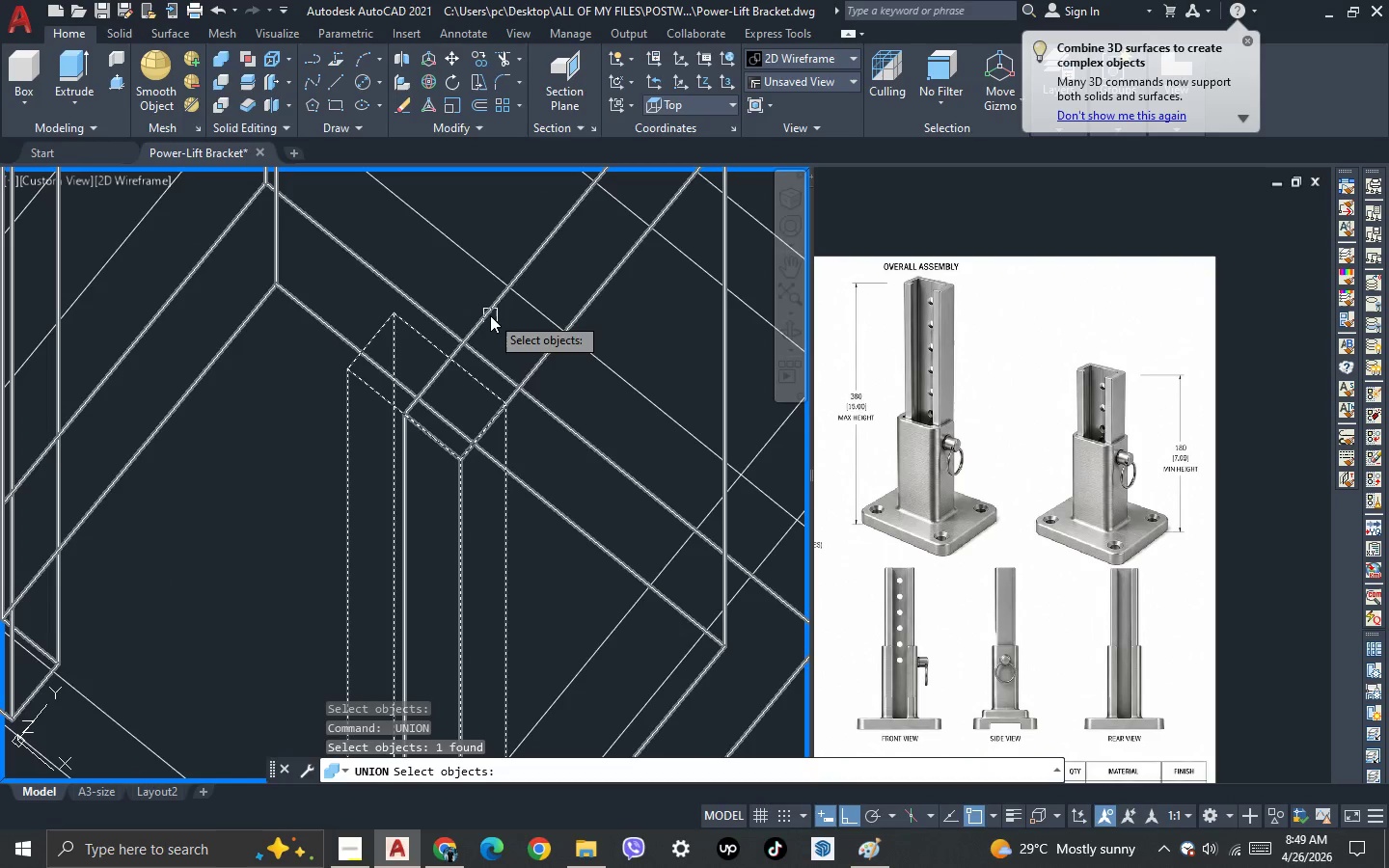 
left_click([489, 313])
 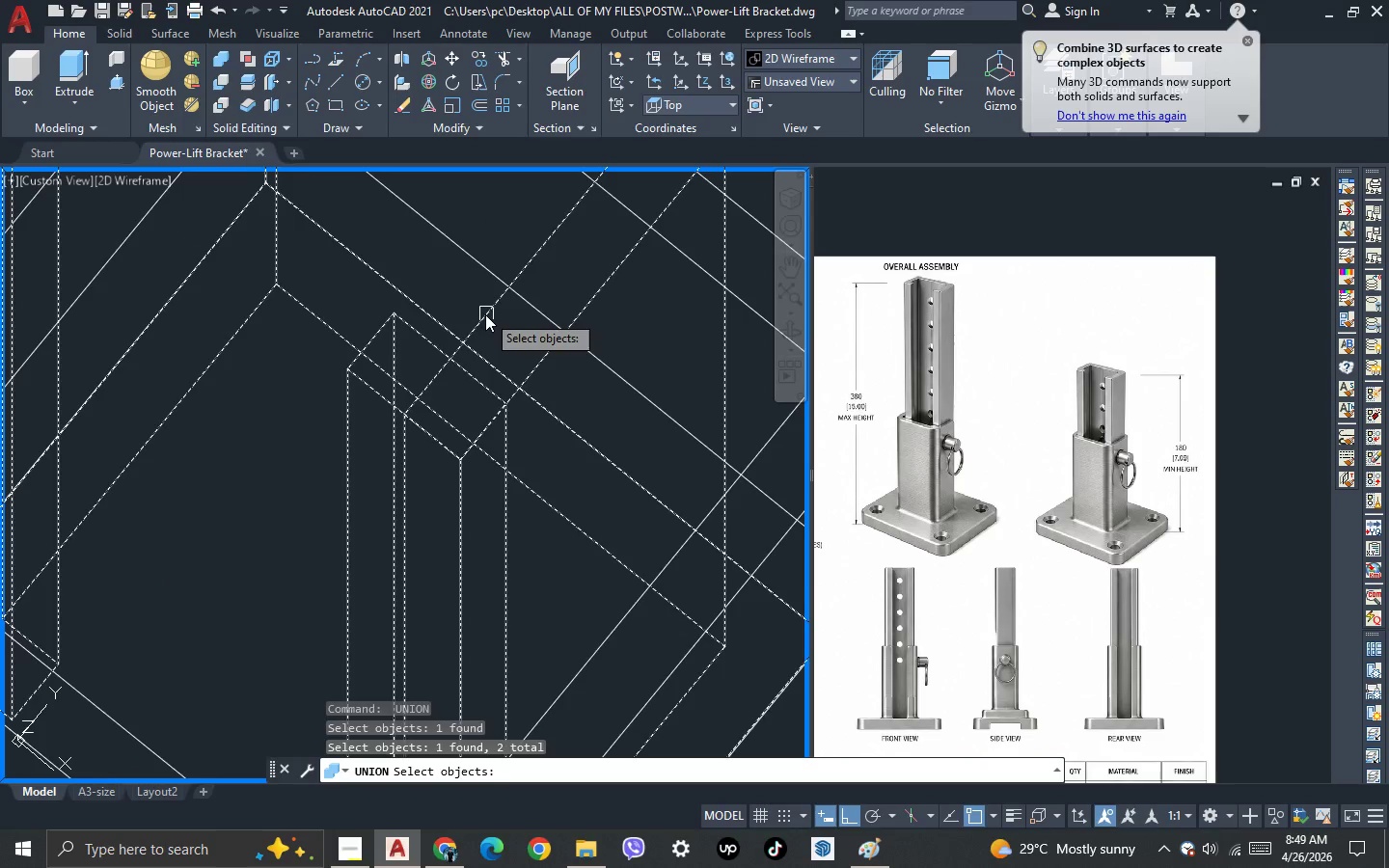 
key(Space)
 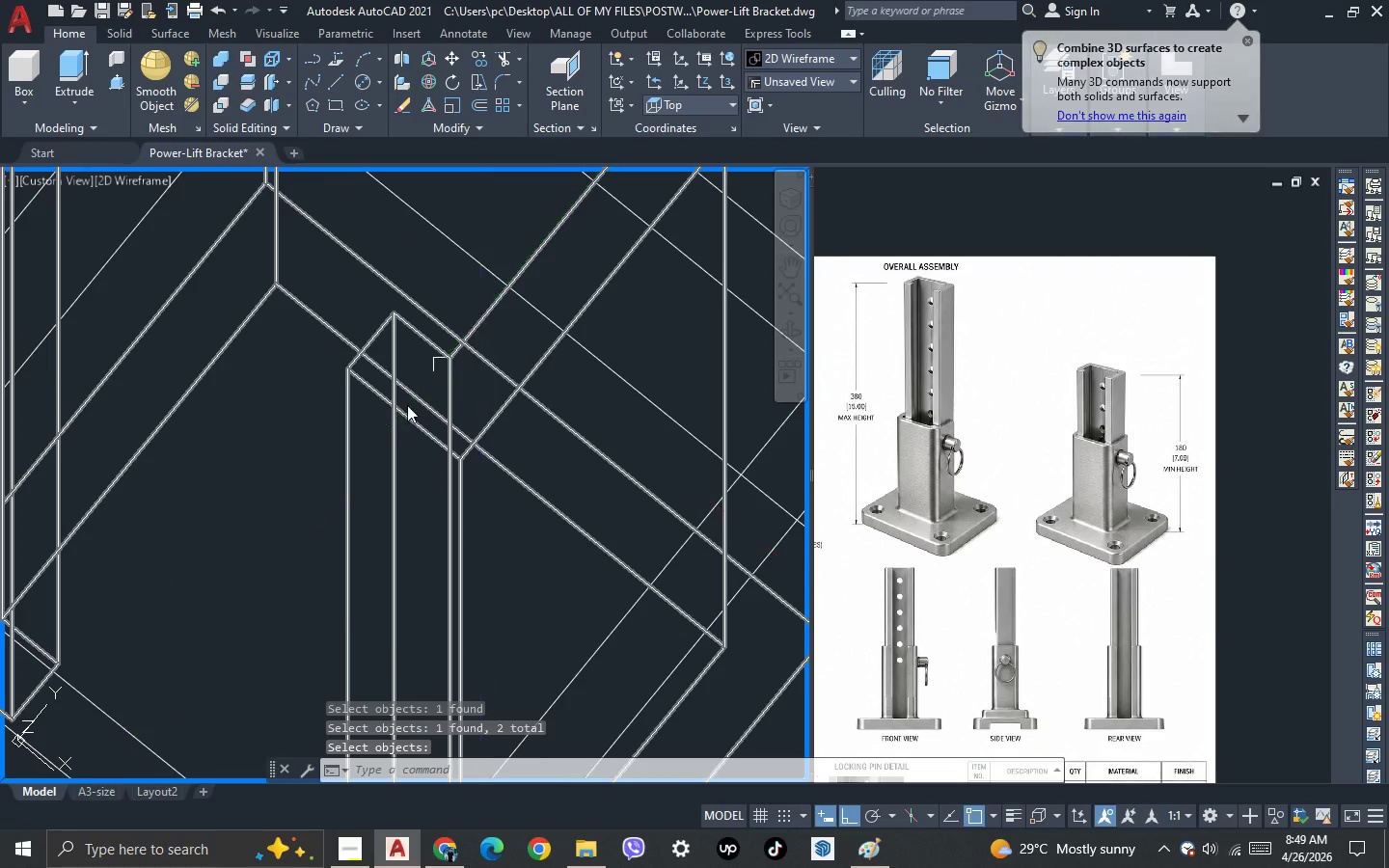 
scroll: coordinate [281, 556], scroll_direction: down, amount: 3.0
 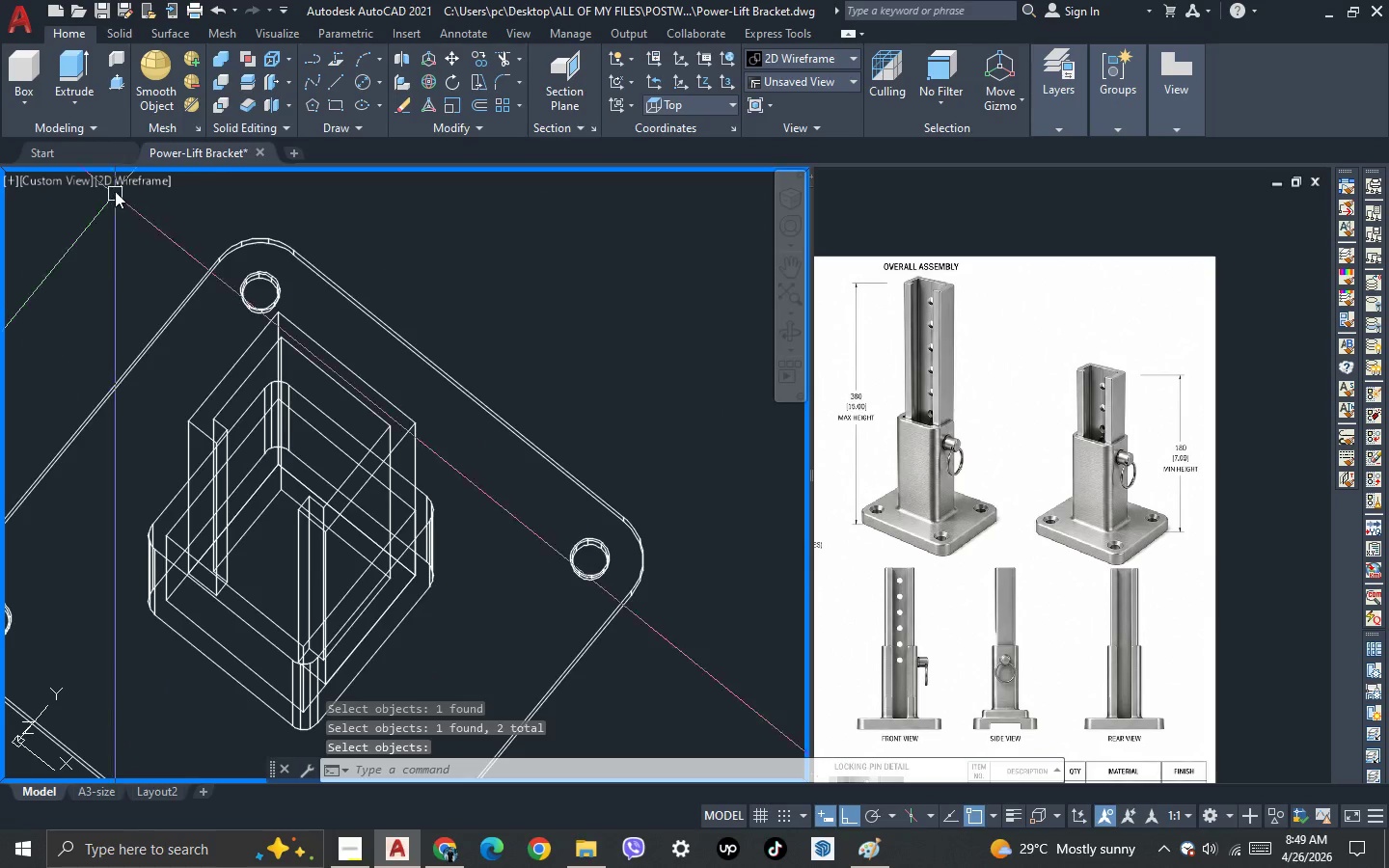 
left_click([115, 180])
 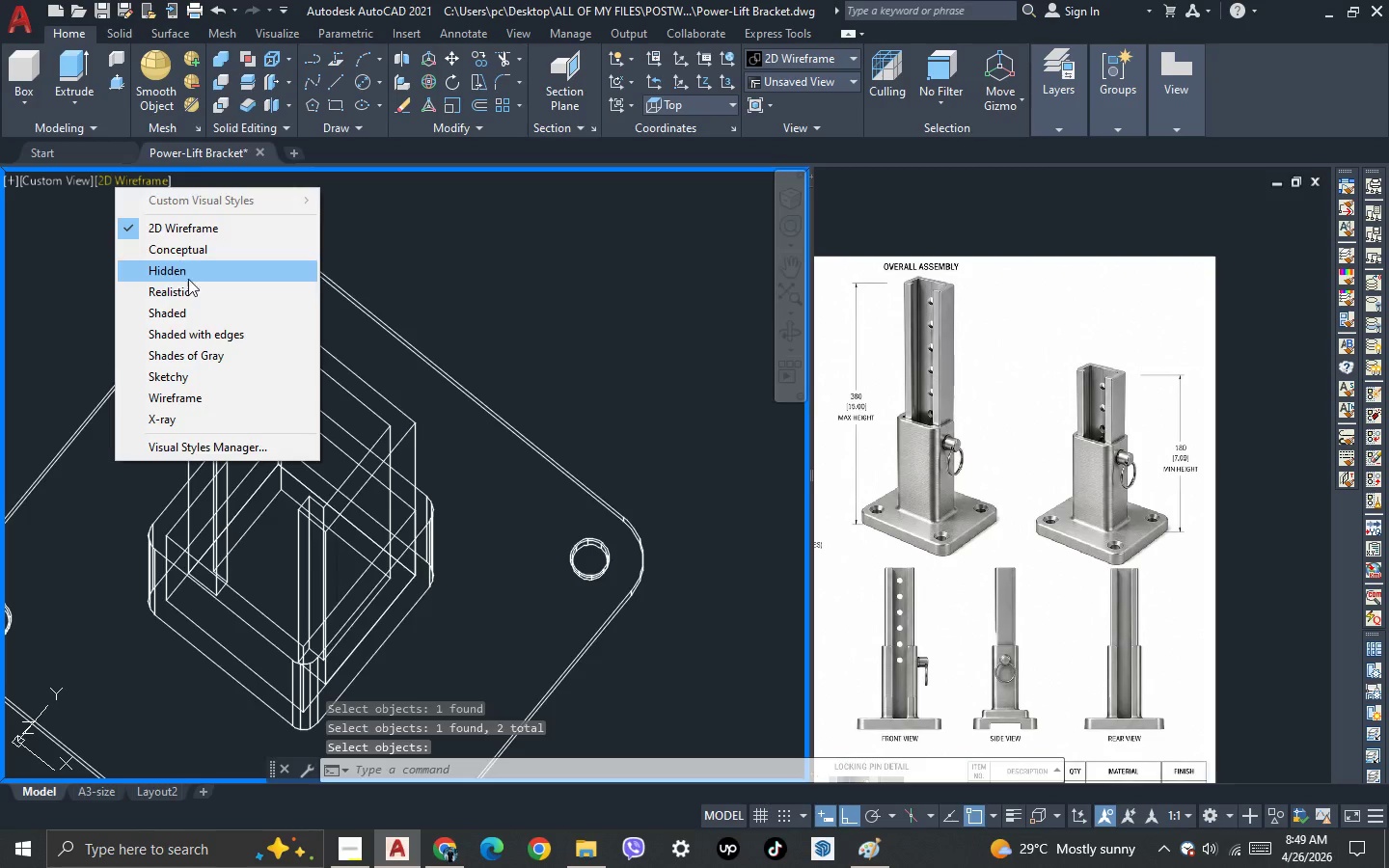 
left_click([189, 283])
 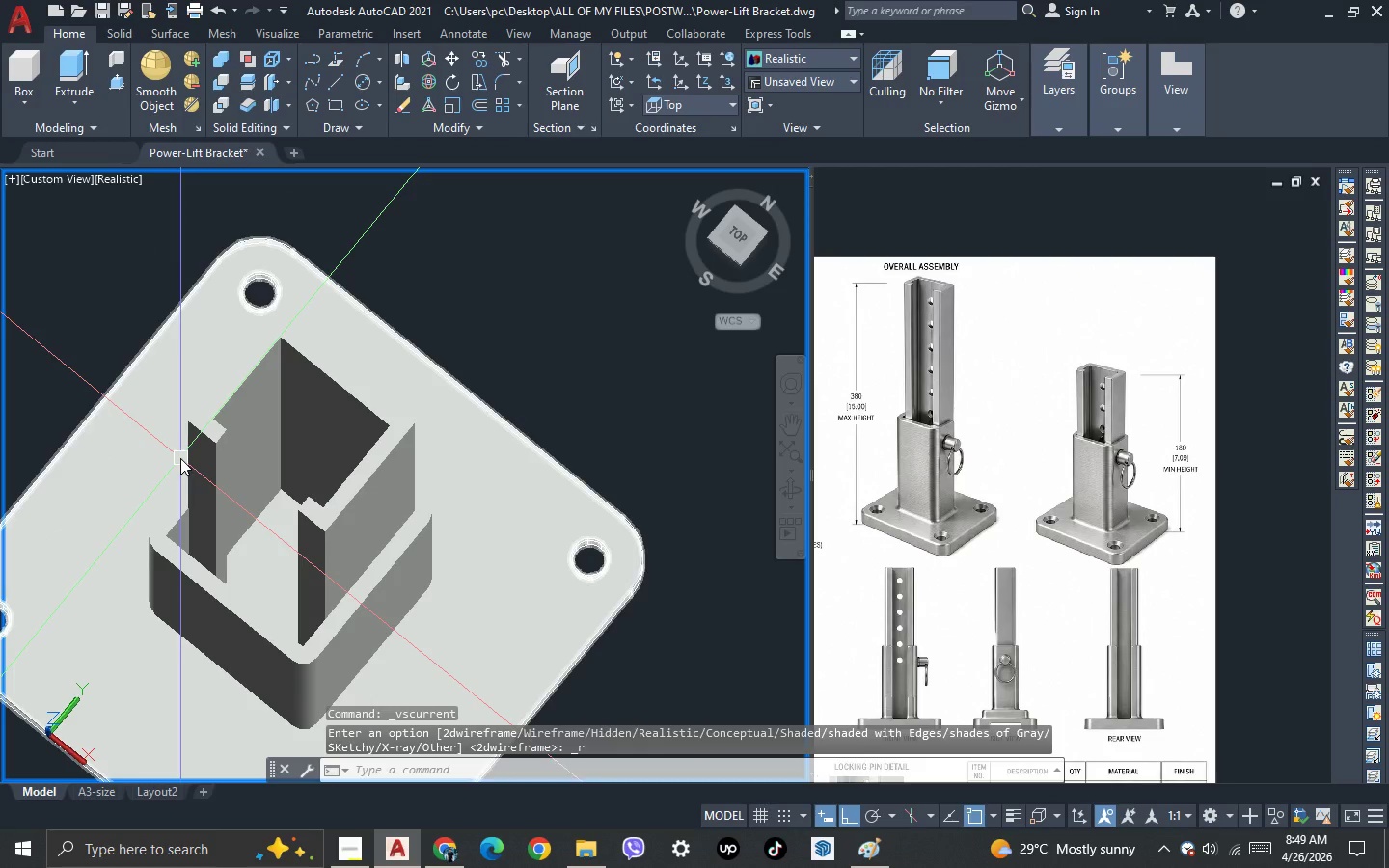 
key(3)
 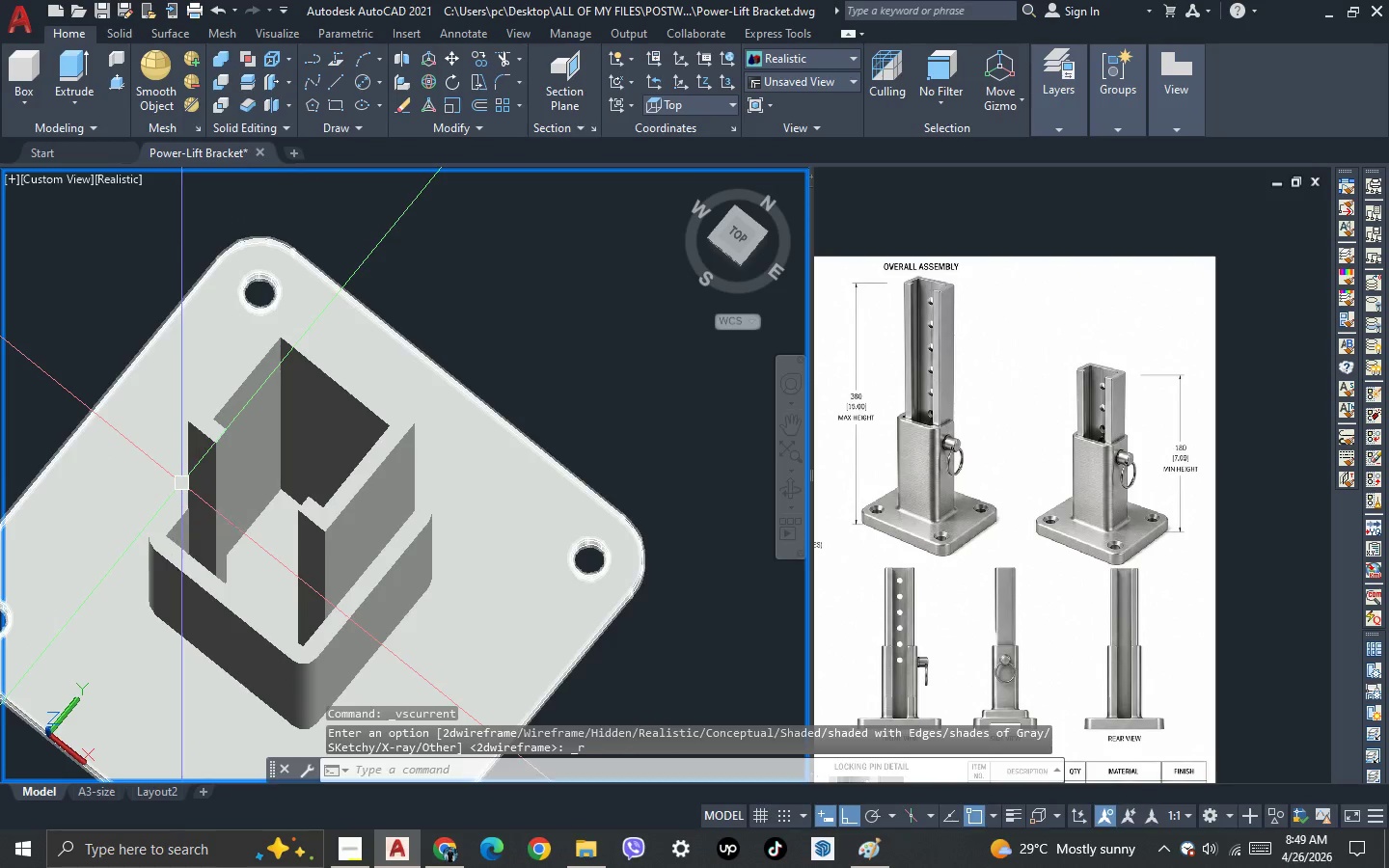 
key(Space)
 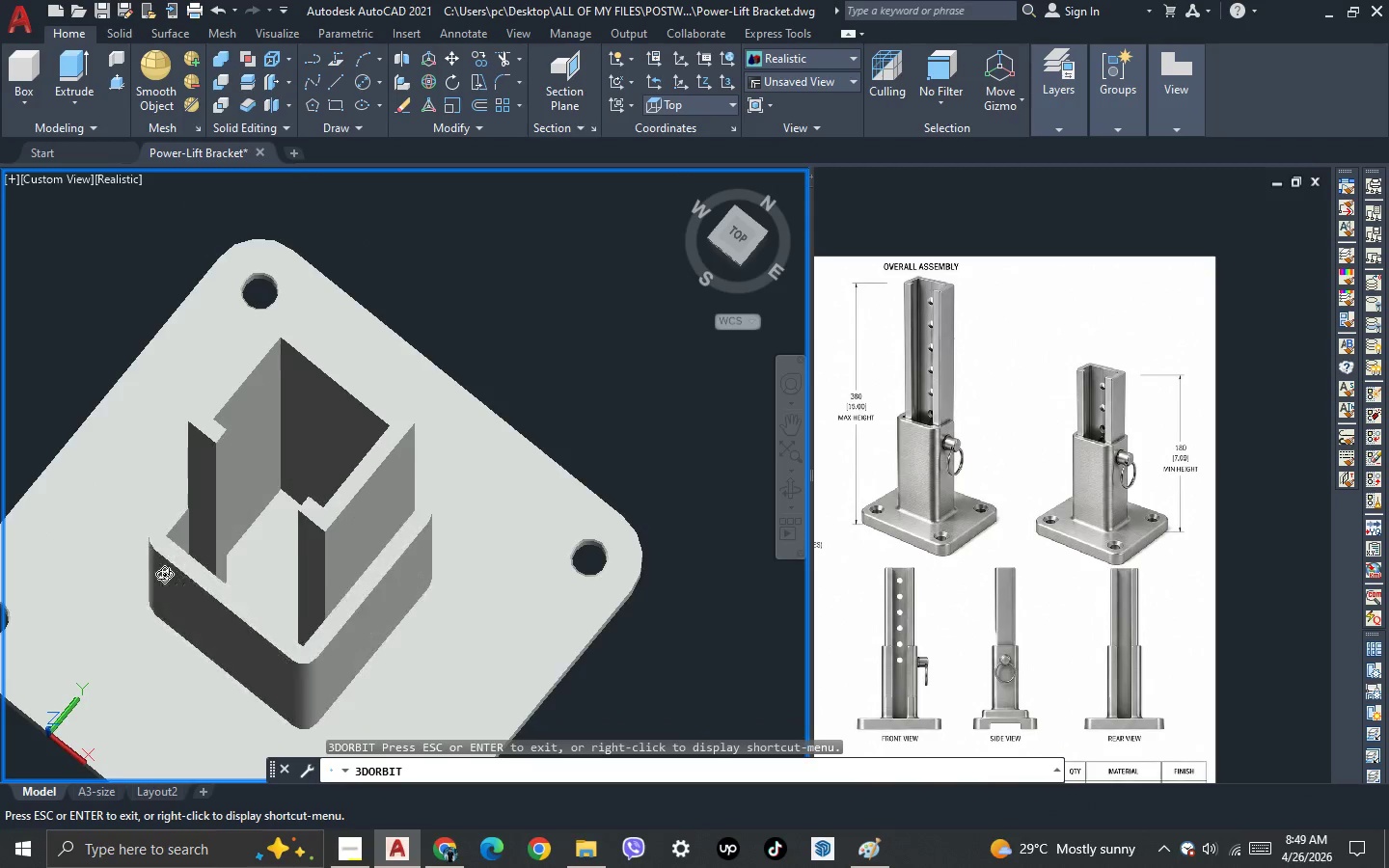 
left_click_drag(start_coordinate=[170, 579], to_coordinate=[391, 583])
 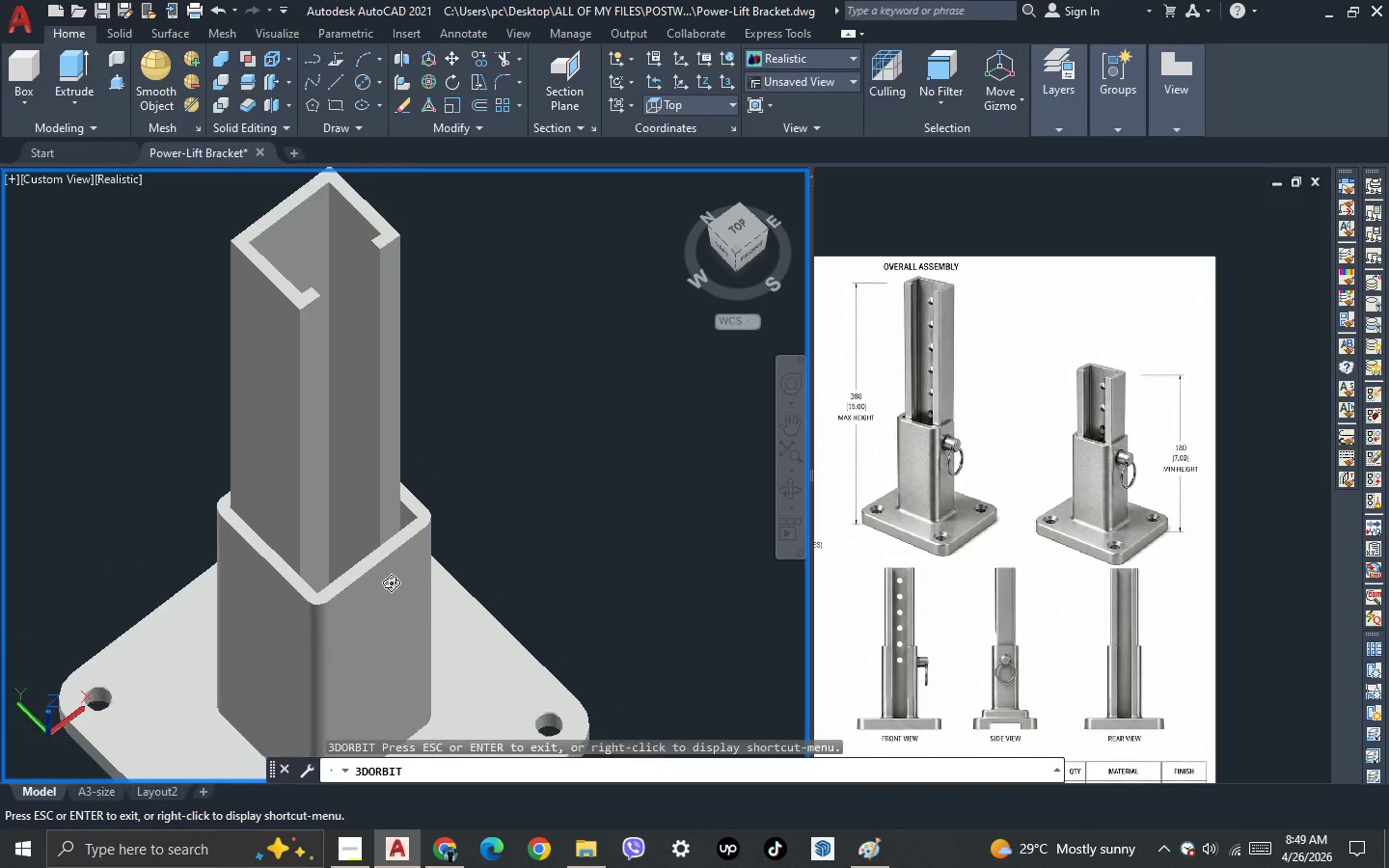 
left_click_drag(start_coordinate=[555, 513], to_coordinate=[453, 587])
 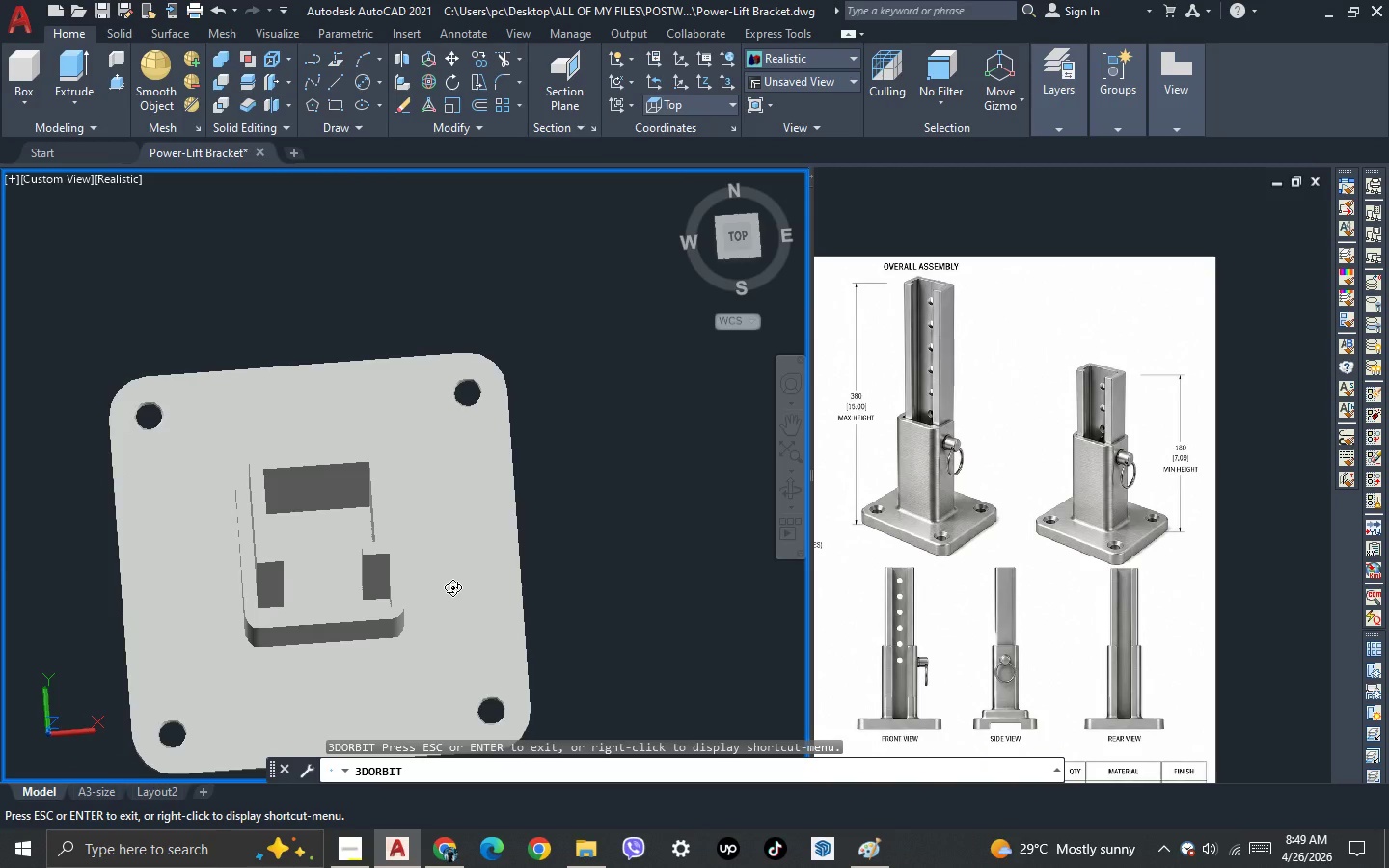 
scroll: coordinate [391, 583], scroll_direction: down, amount: 3.0
 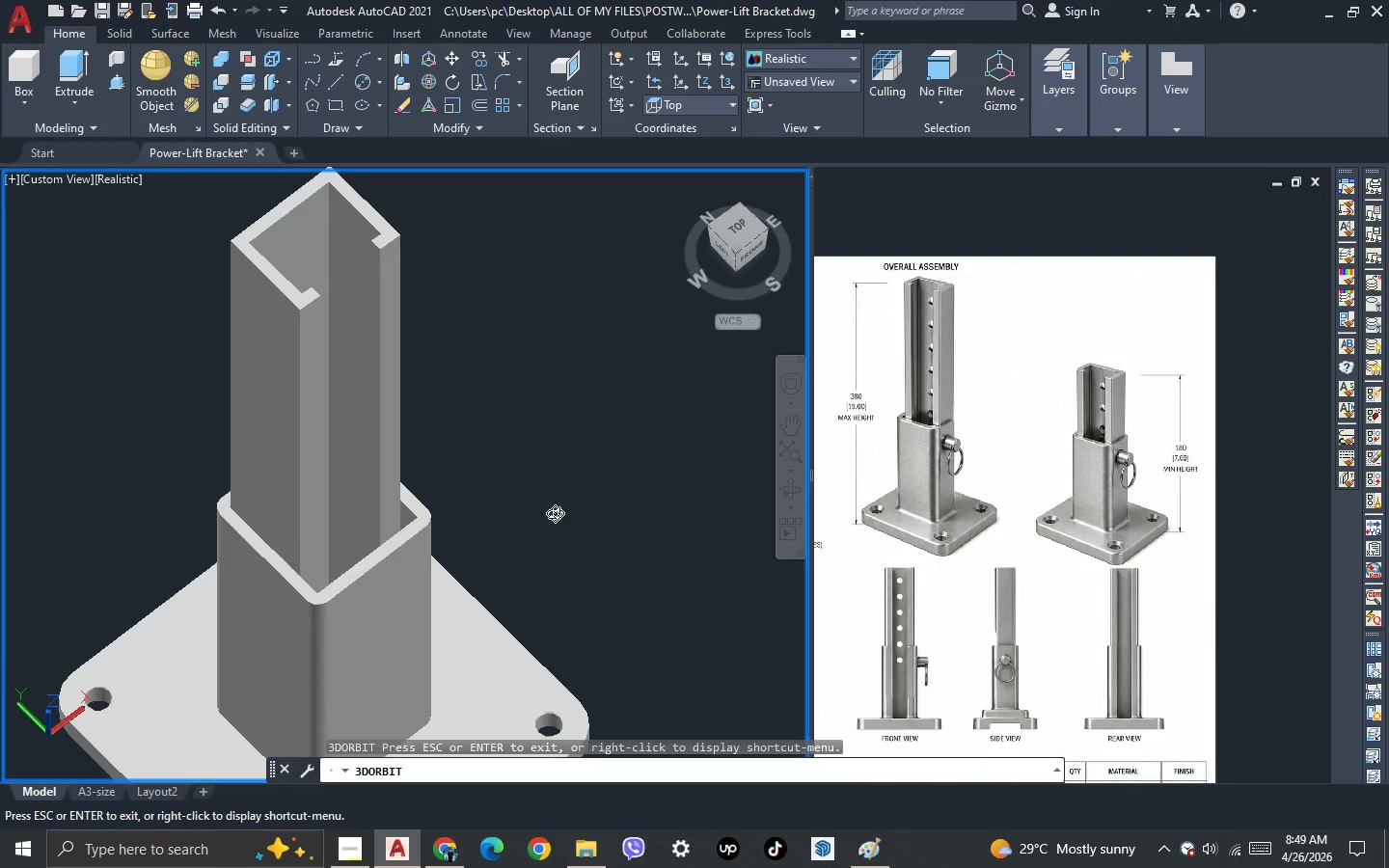 
left_click_drag(start_coordinate=[515, 655], to_coordinate=[155, 583])
 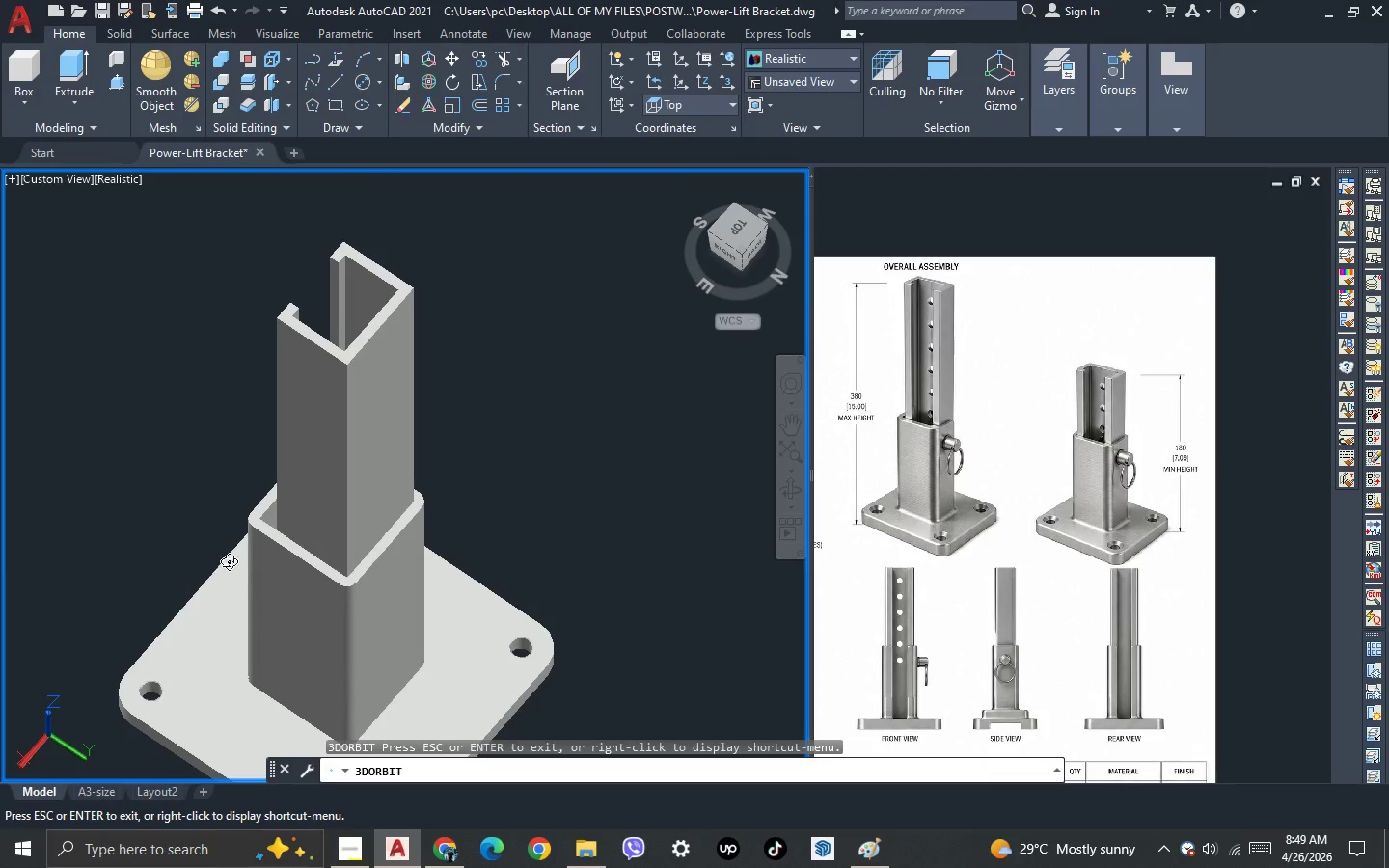 
scroll: coordinate [442, 530], scroll_direction: down, amount: 2.0
 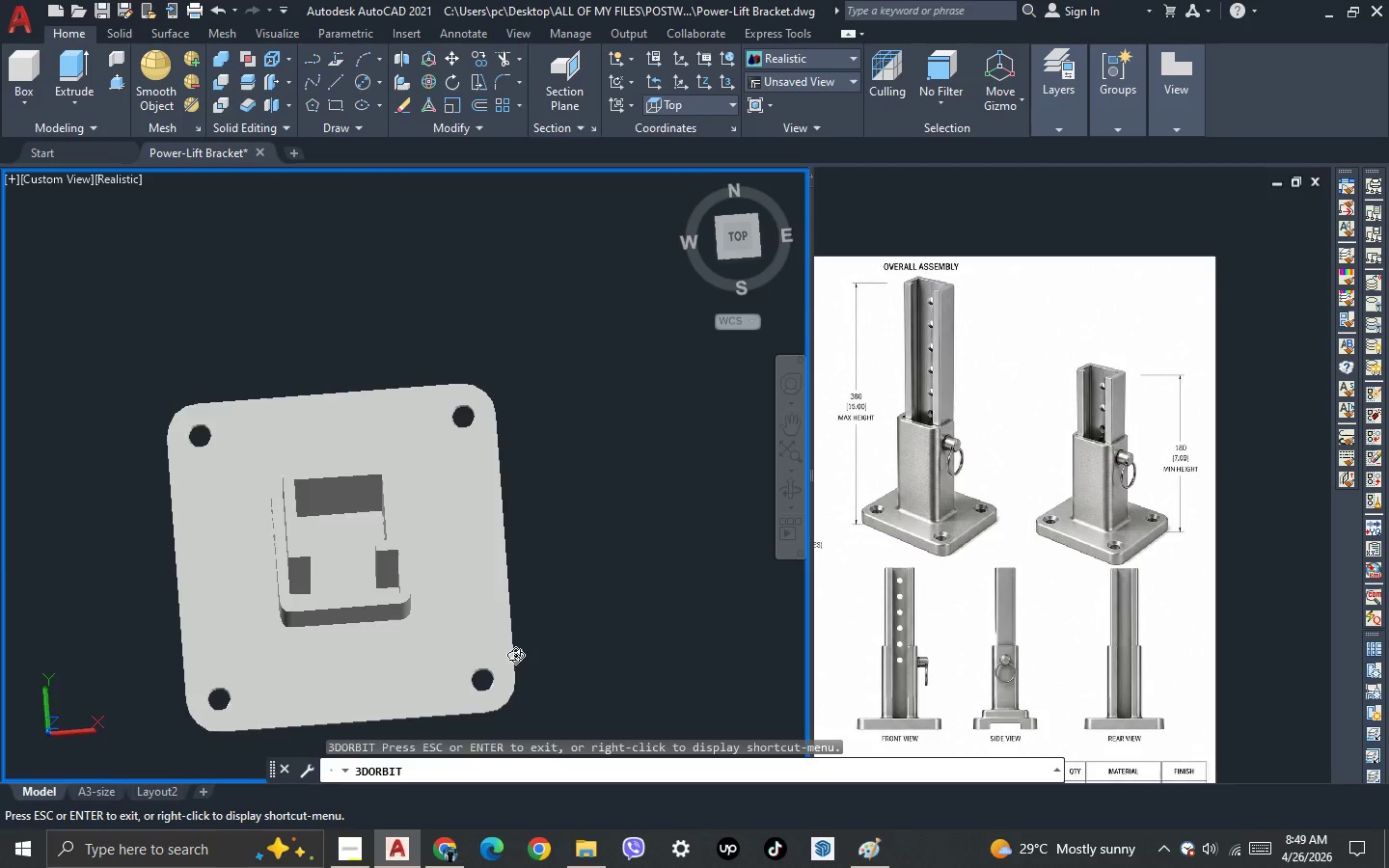 
key(Escape)
 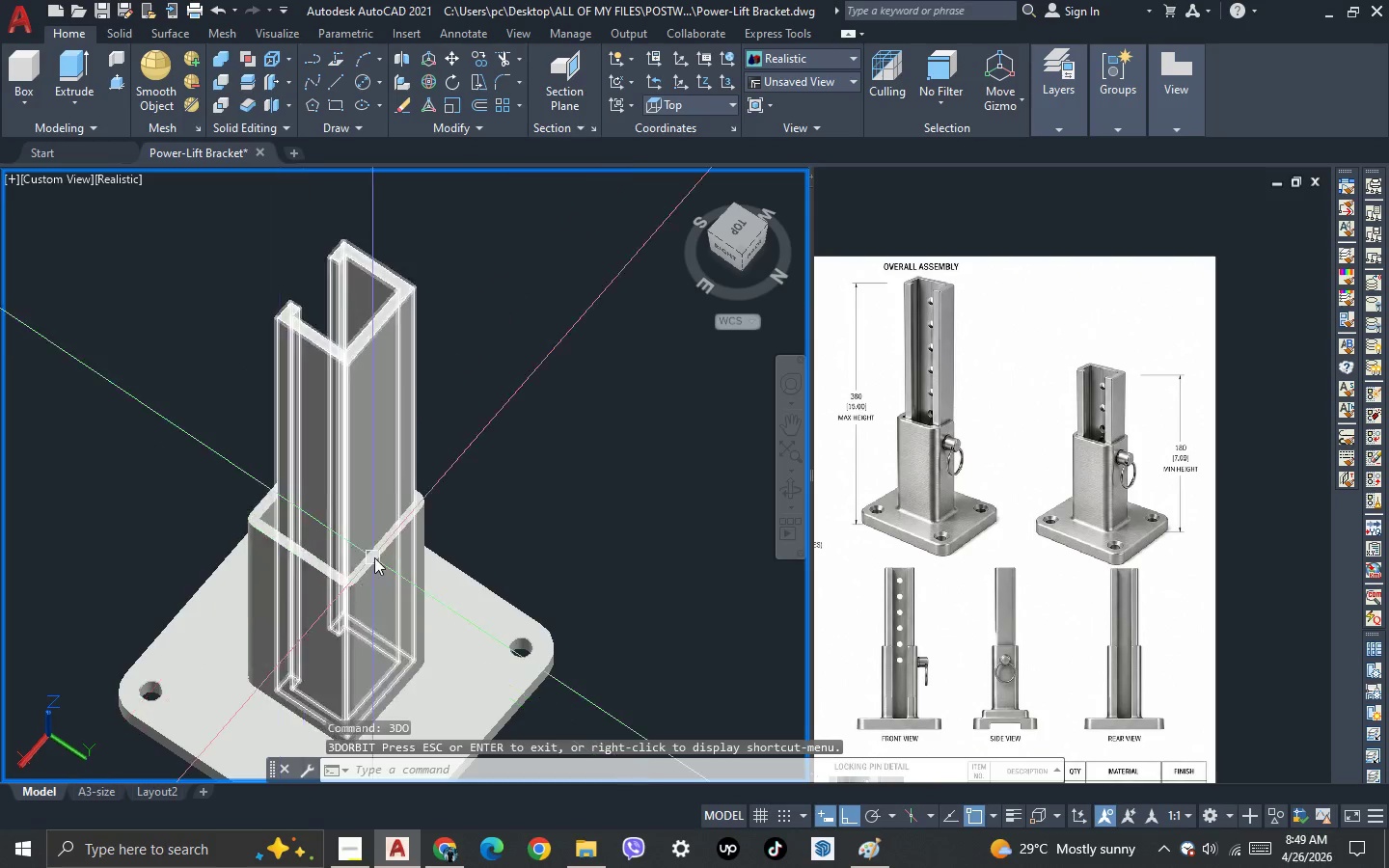 
scroll: coordinate [376, 558], scroll_direction: up, amount: 2.0
 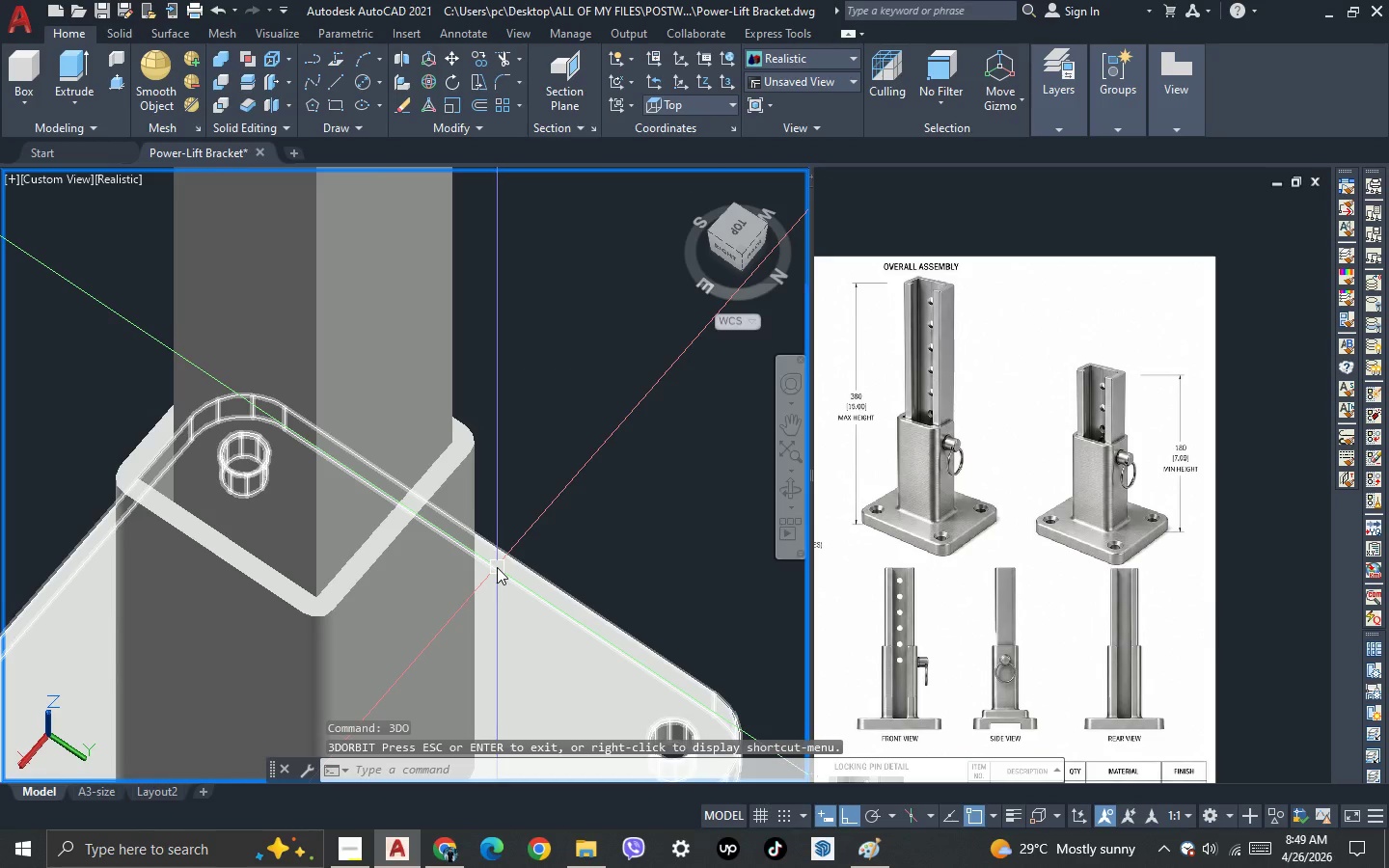 
key(F)
 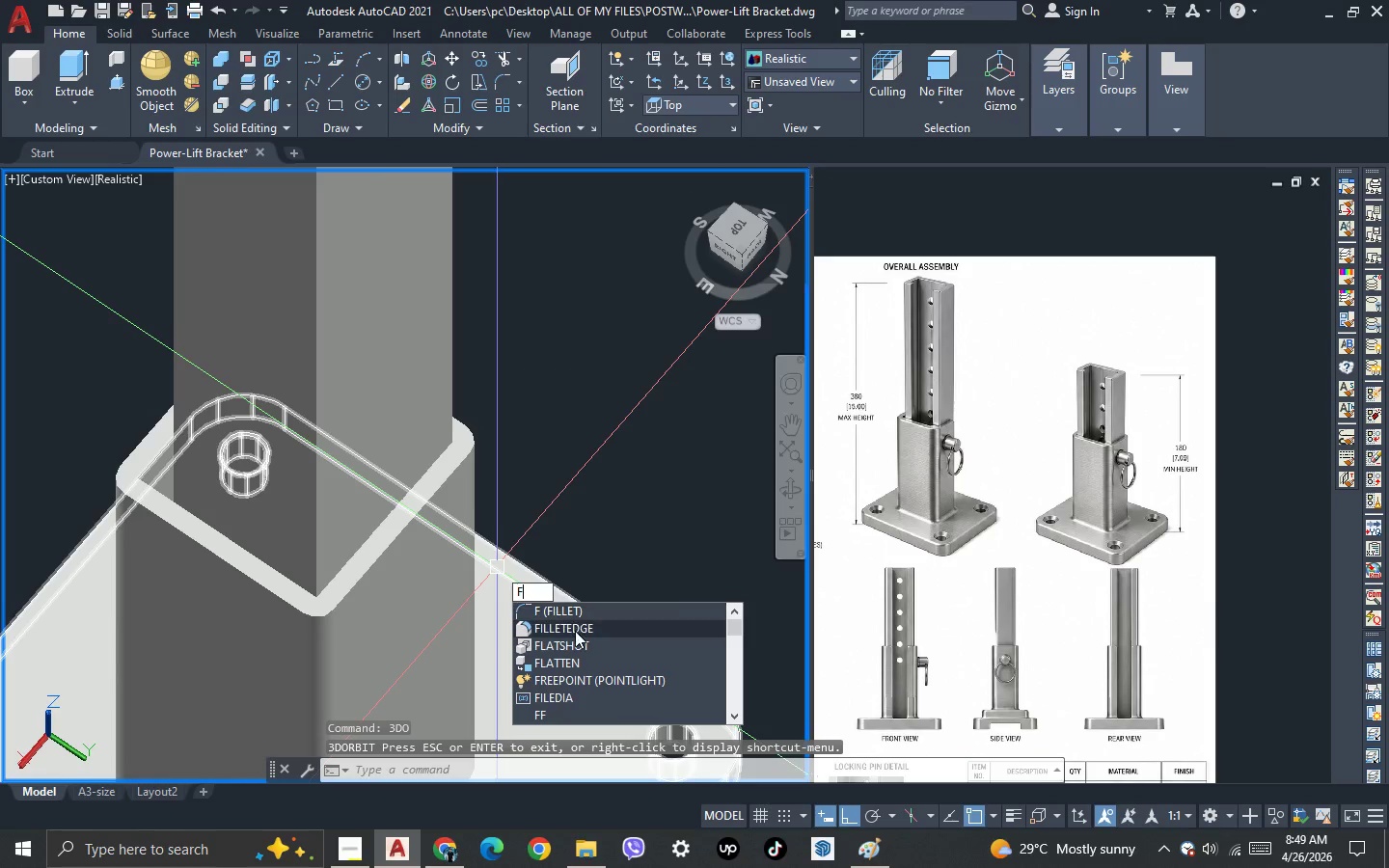 
left_click([575, 631])
 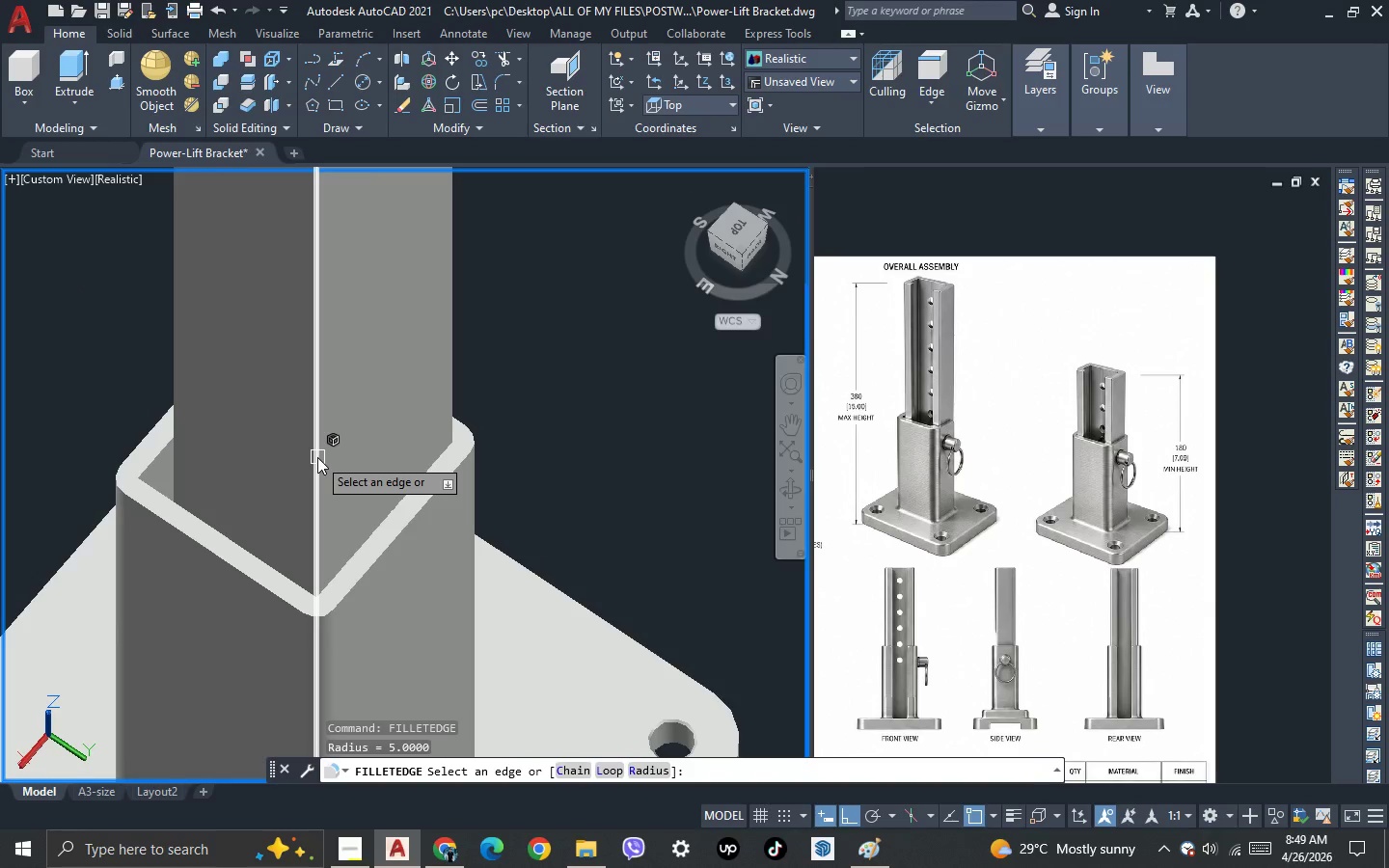 
left_click([317, 457])
 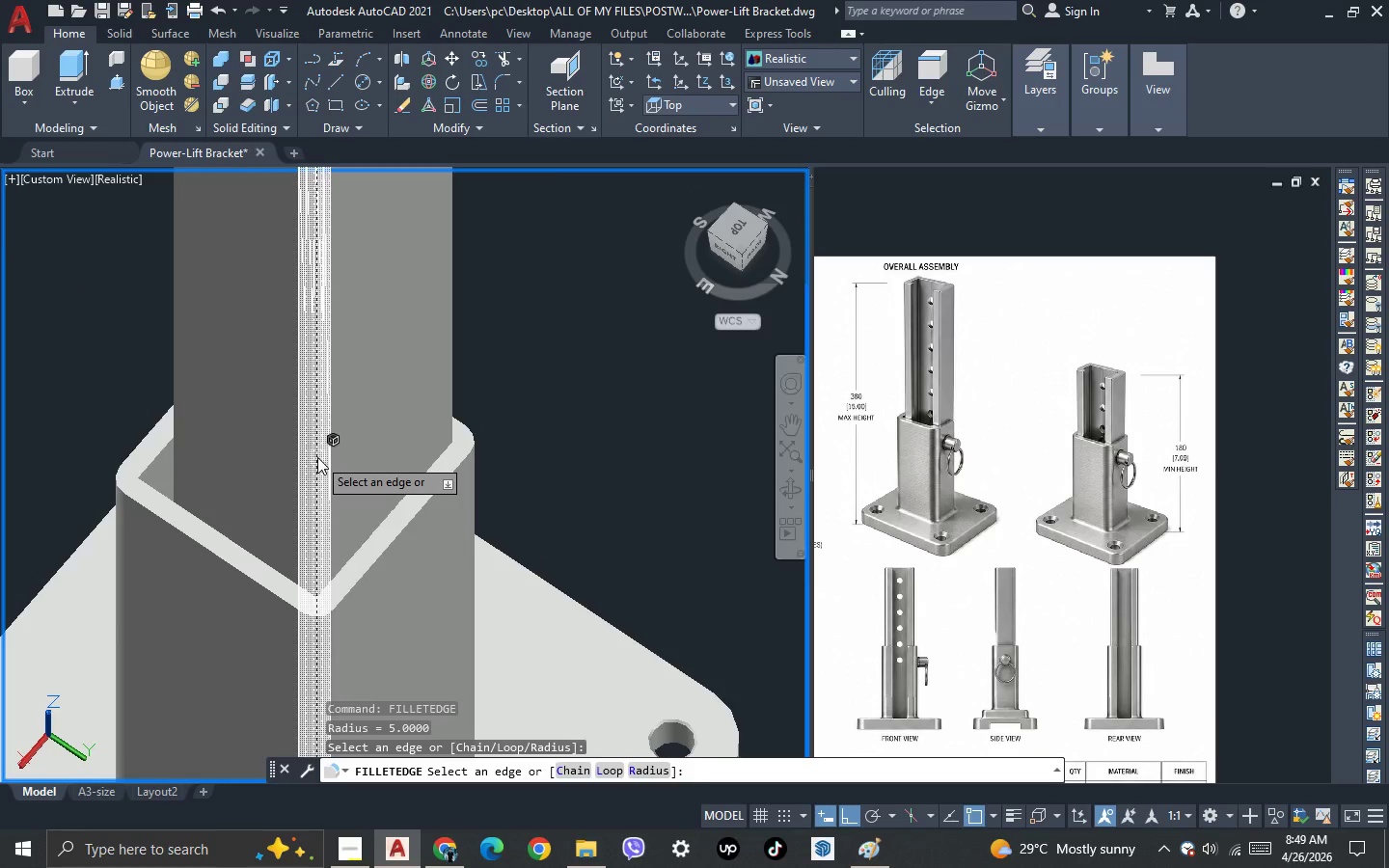 
key(Space)
 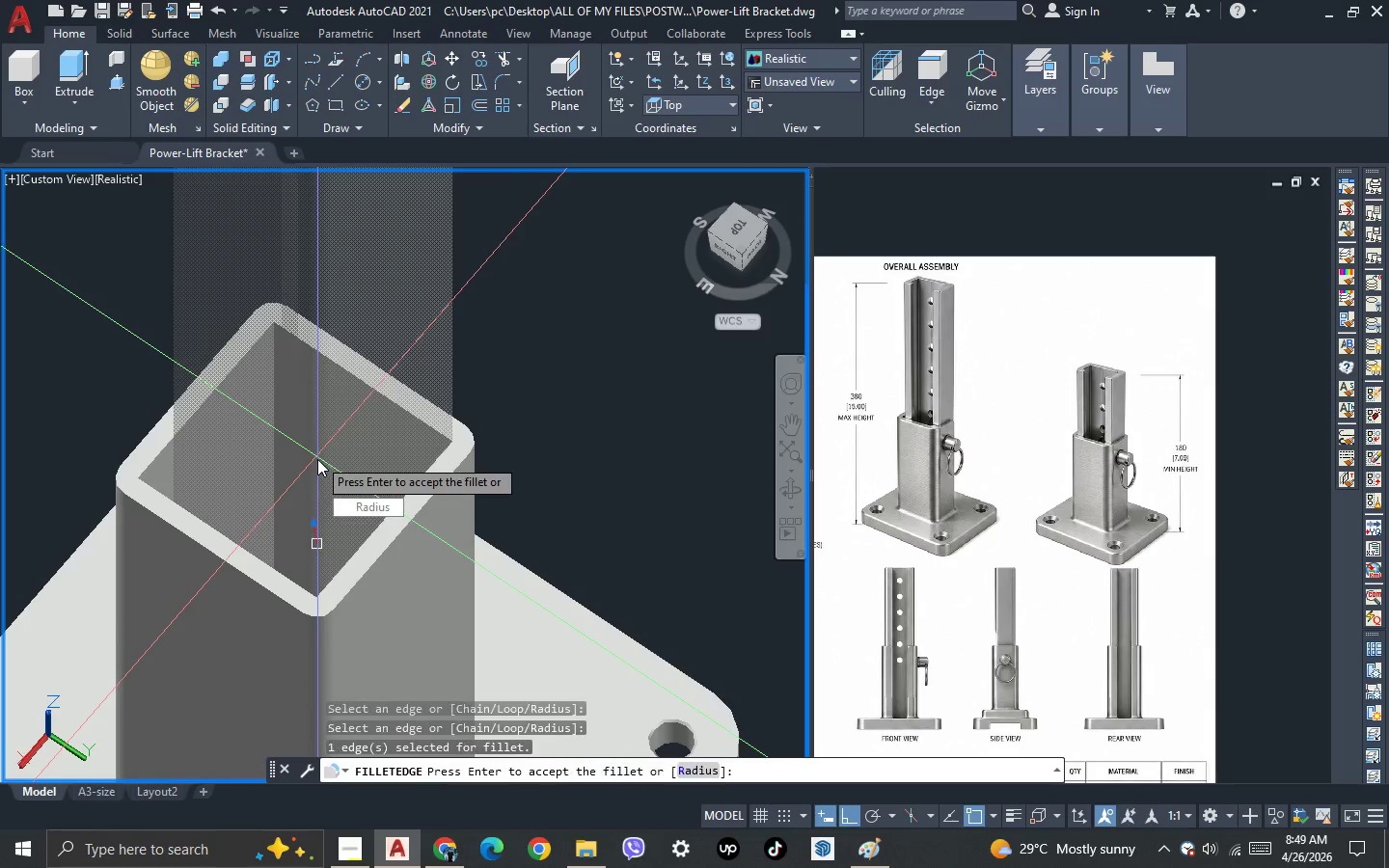 
key(Space)
 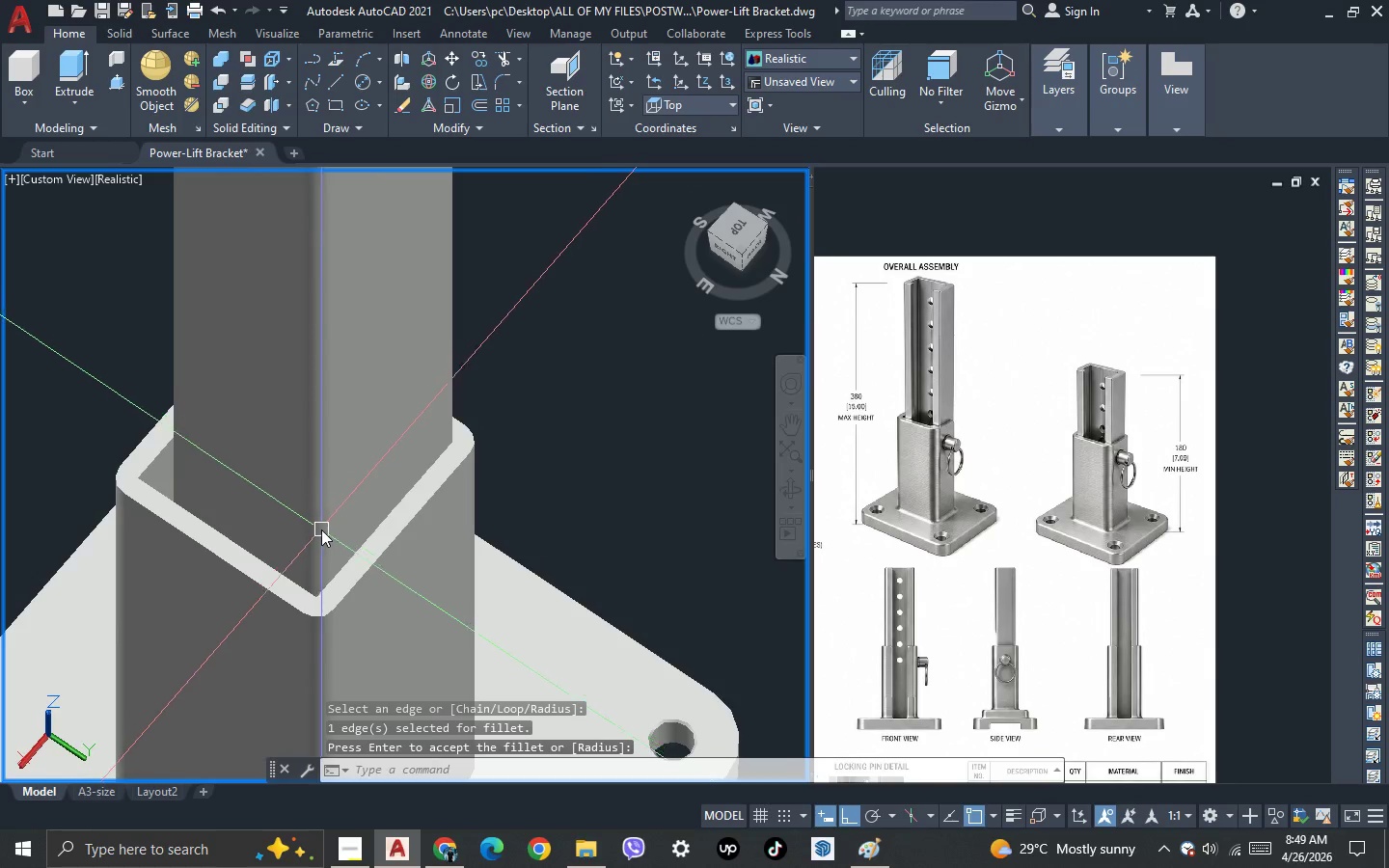 
scroll: coordinate [322, 531], scroll_direction: down, amount: 2.0
 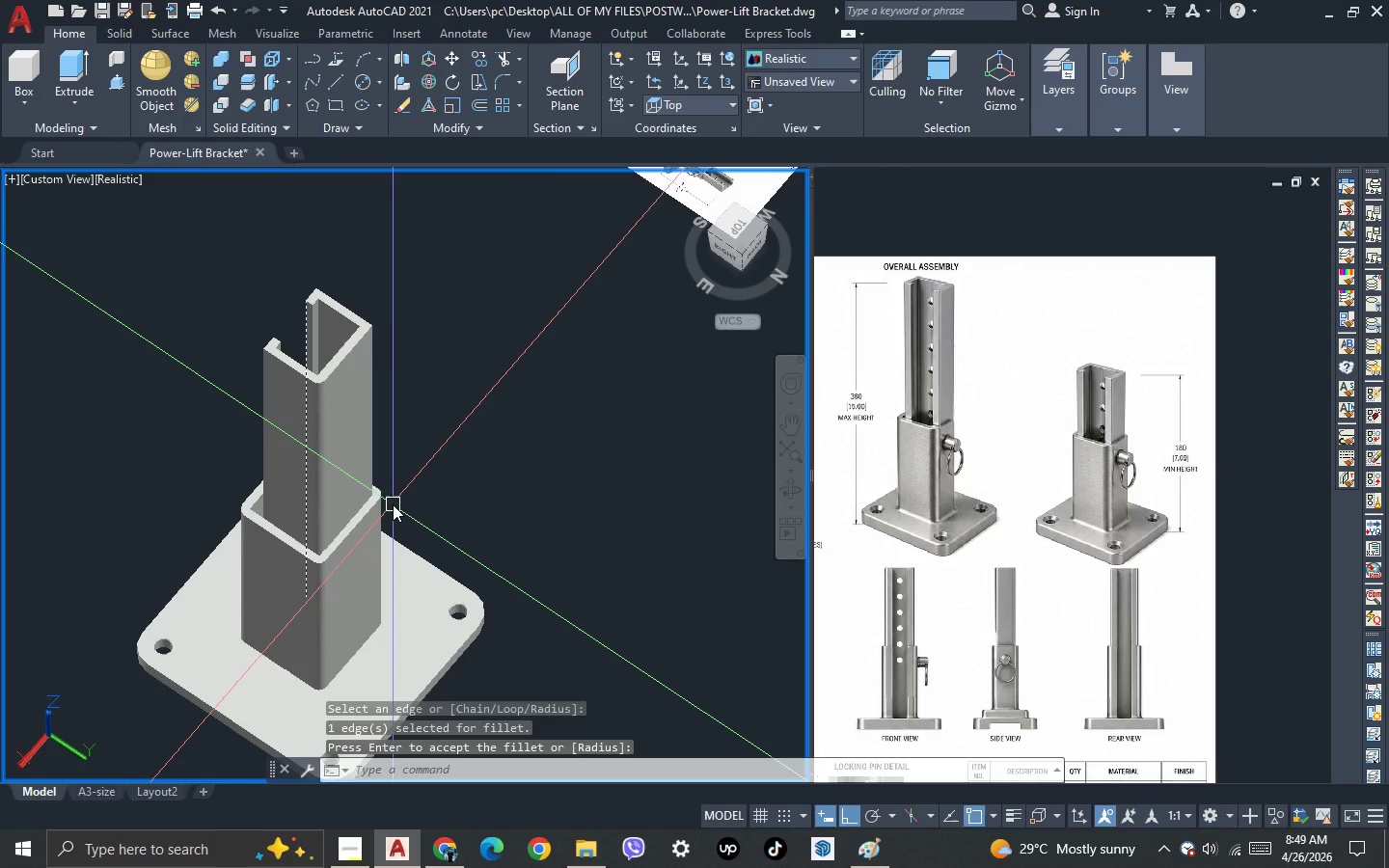 
key(3)
 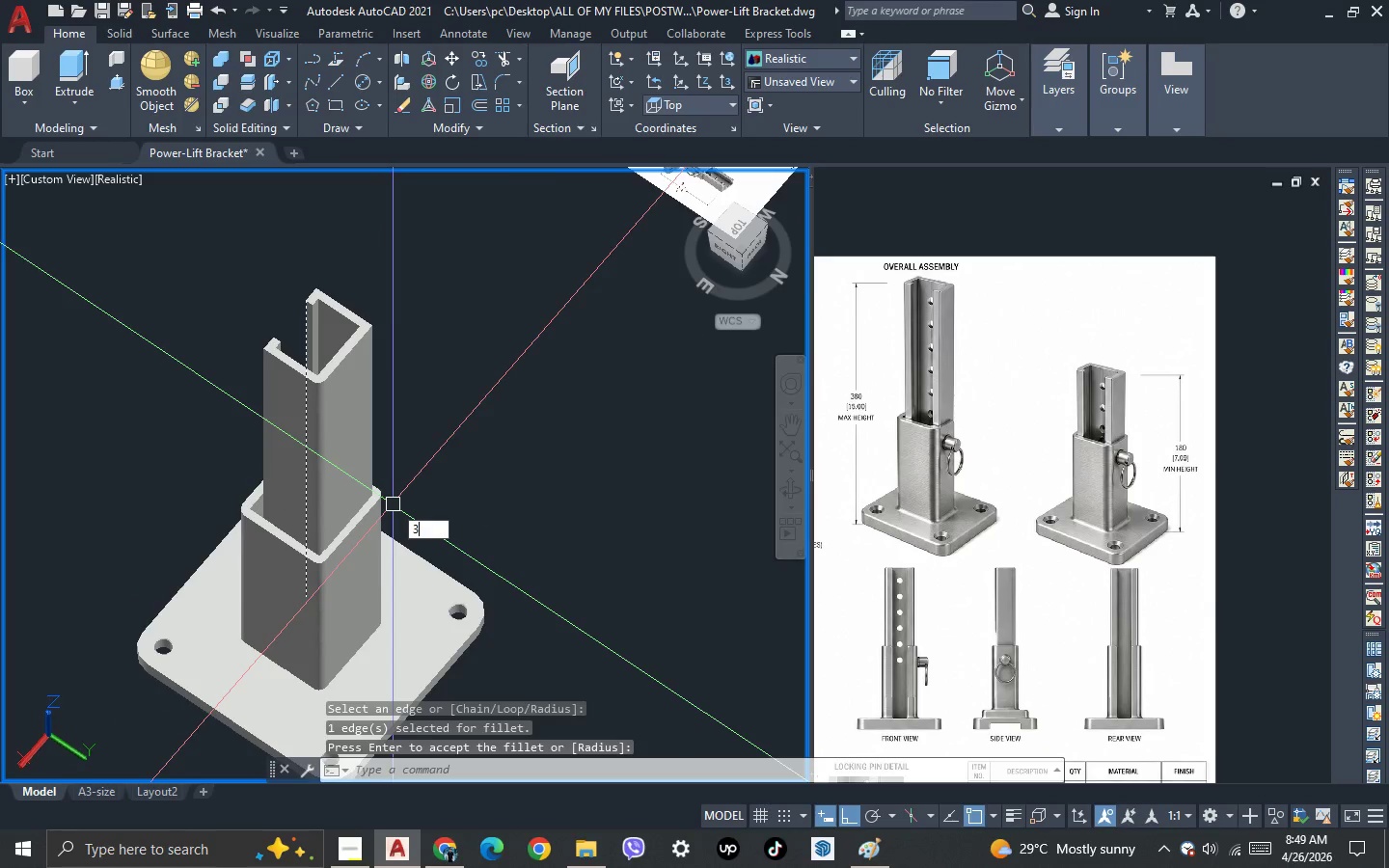 
key(Space)
 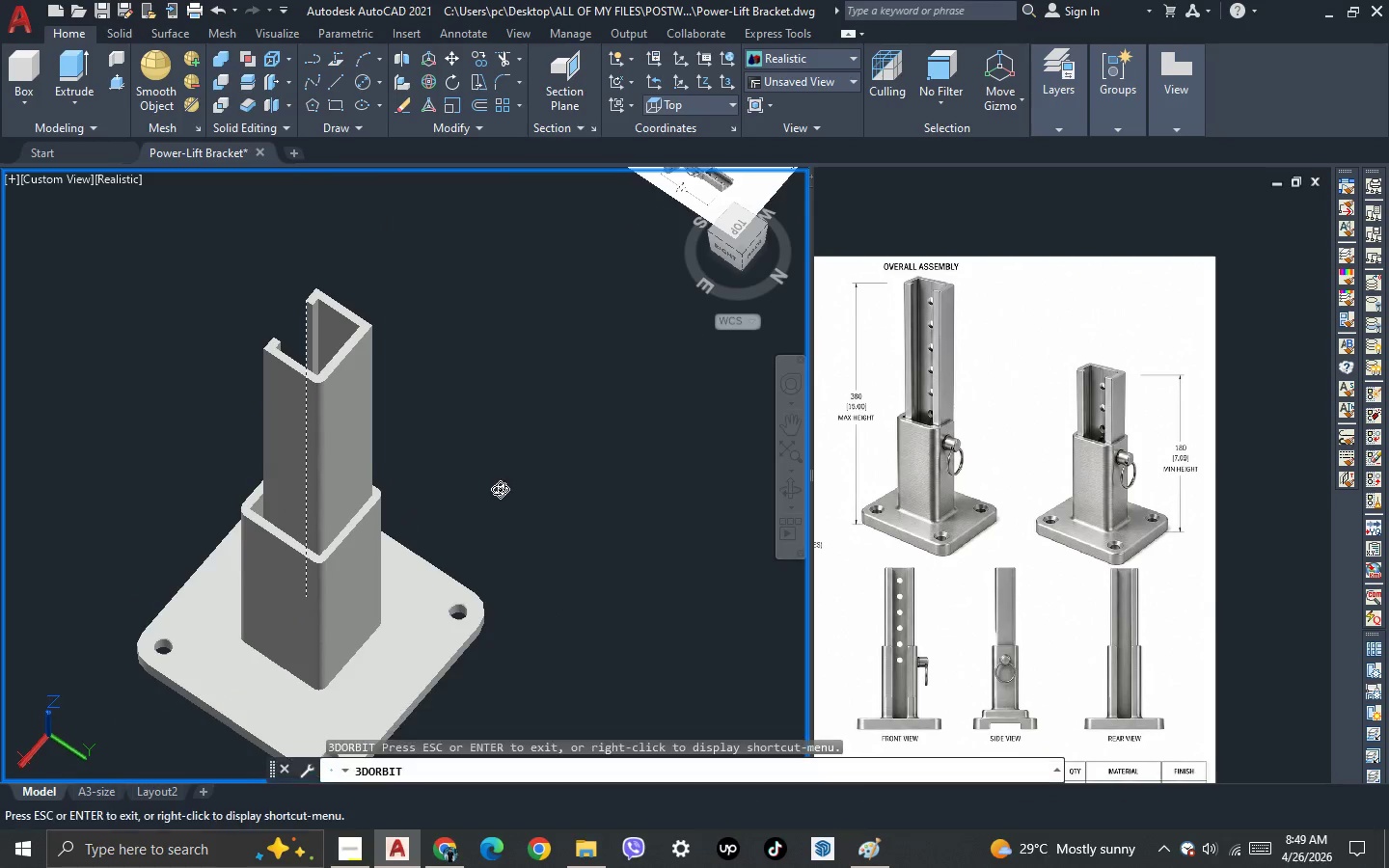 
left_click_drag(start_coordinate=[499, 489], to_coordinate=[235, 482])
 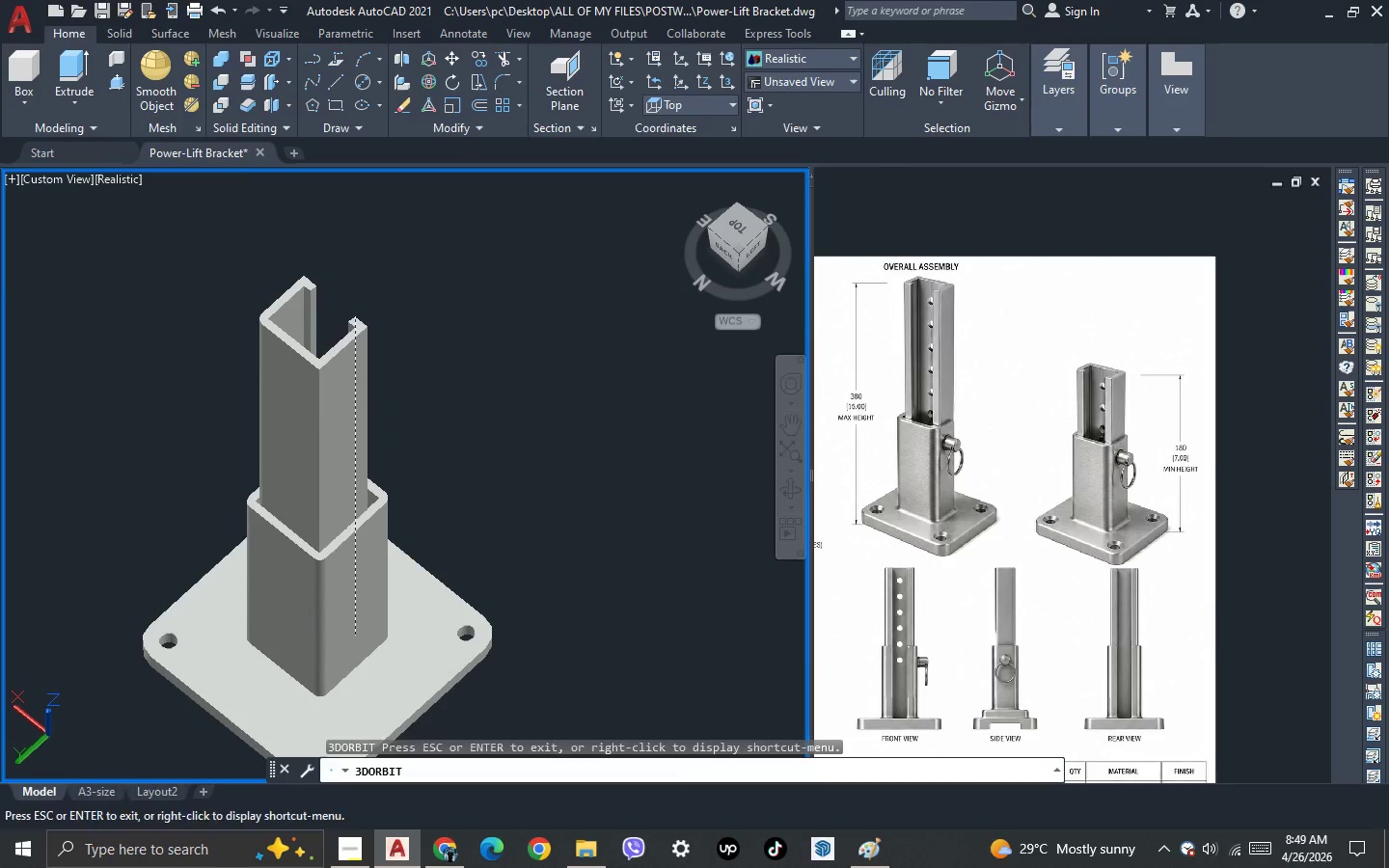 
key(Escape)
 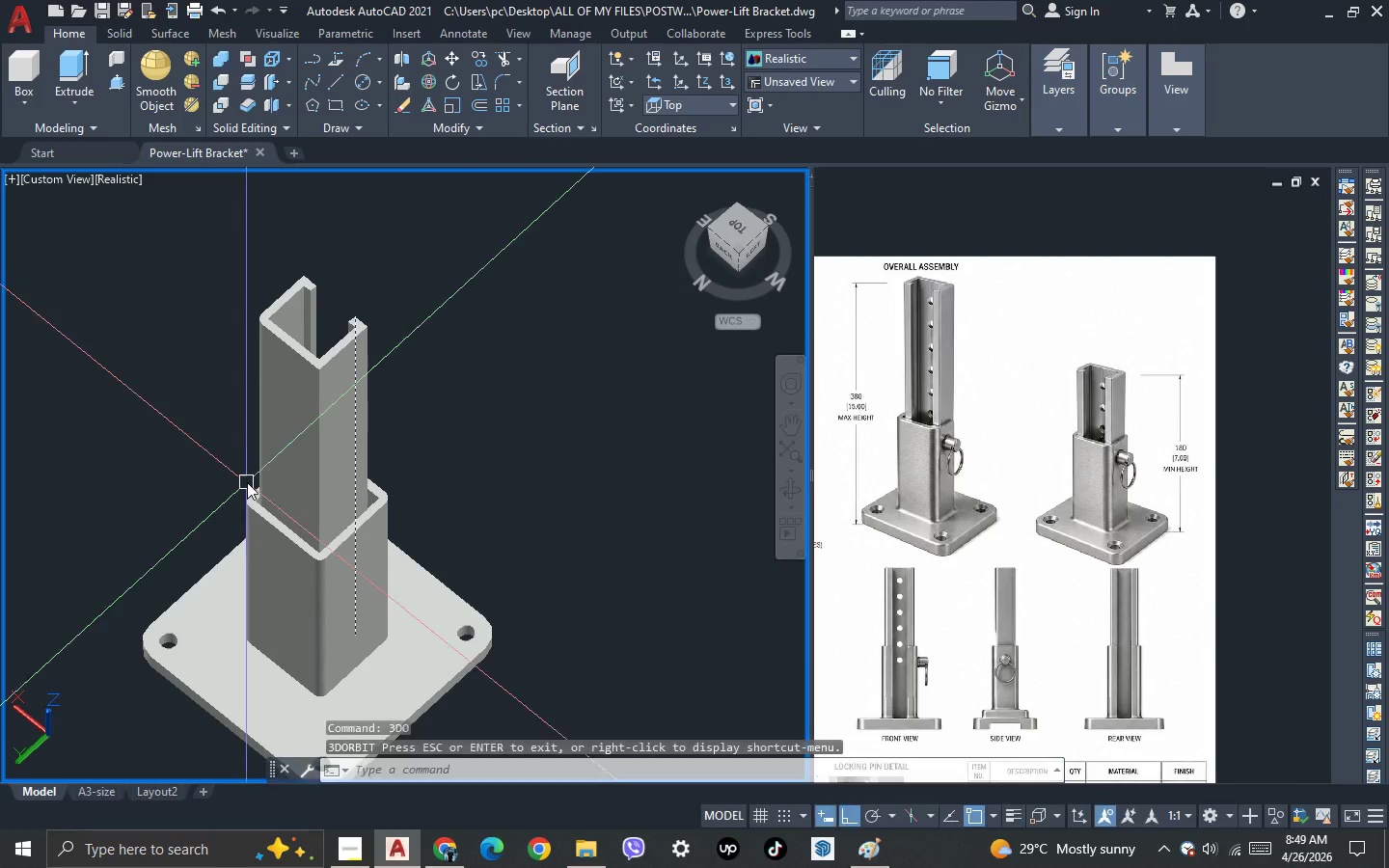 
key(Escape)
 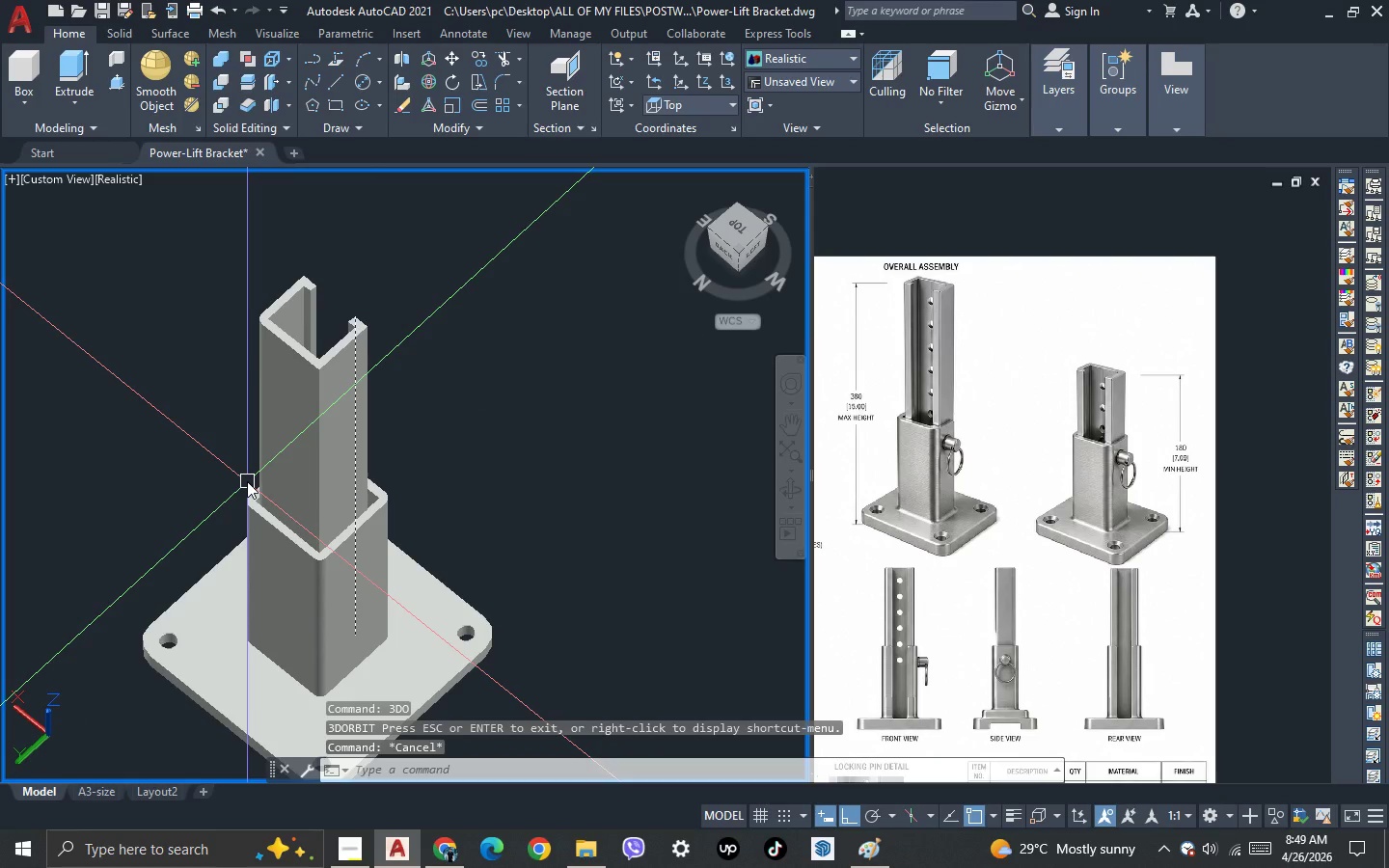 
key(F)
 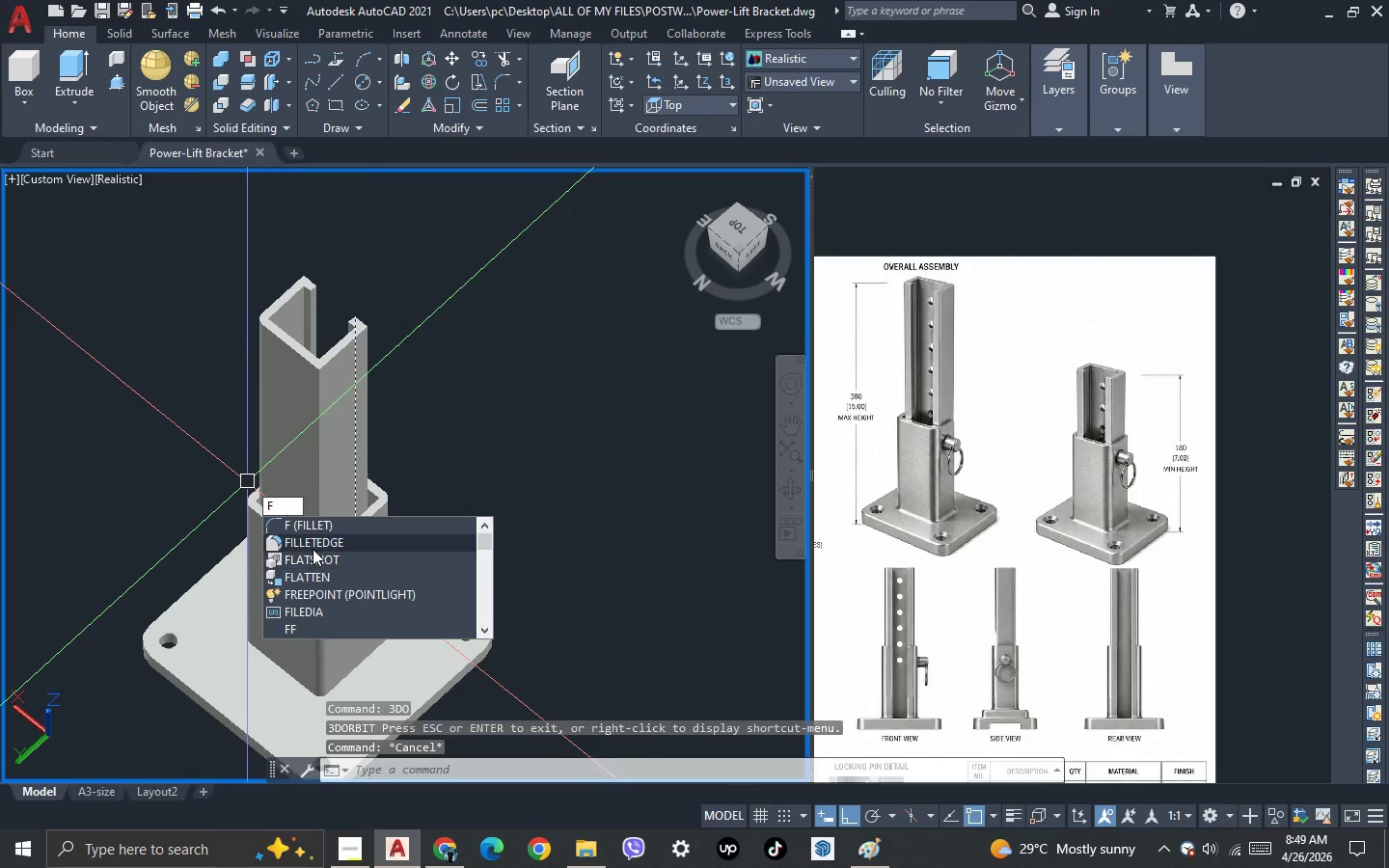 
left_click([315, 542])
 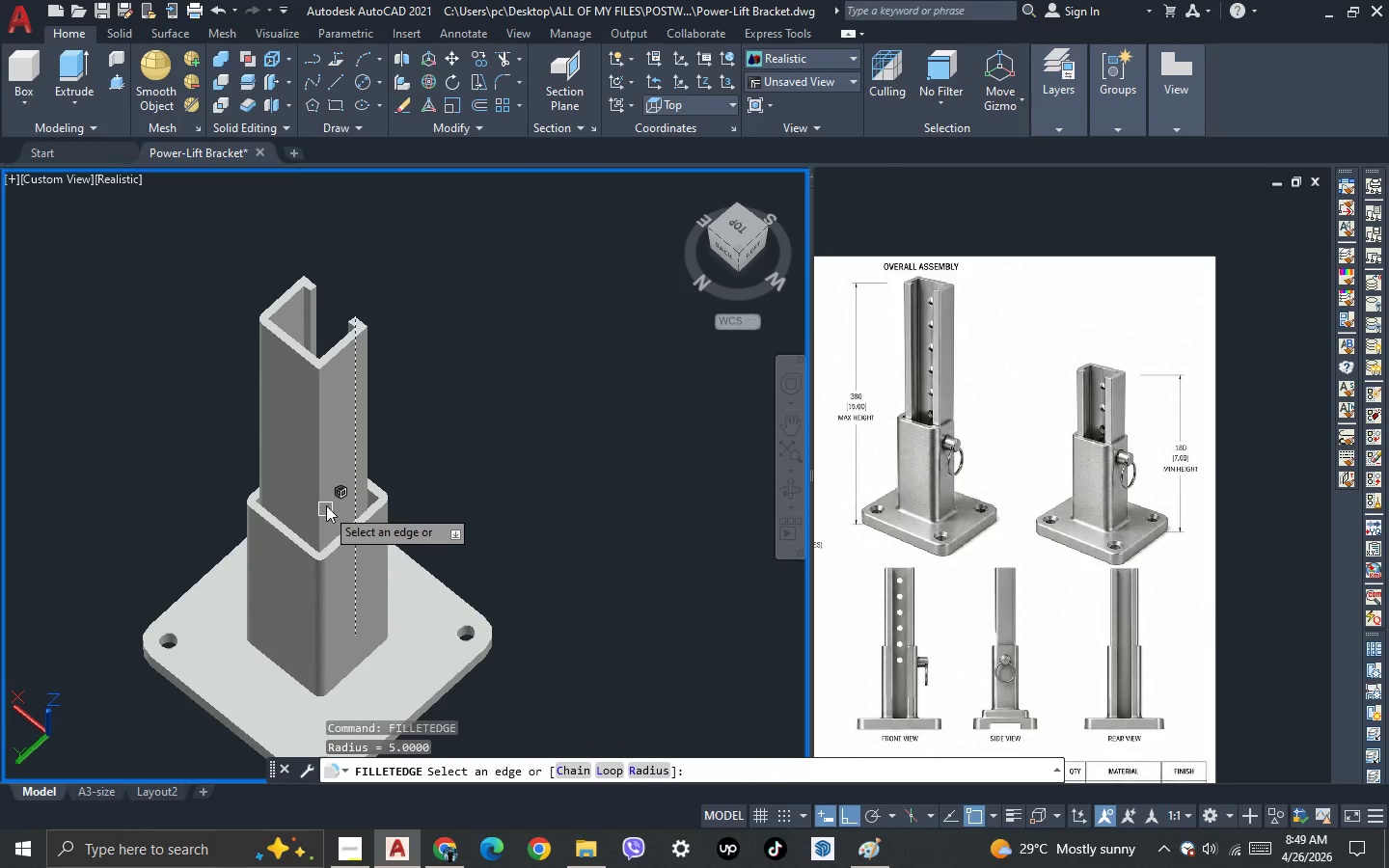 
scroll: coordinate [326, 504], scroll_direction: up, amount: 1.0
 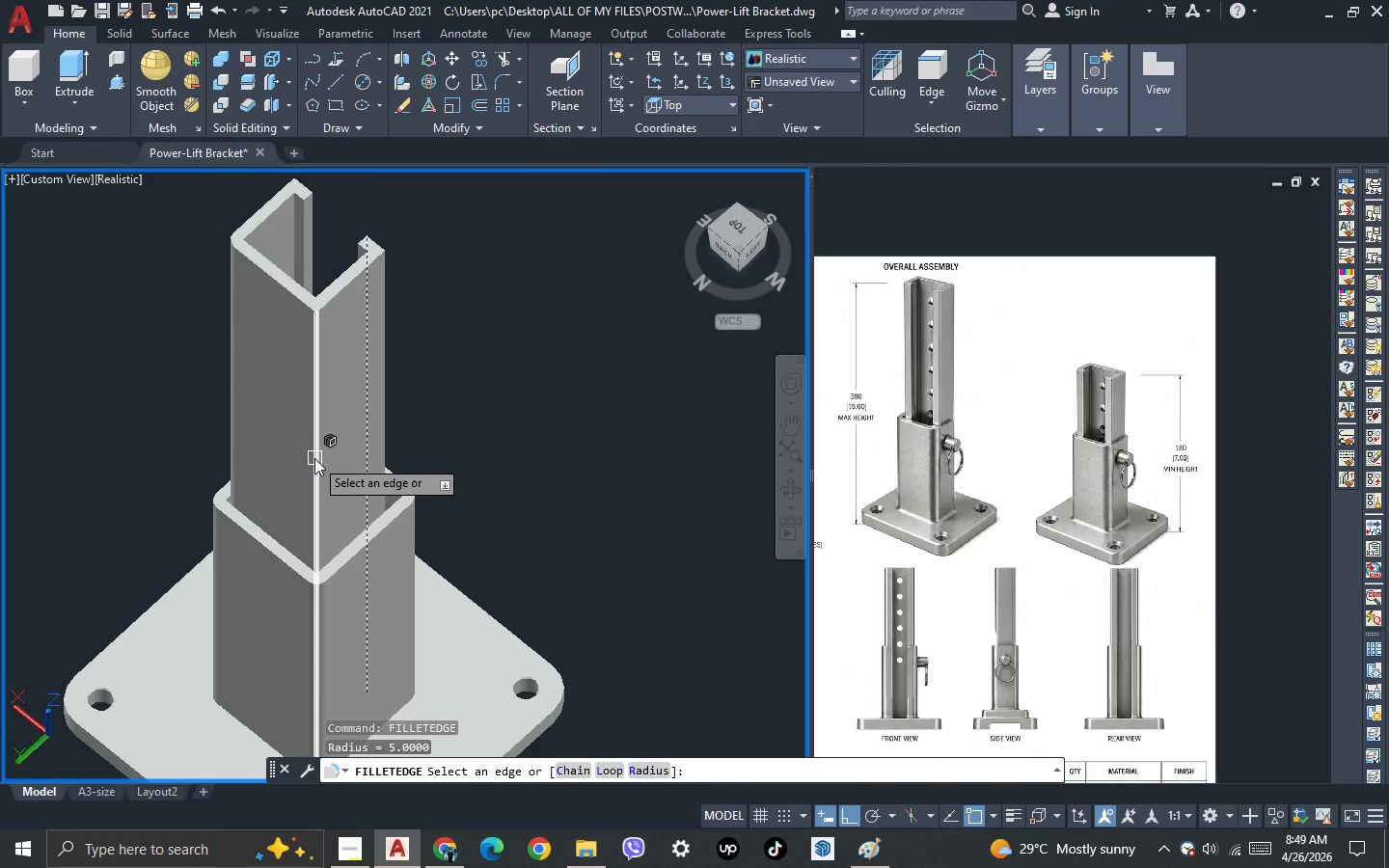 
left_click([314, 458])
 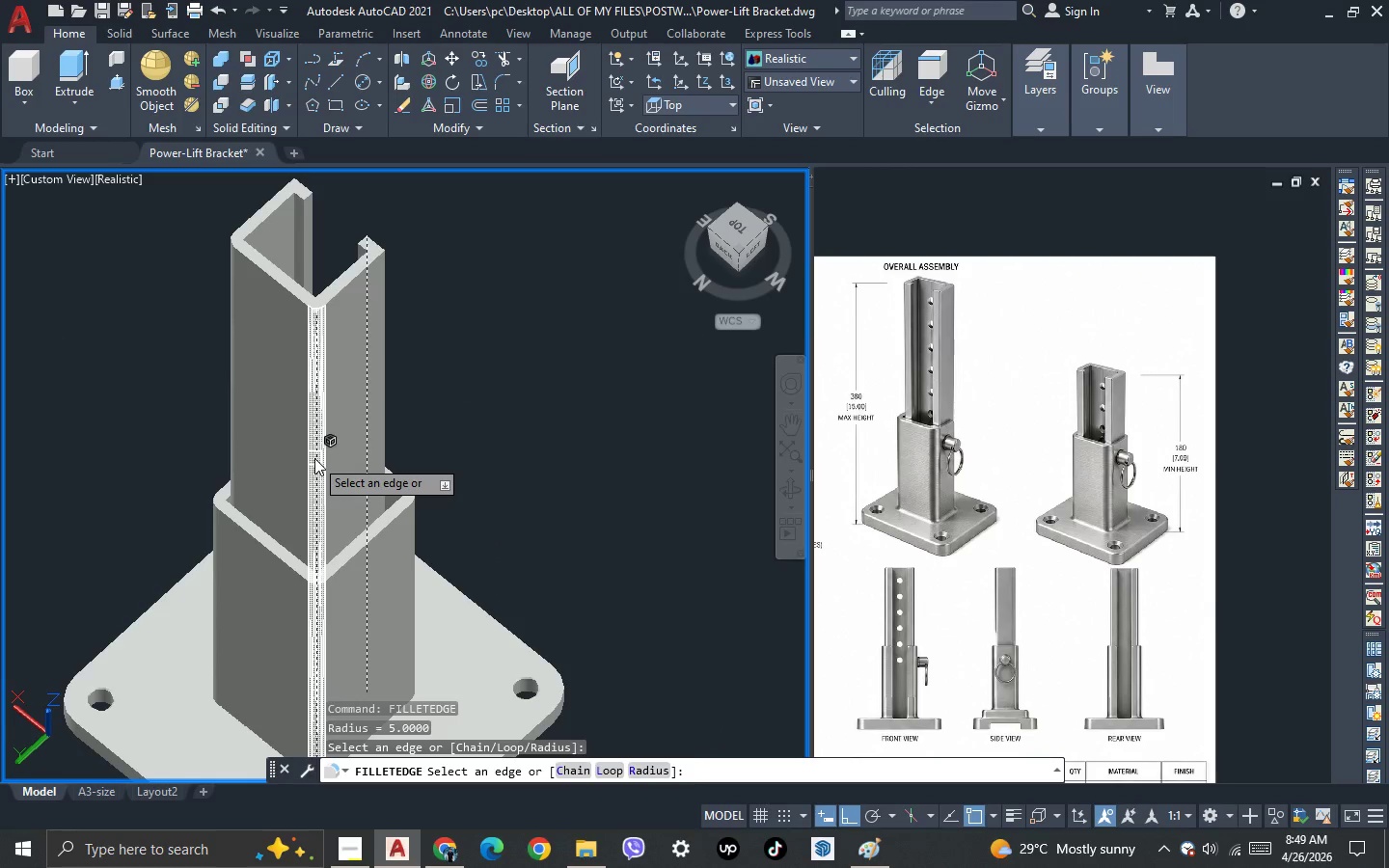 
key(Space)
 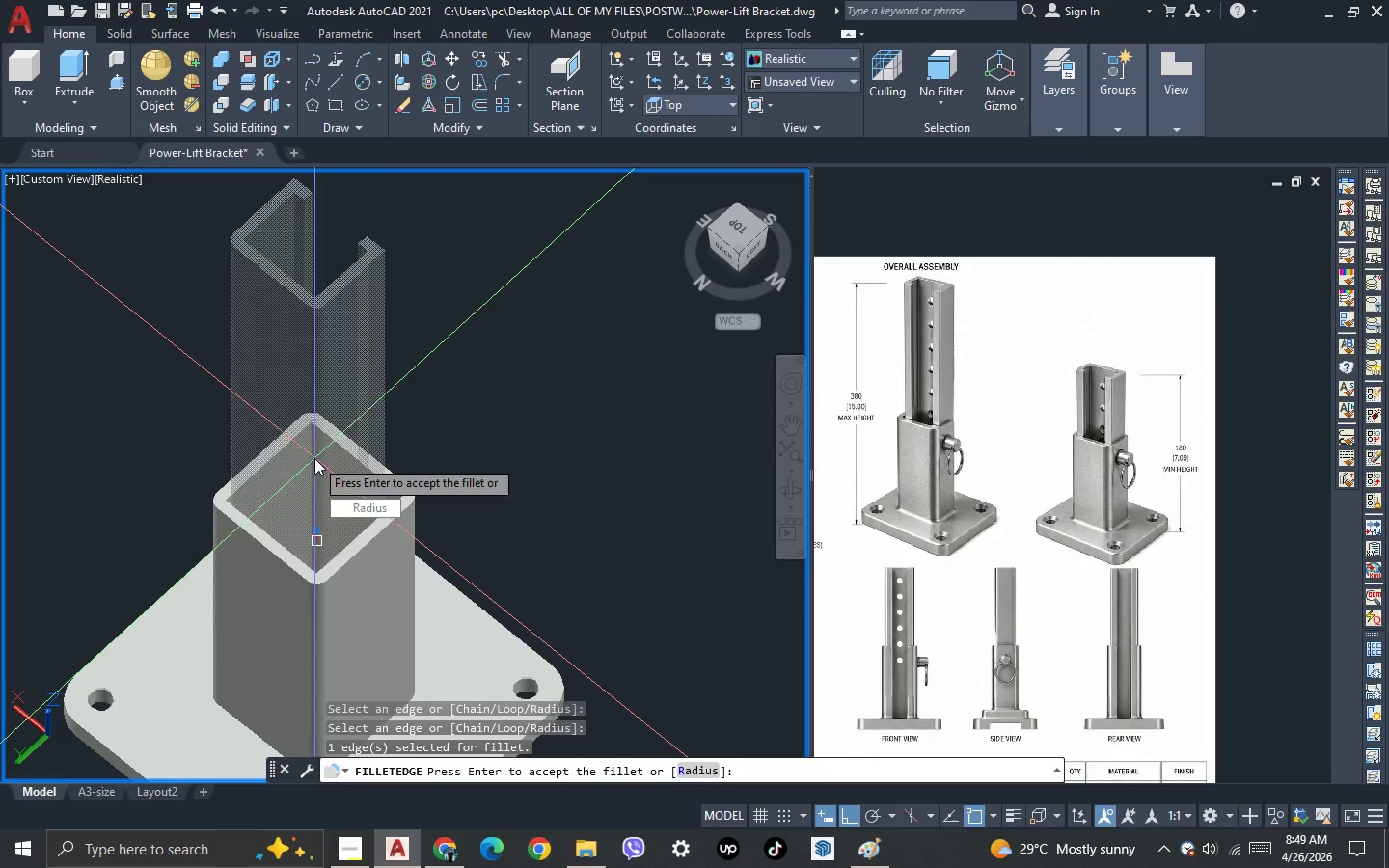 
key(Space)
 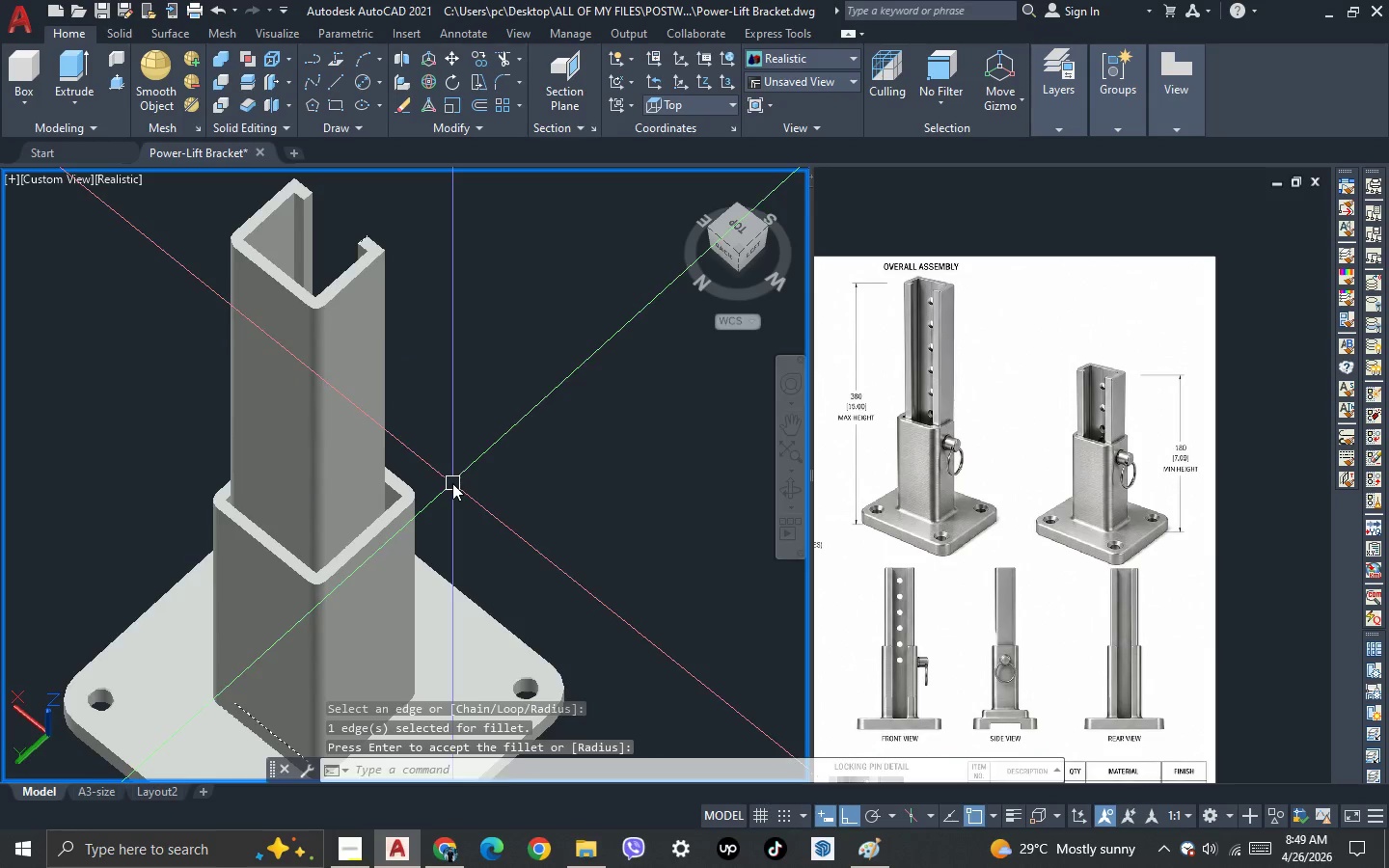 
key(3)
 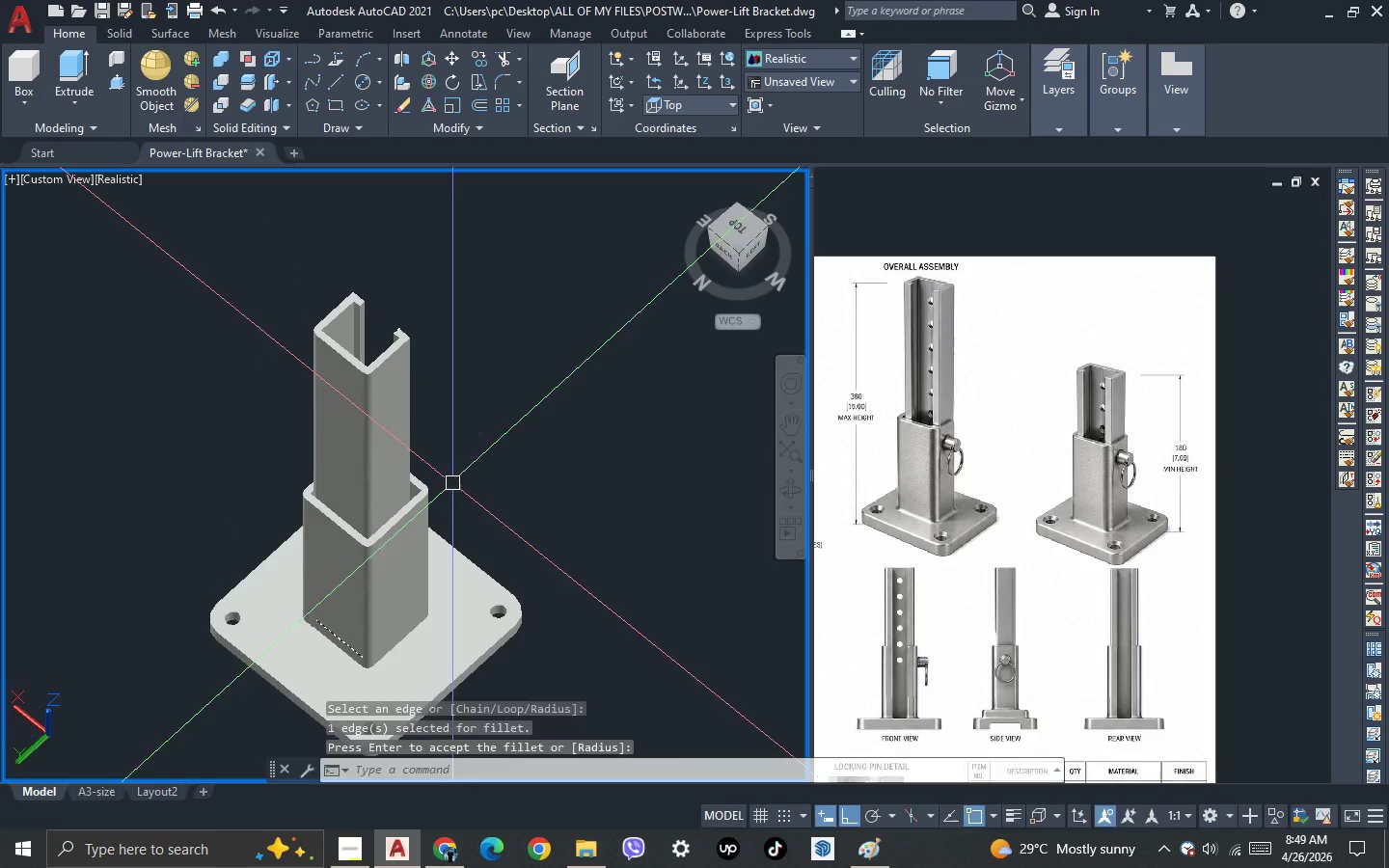 
key(Space)
 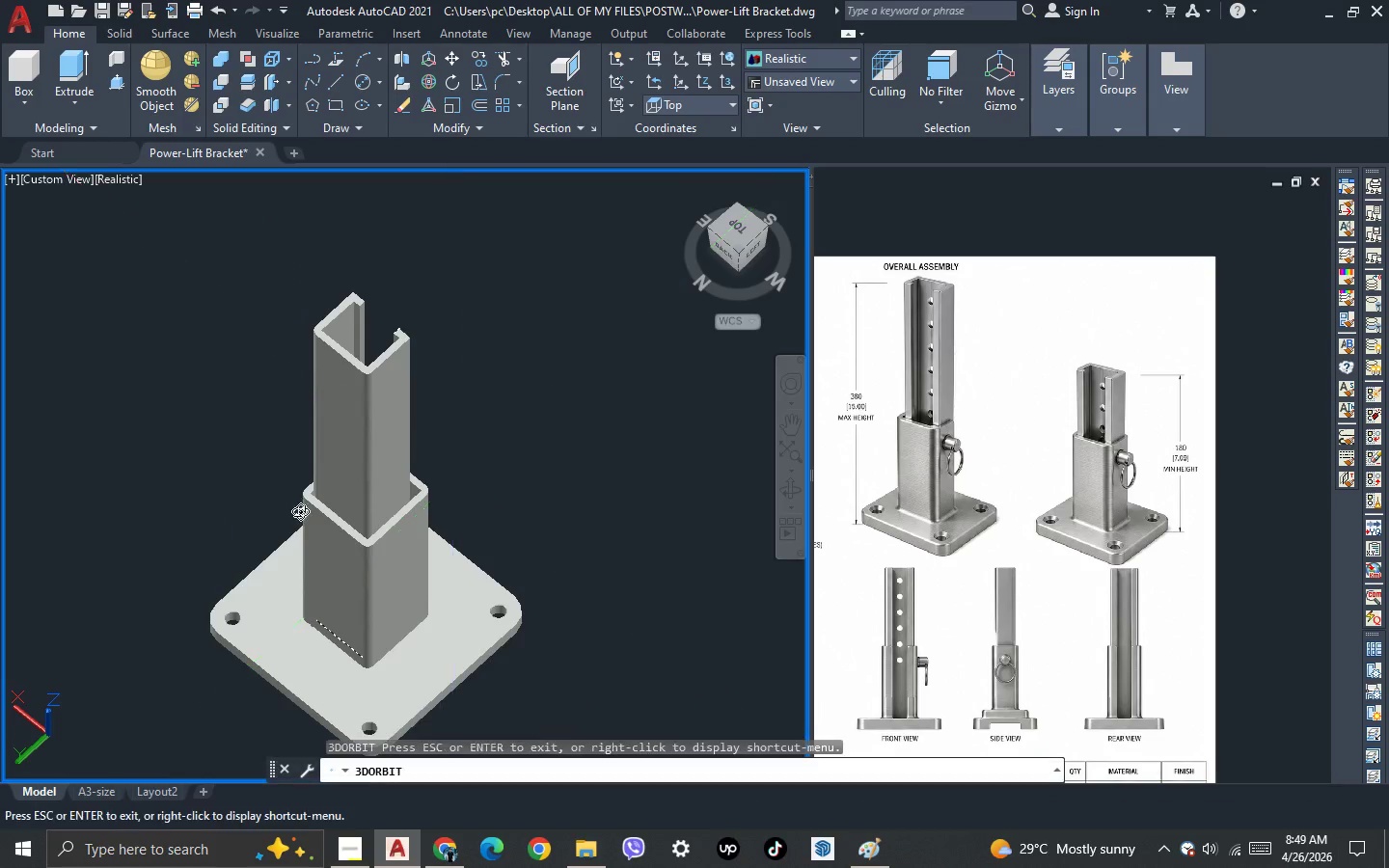 
scroll: coordinate [452, 483], scroll_direction: down, amount: 1.0
 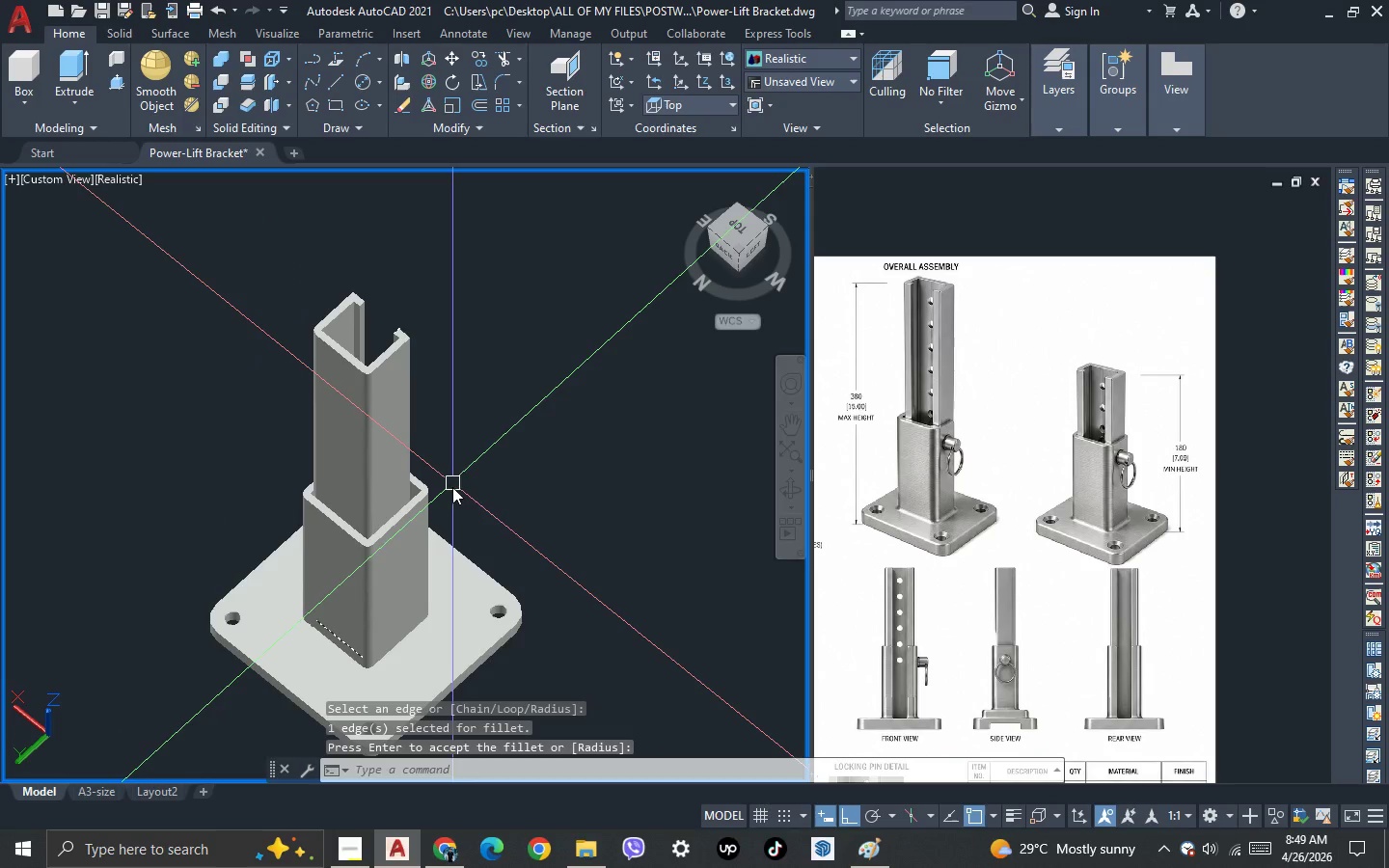 
left_click_drag(start_coordinate=[302, 519], to_coordinate=[505, 597])
 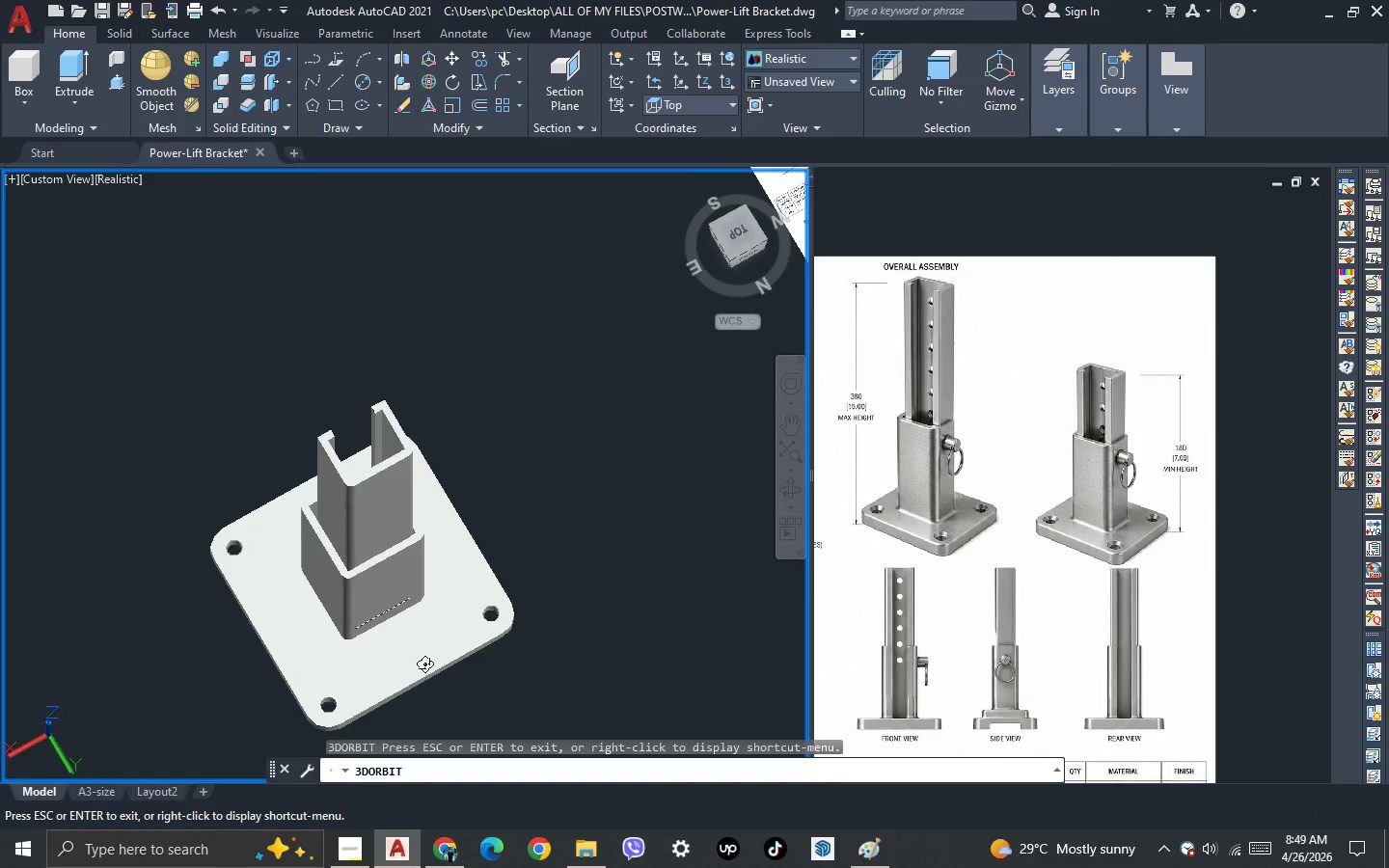 
left_click_drag(start_coordinate=[417, 661], to_coordinate=[503, 700])
 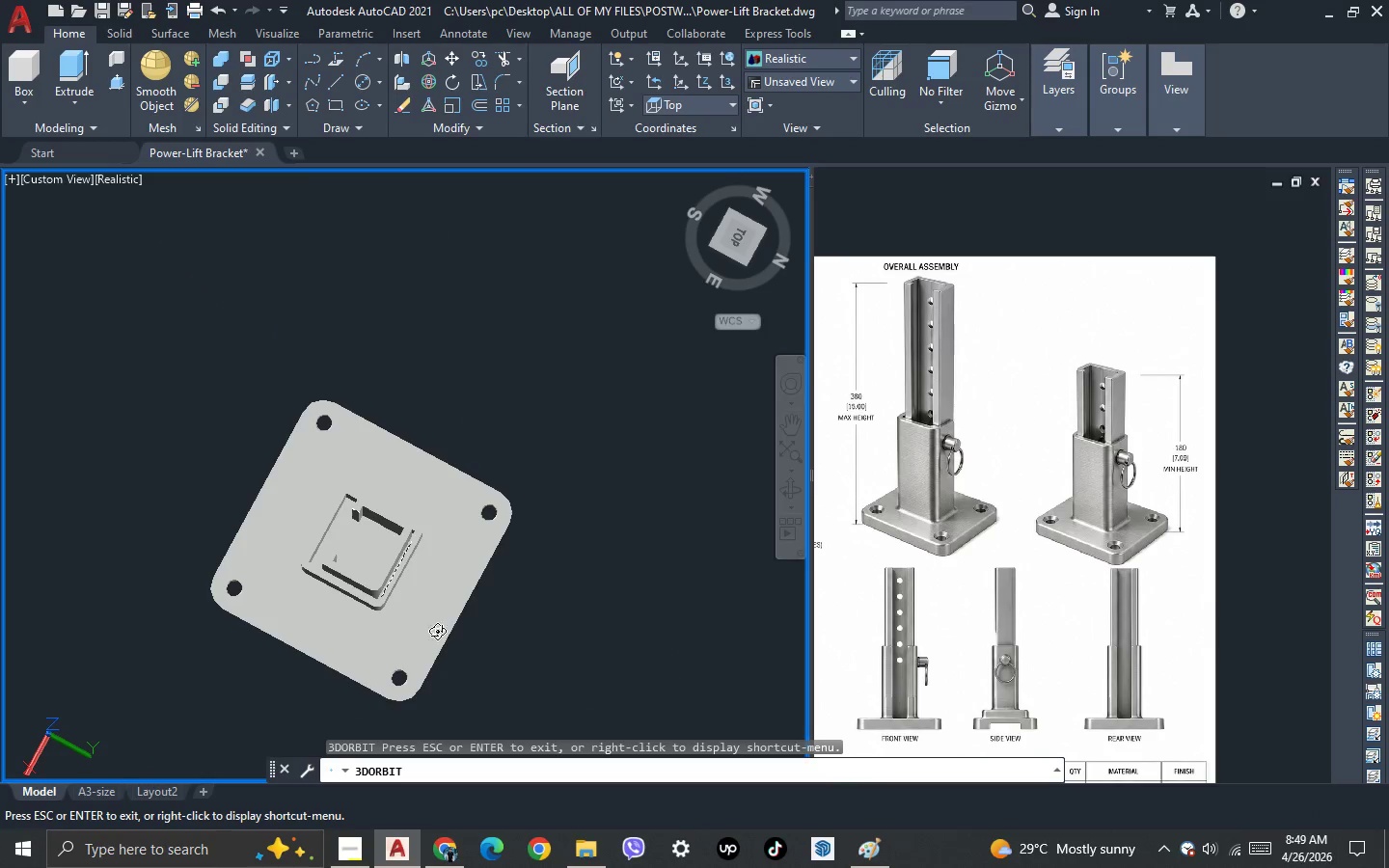 
left_click_drag(start_coordinate=[380, 620], to_coordinate=[477, 664])
 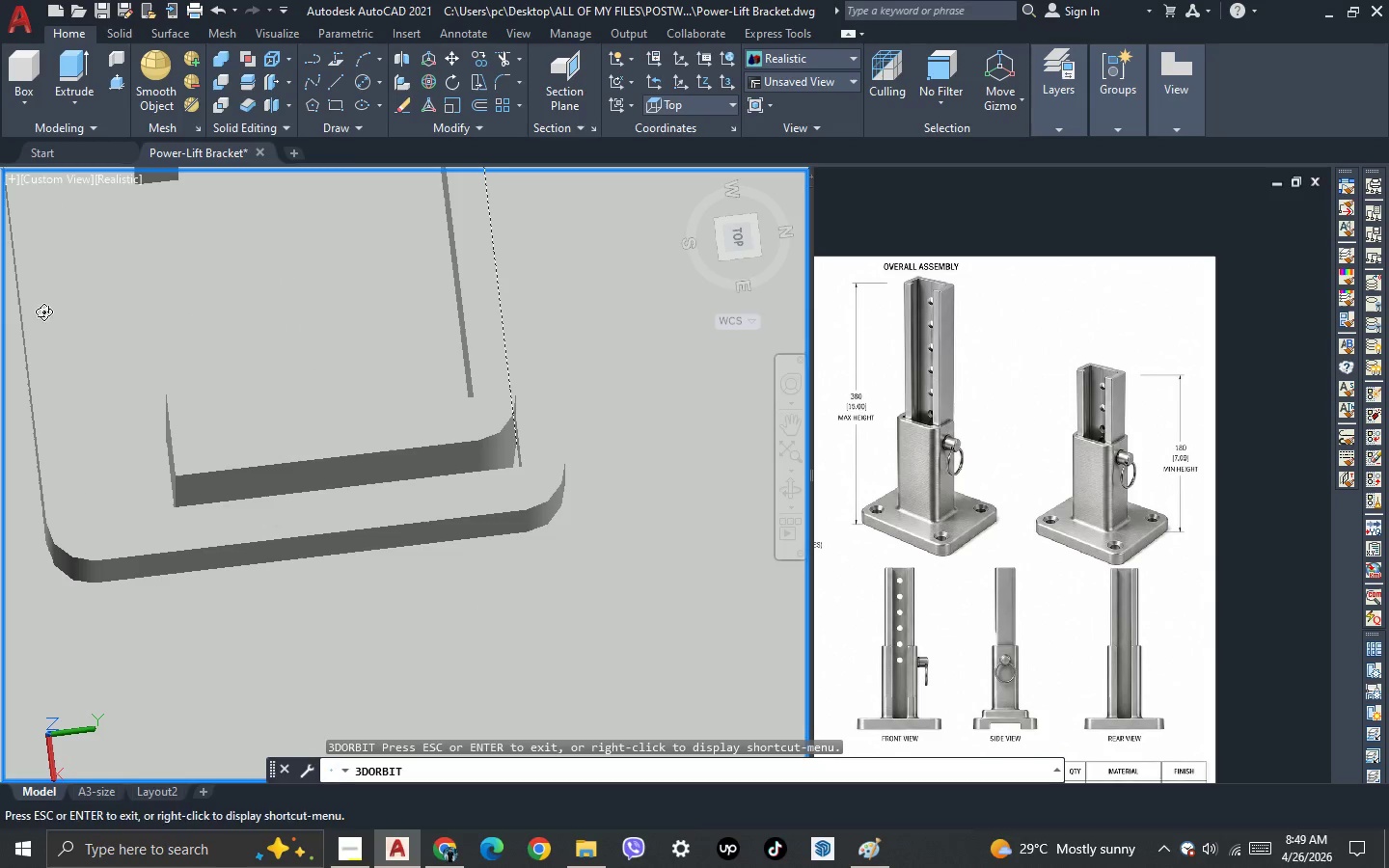 
scroll: coordinate [340, 559], scroll_direction: up, amount: 18.0
 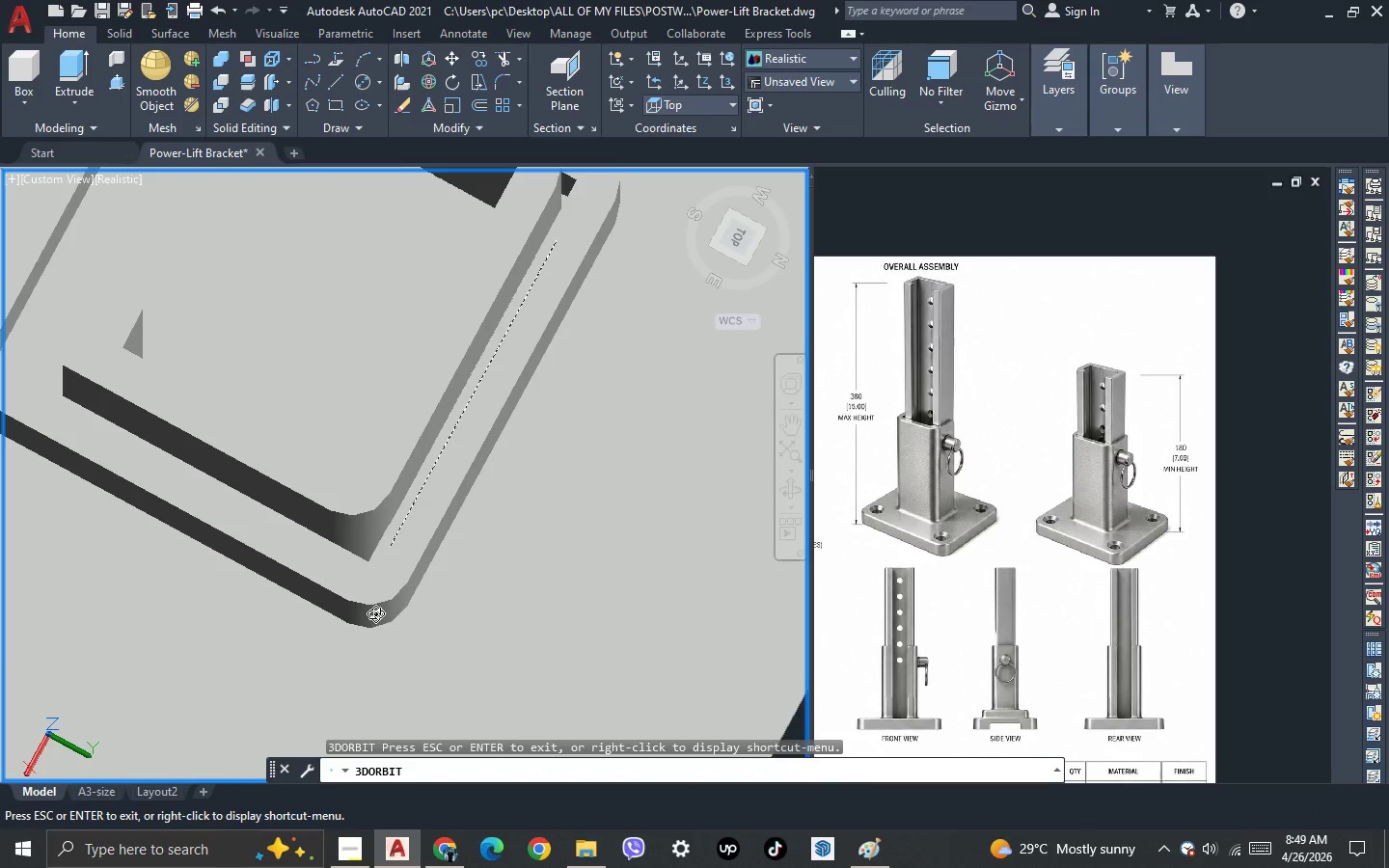 
key(Escape)
 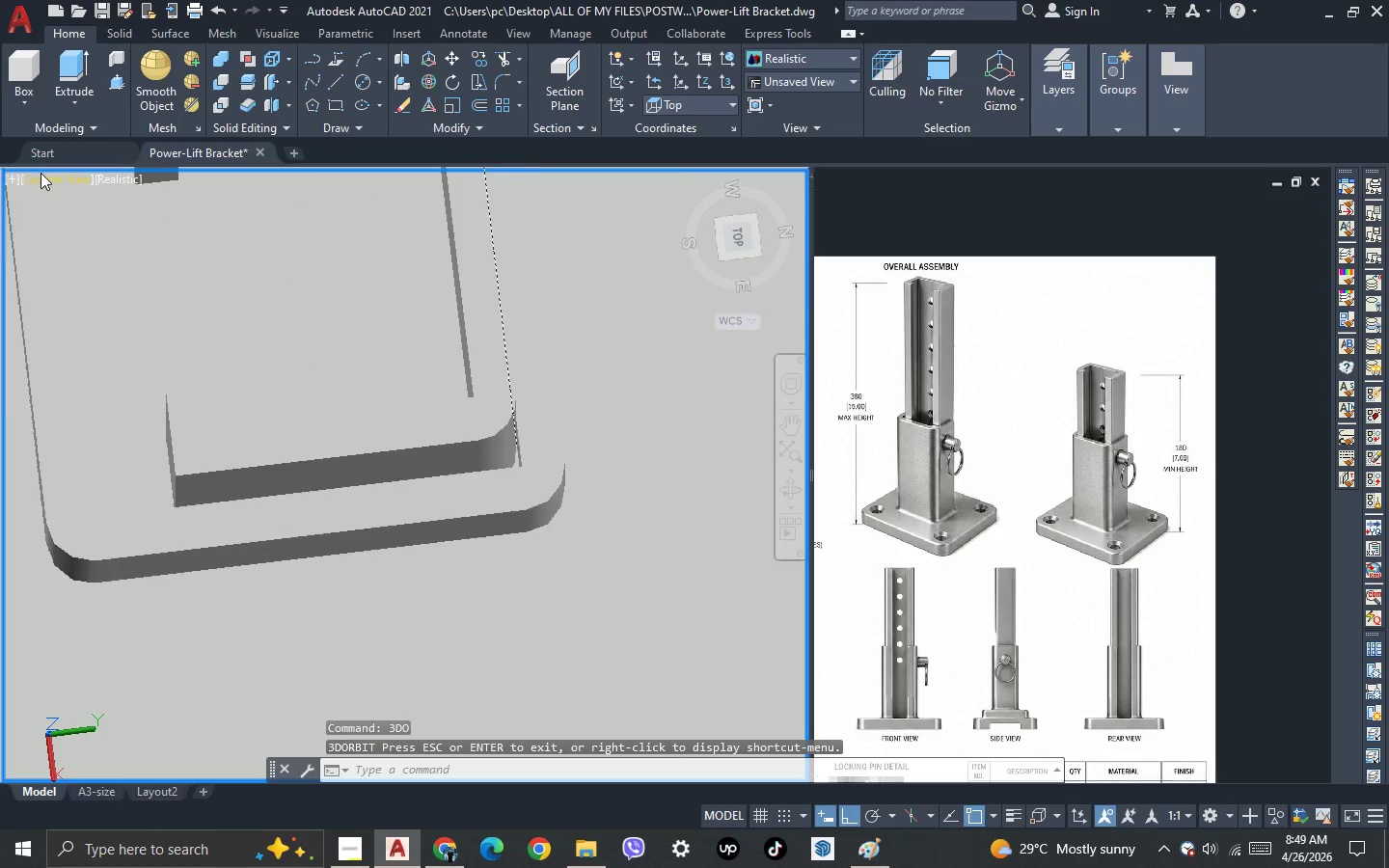 
left_click([44, 172])
 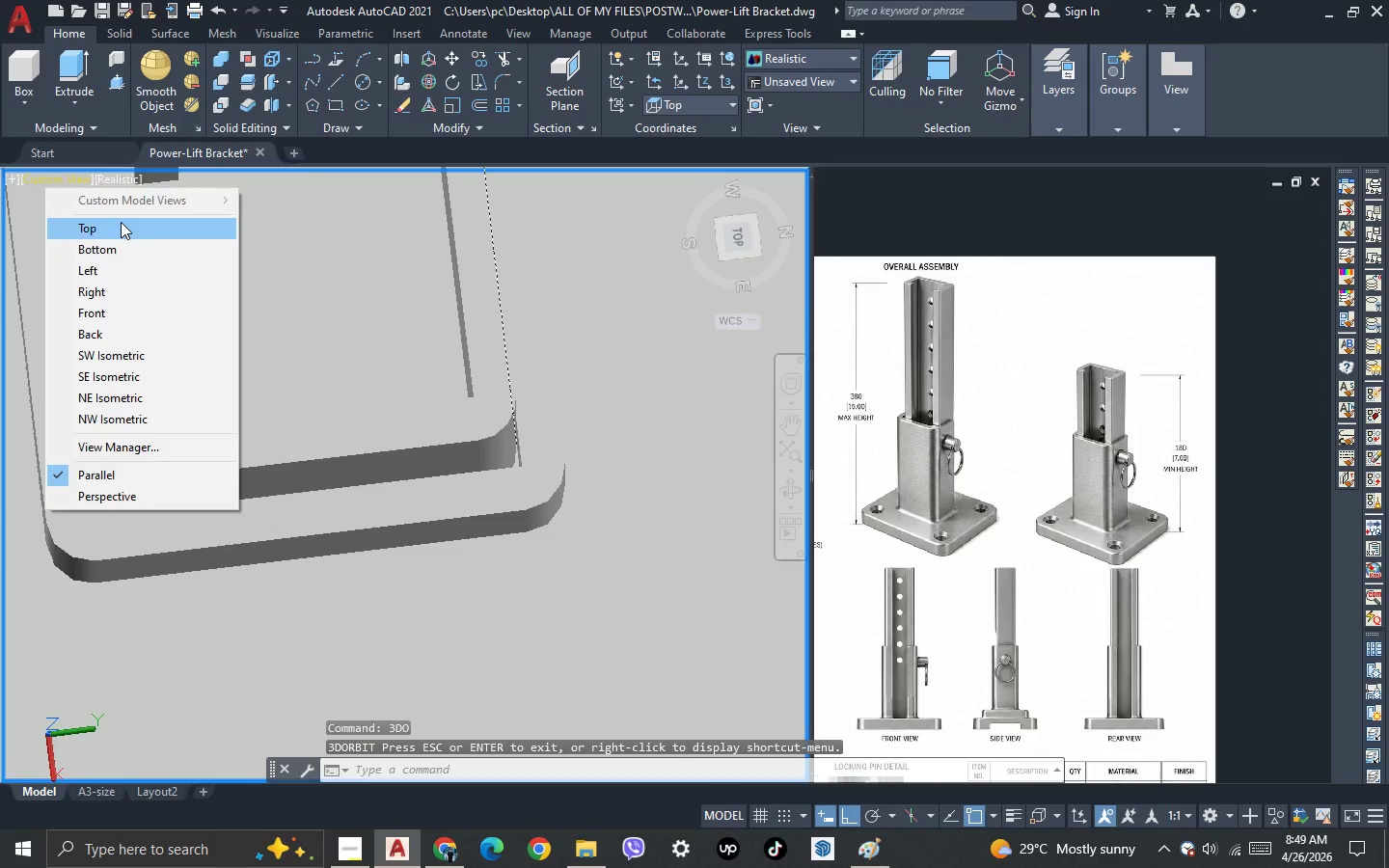 
left_click([122, 225])
 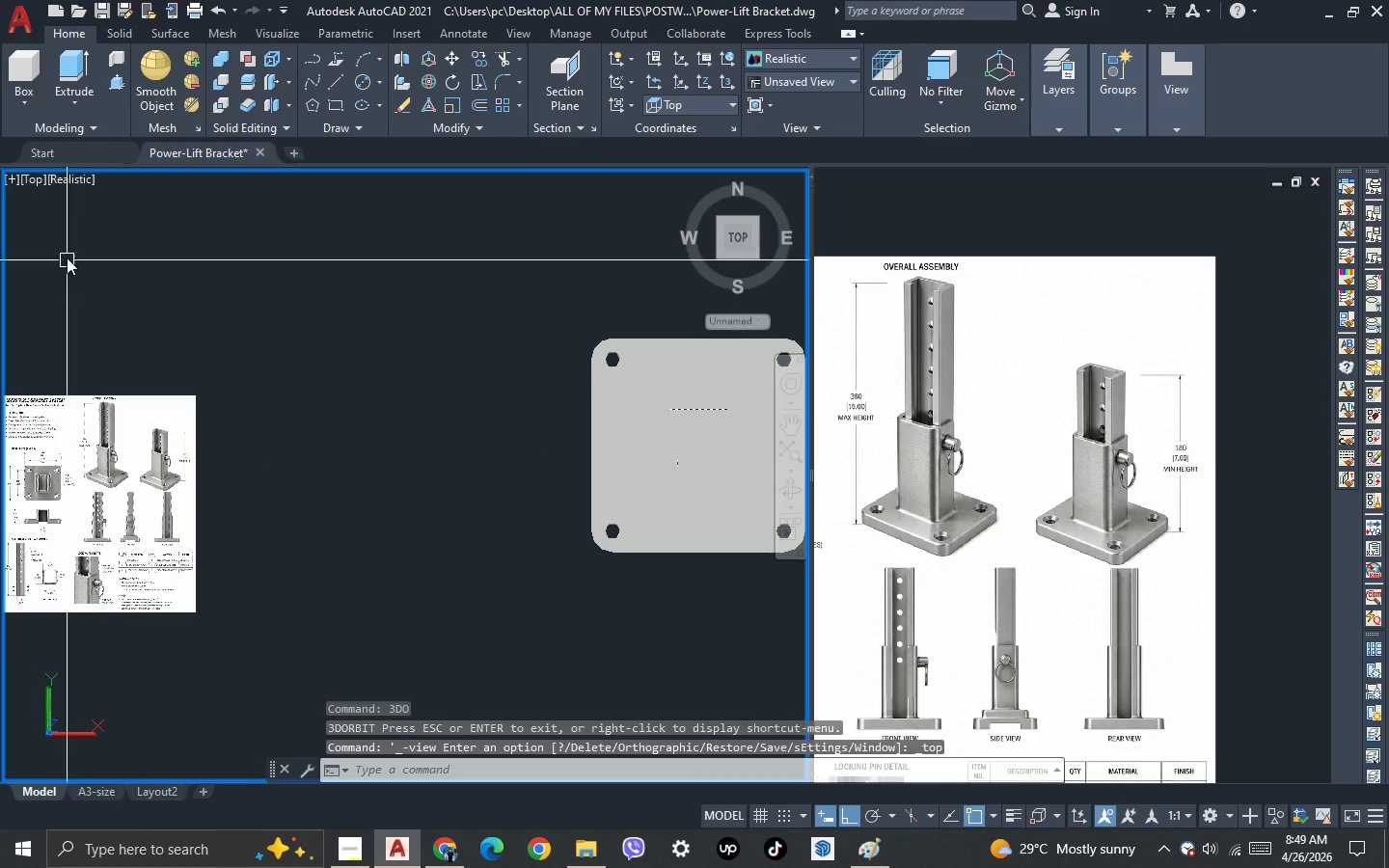 
left_click([79, 179])
 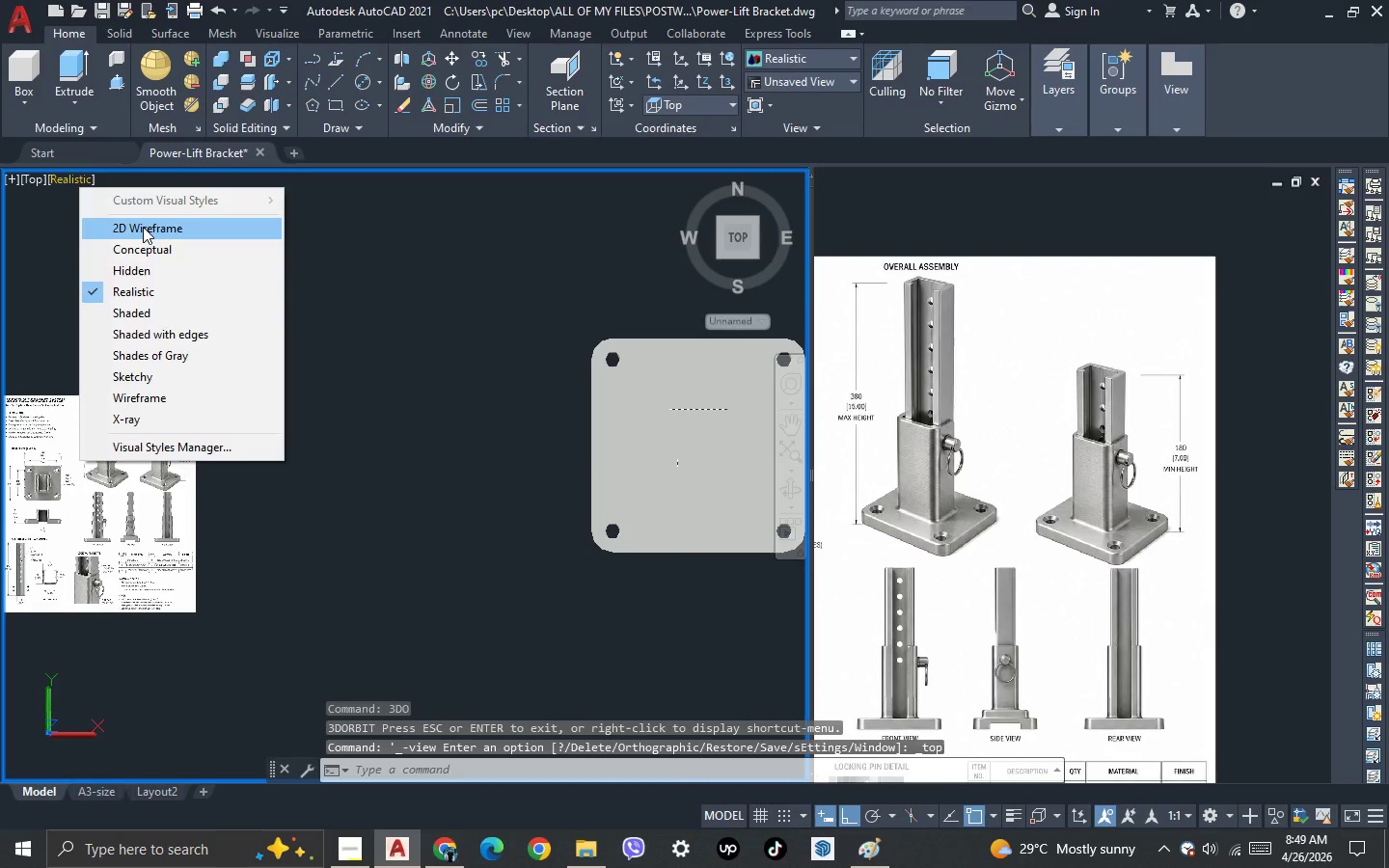 
left_click([143, 227])
 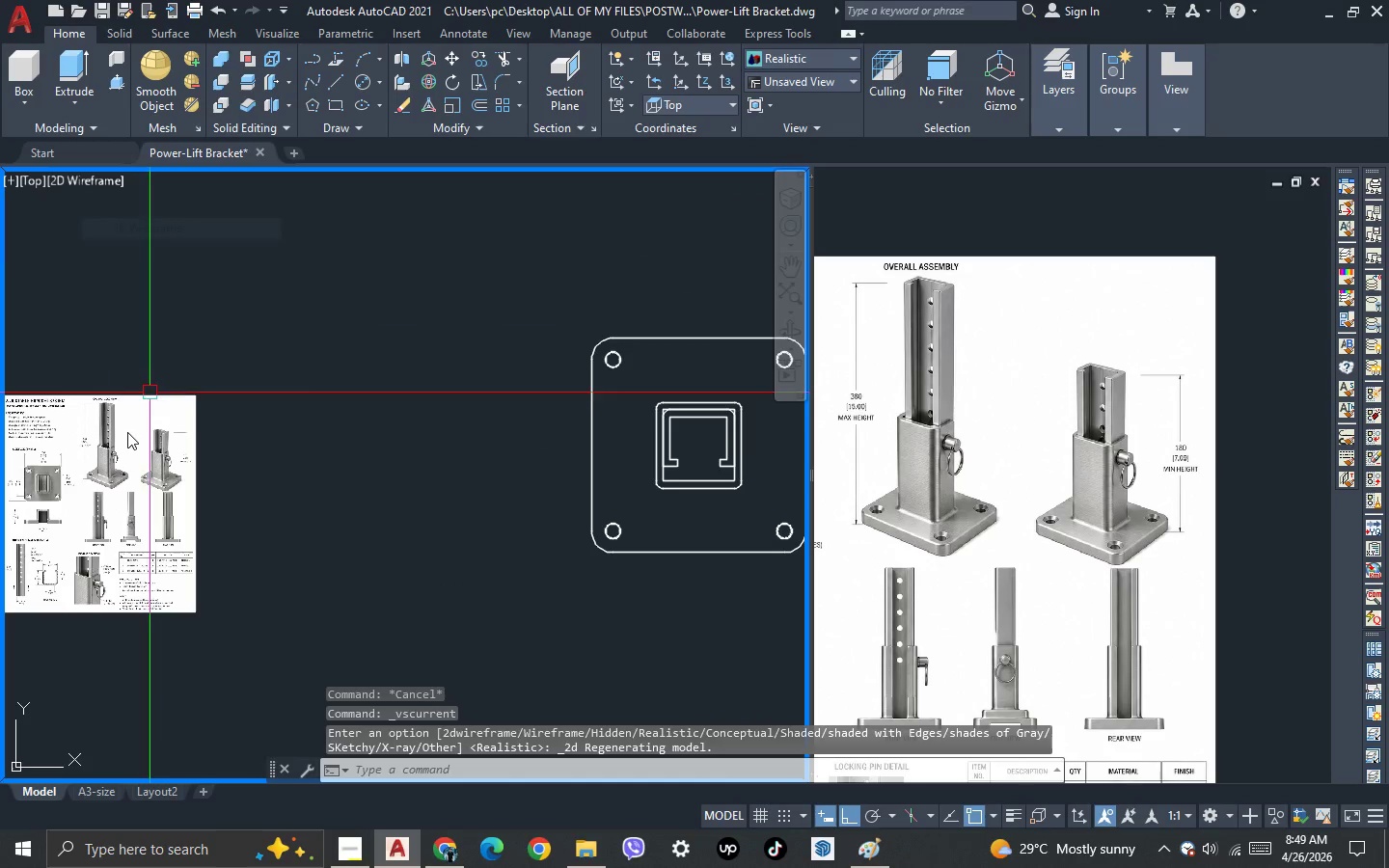 
scroll: coordinate [458, 387], scroll_direction: up, amount: 2.0
 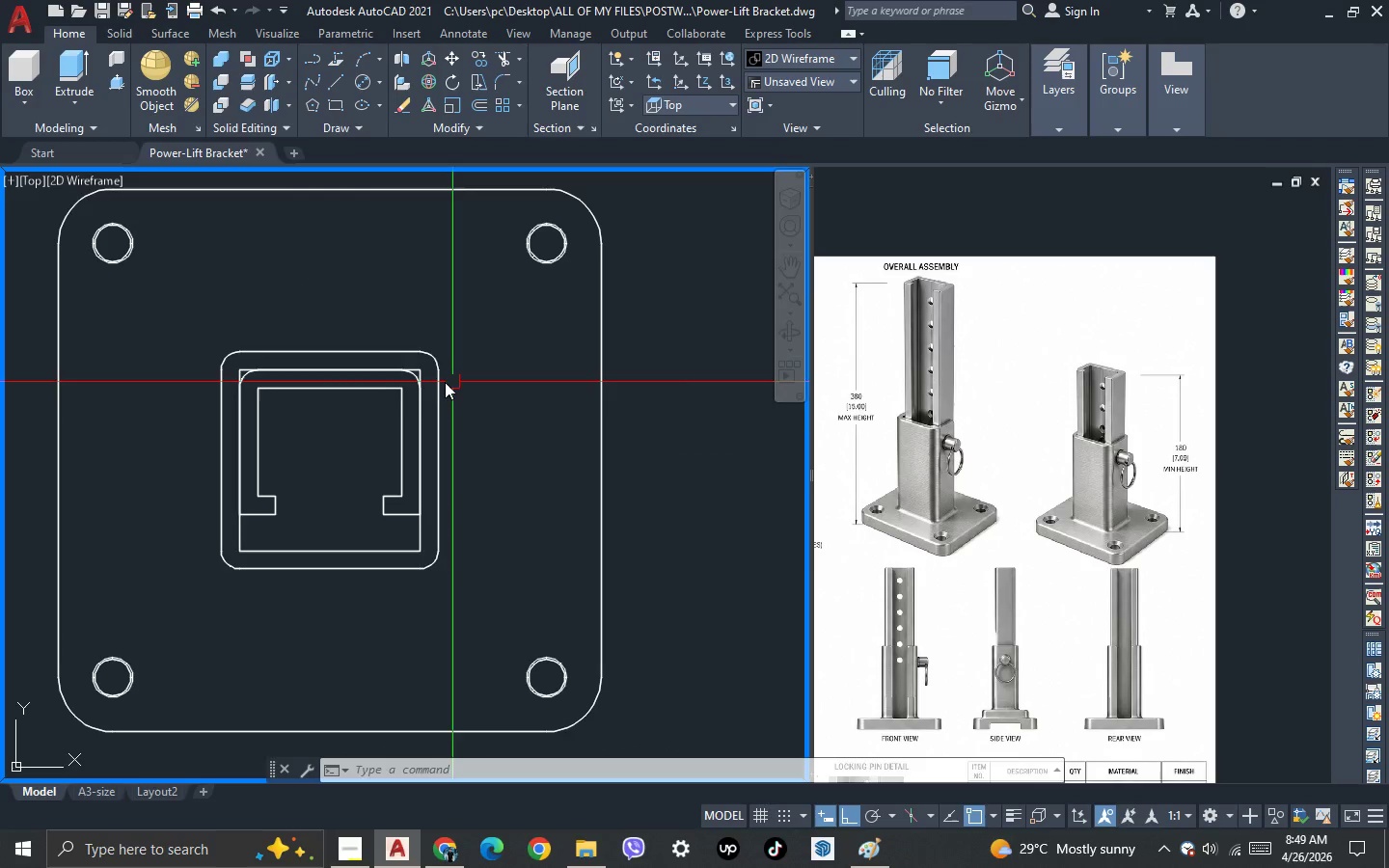 
wait(13.12)
 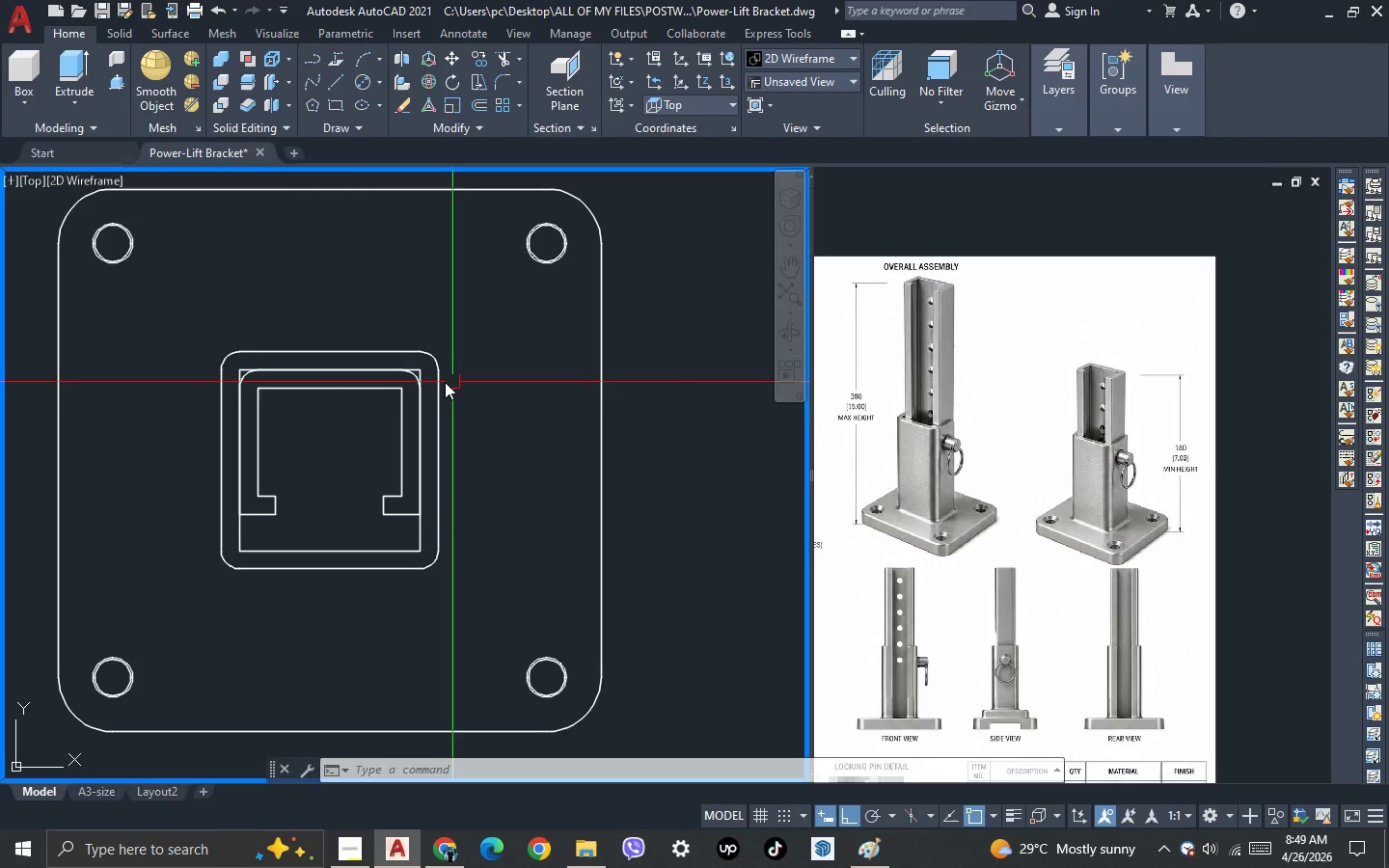 
key(3)
 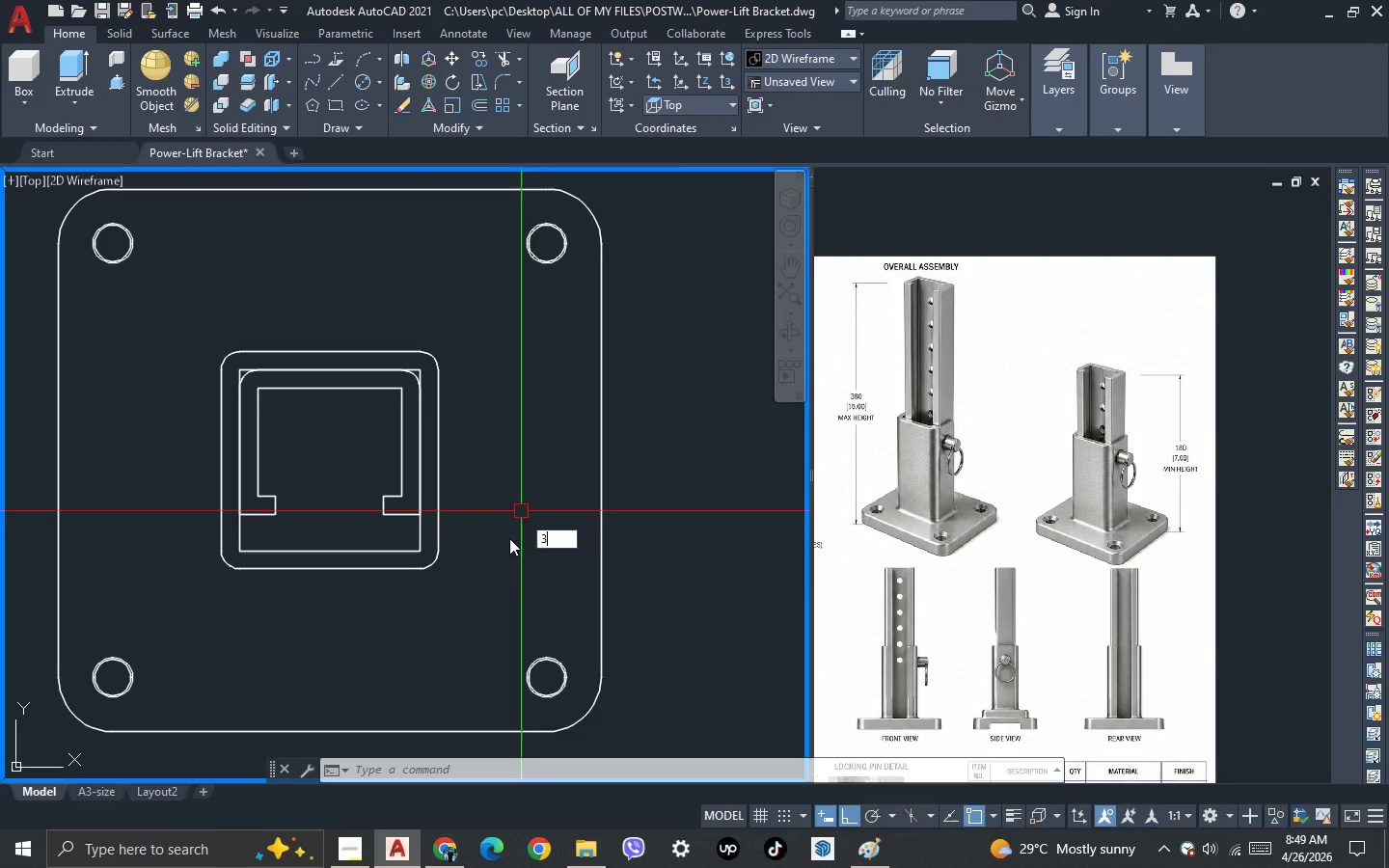 
key(Space)
 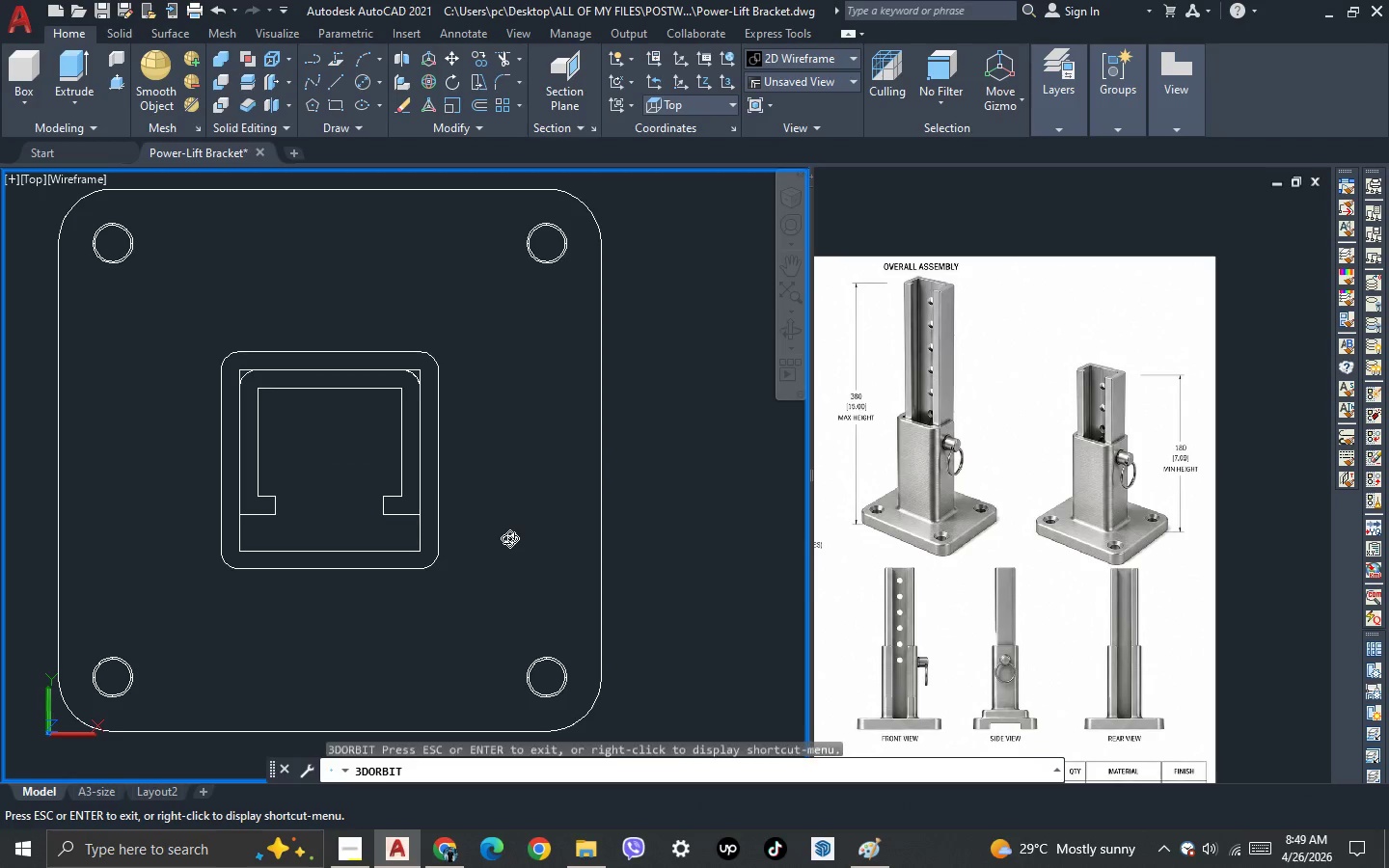 
left_click_drag(start_coordinate=[509, 538], to_coordinate=[455, 474])
 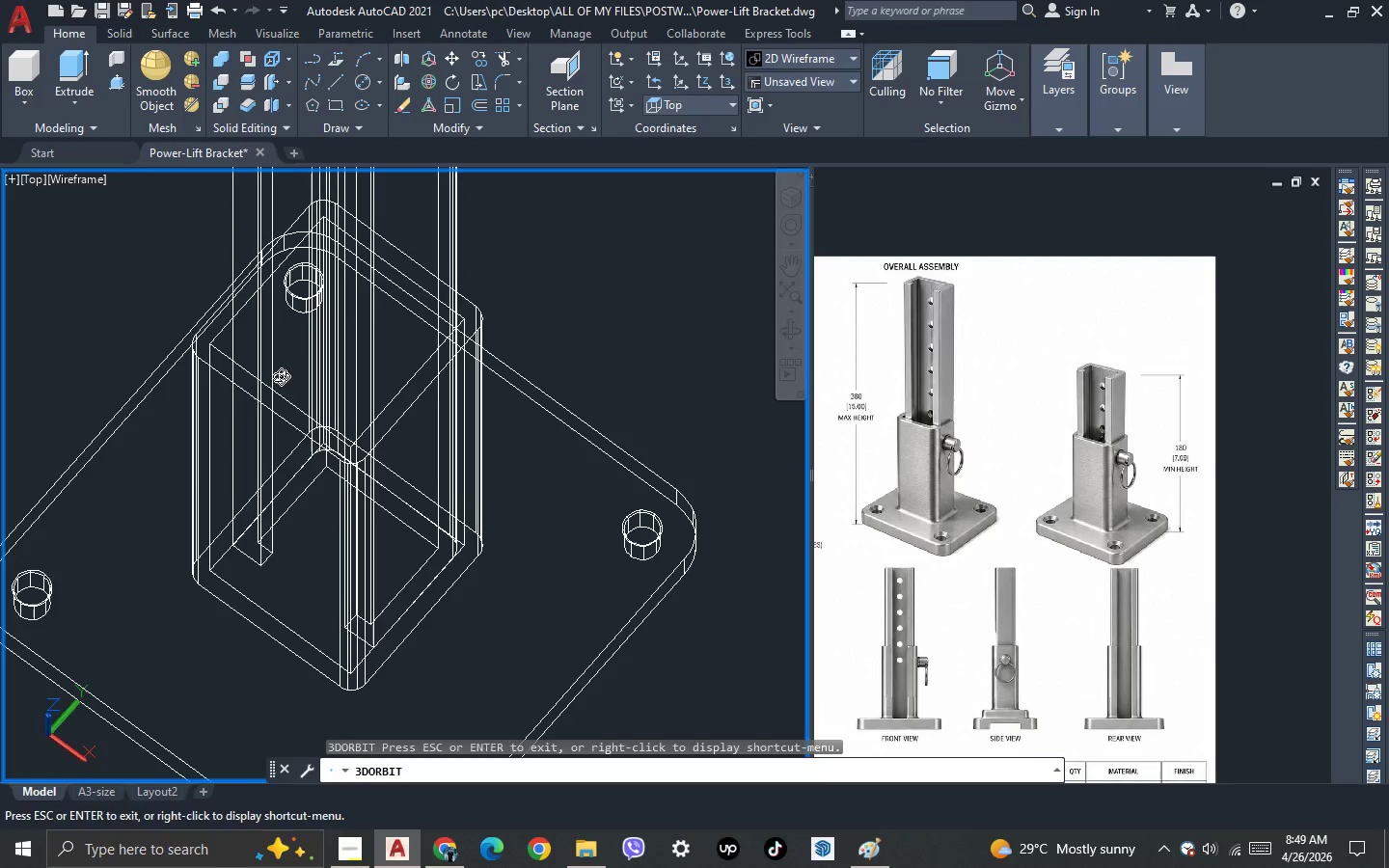 
key(Escape)
 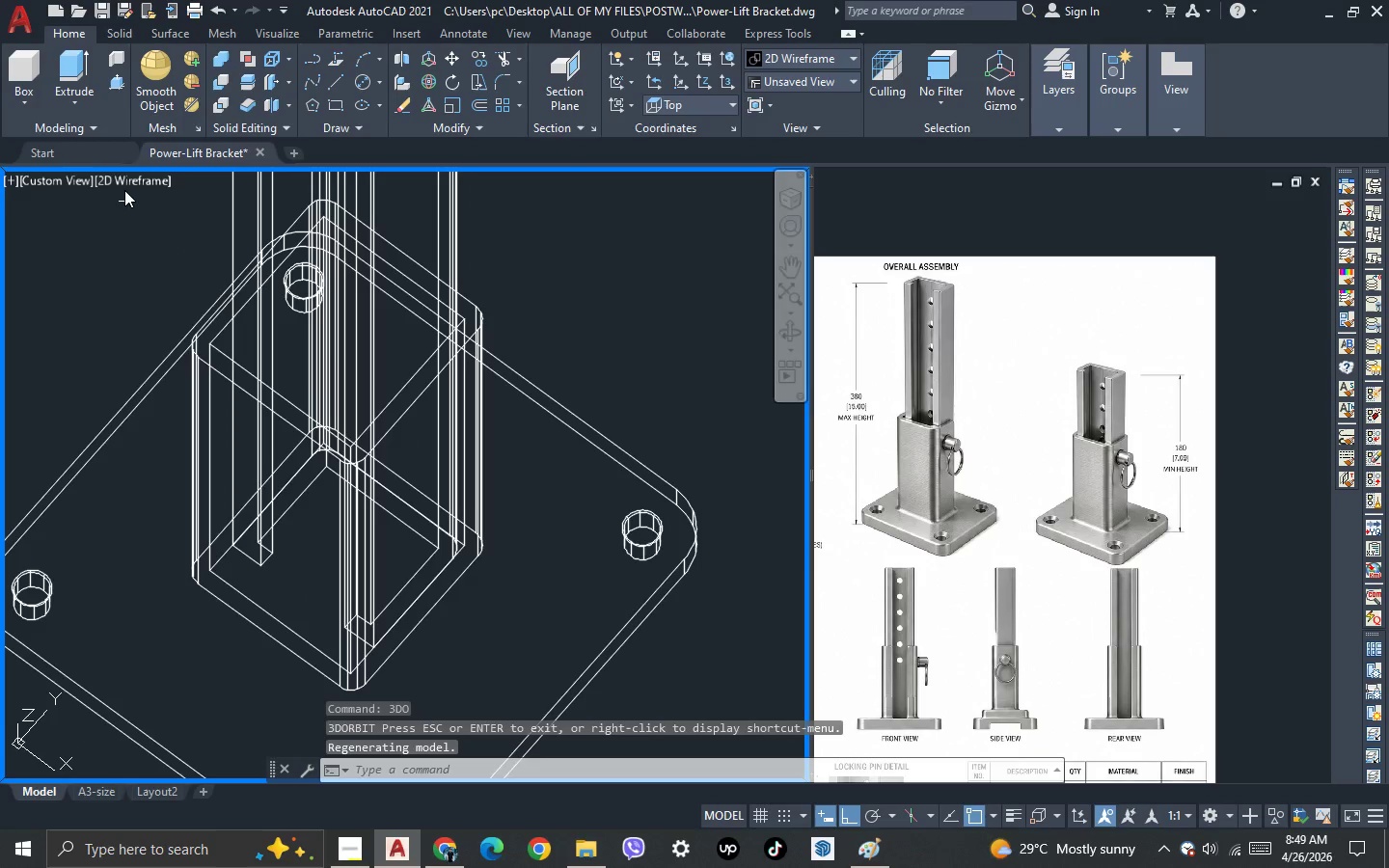 
left_click([124, 186])
 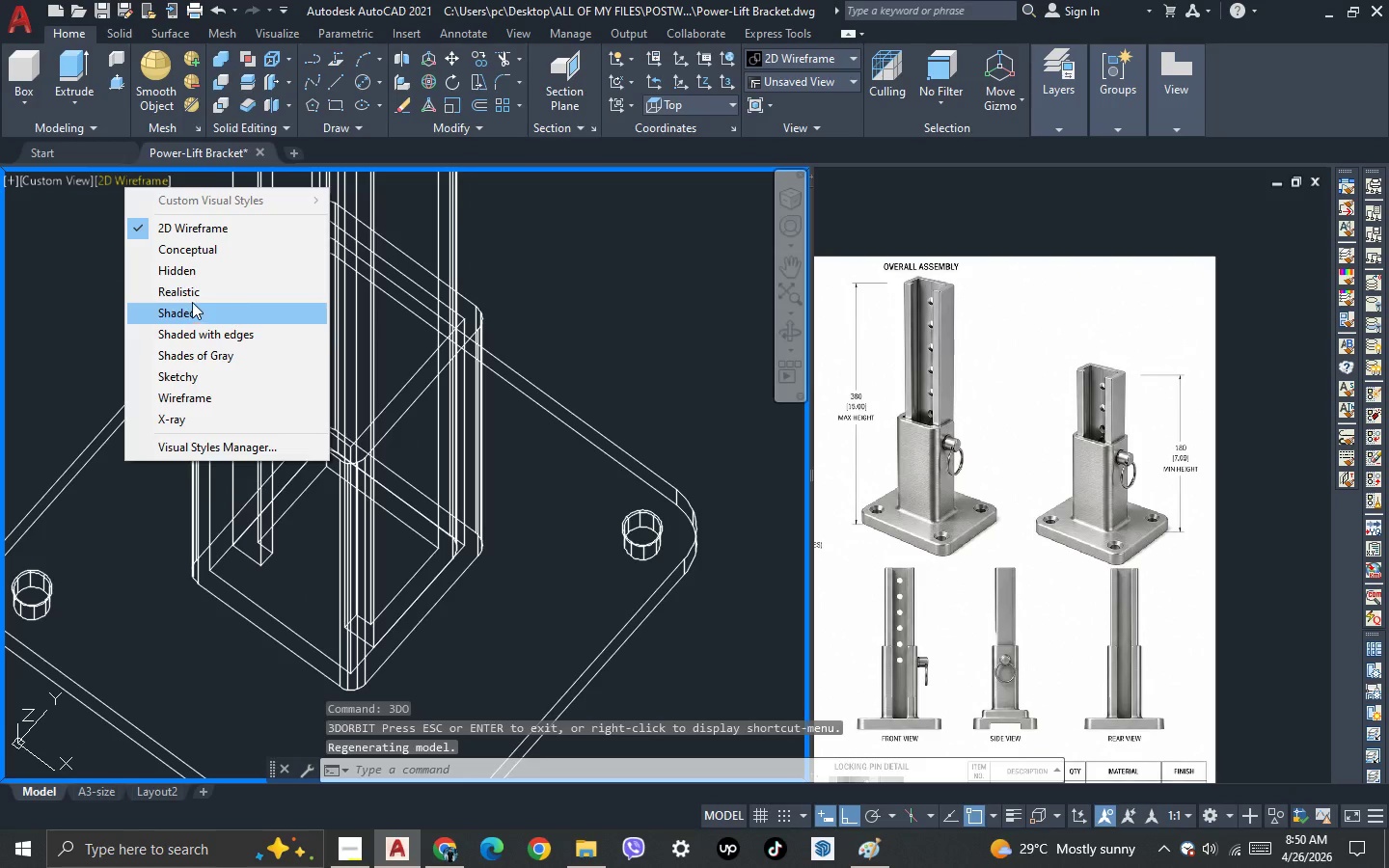 
left_click([194, 291])
 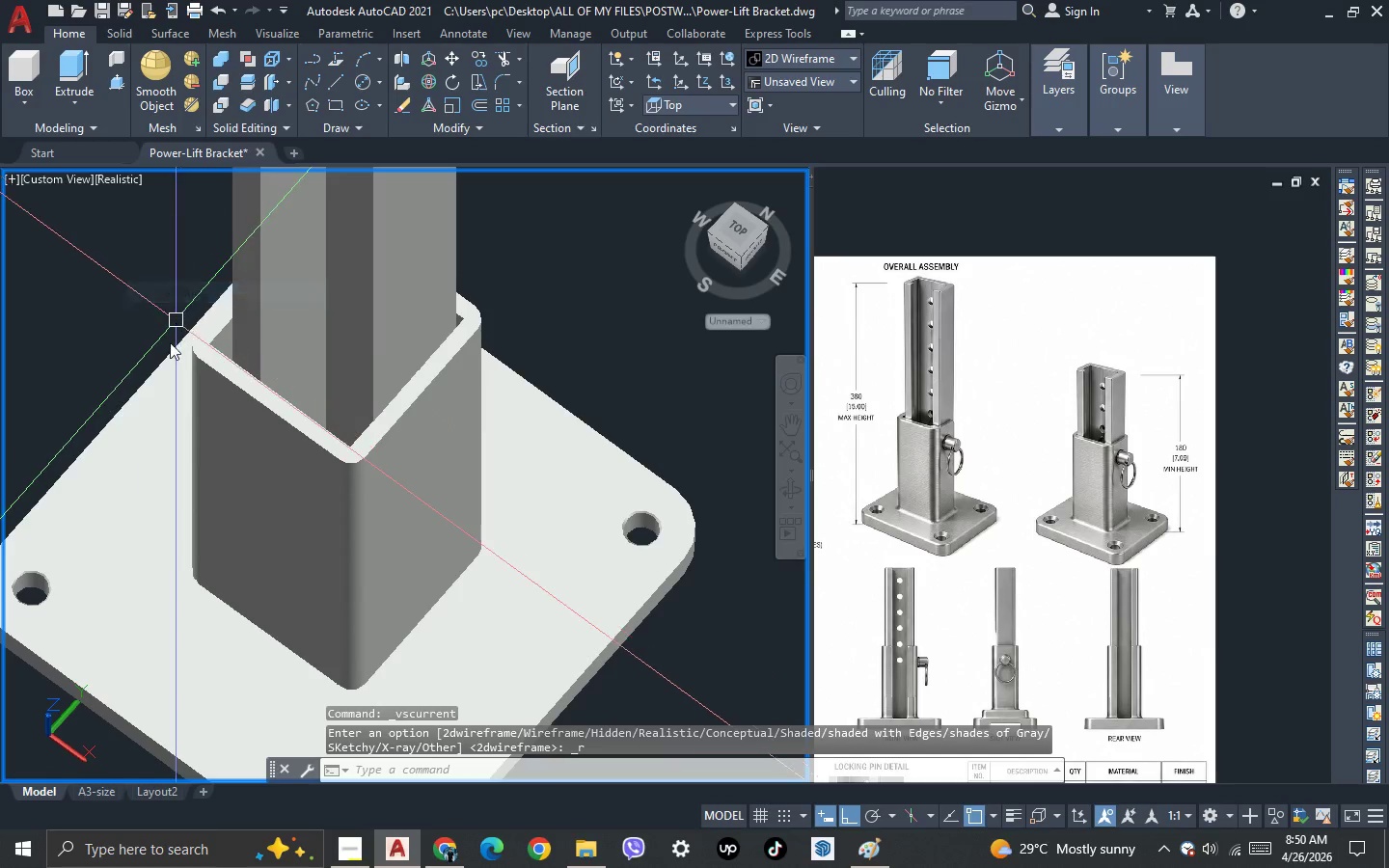 
scroll: coordinate [160, 397], scroll_direction: down, amount: 2.0
 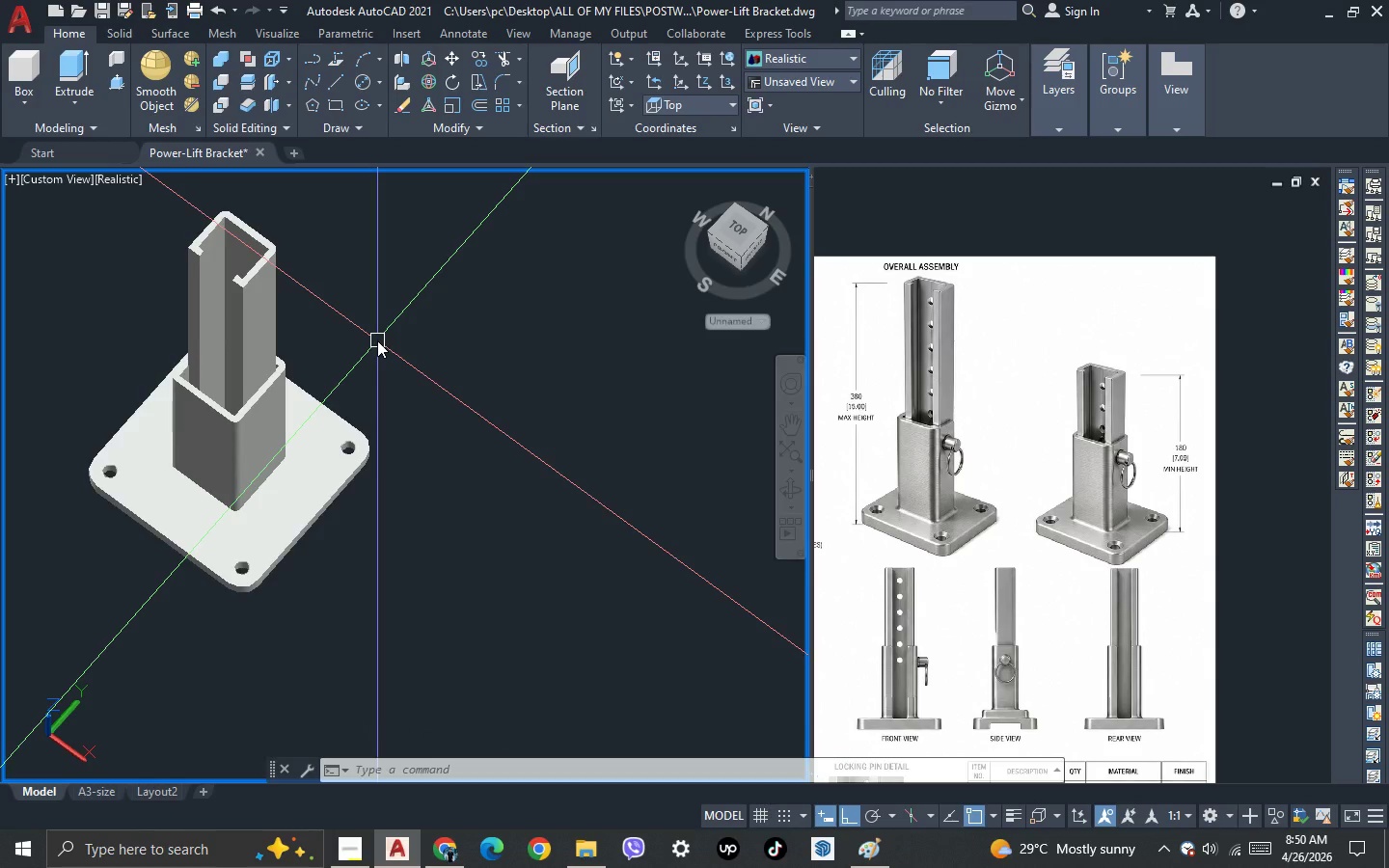 
wait(12.44)
 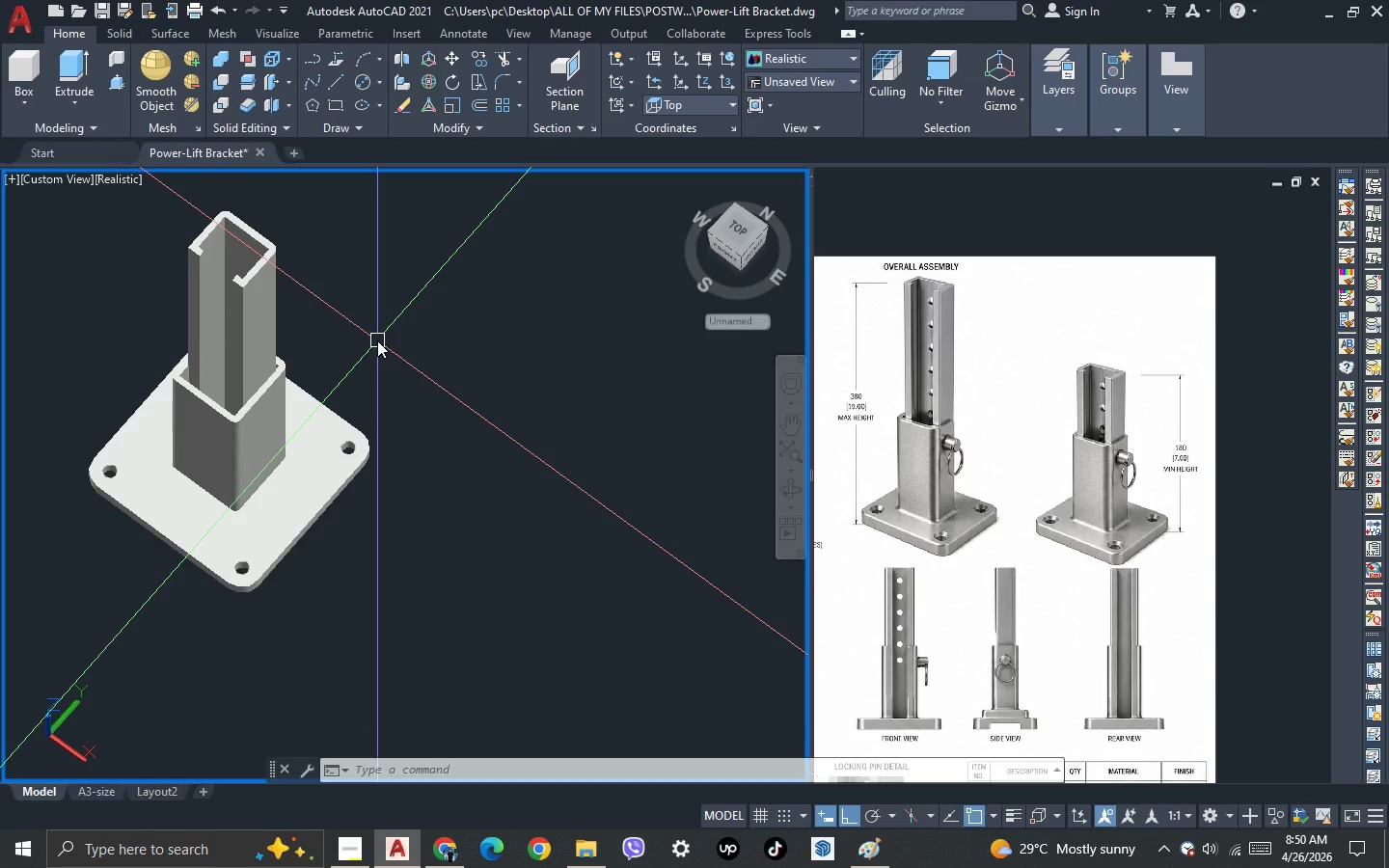 
left_click([676, 114])
 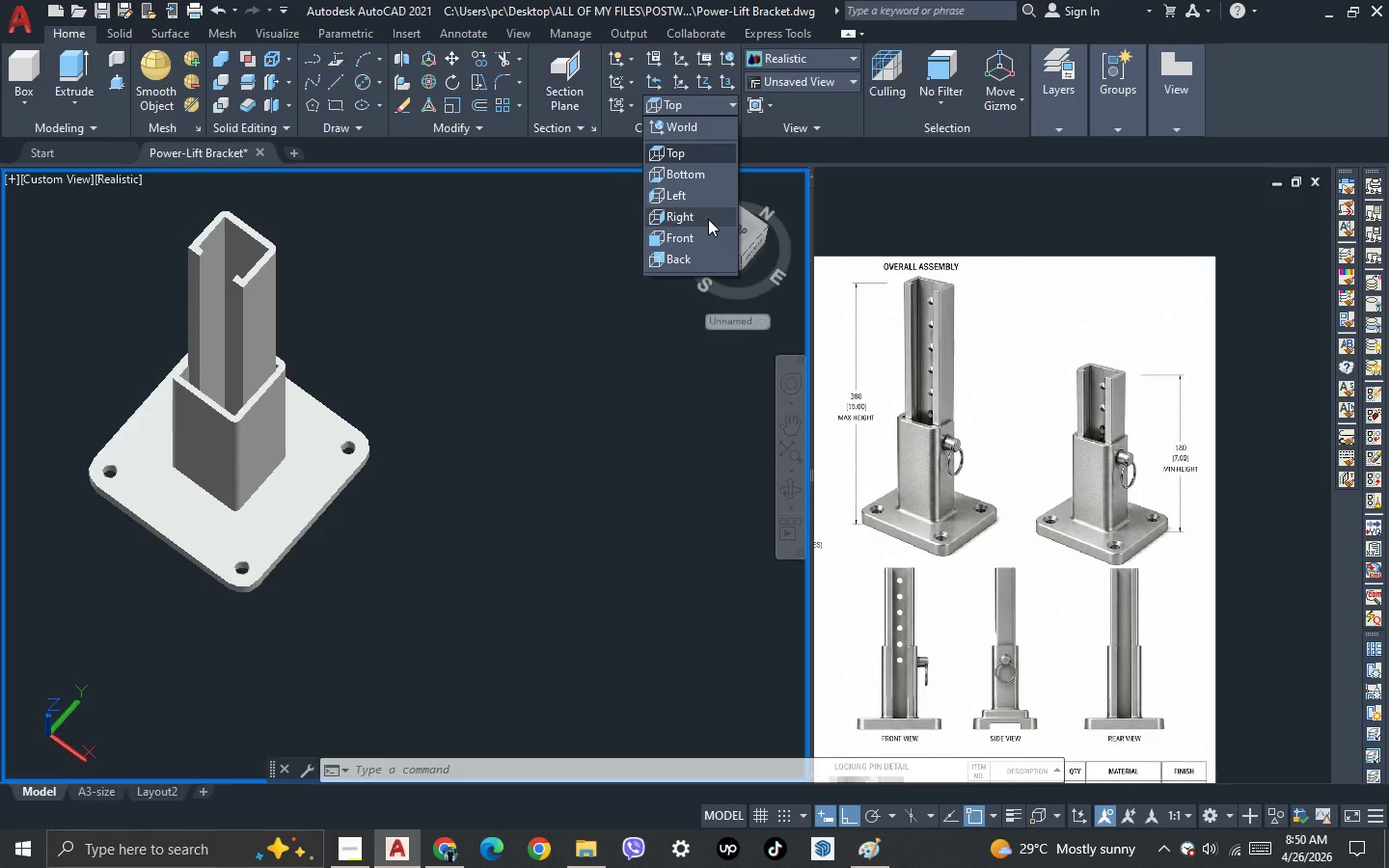 
left_click([708, 219])
 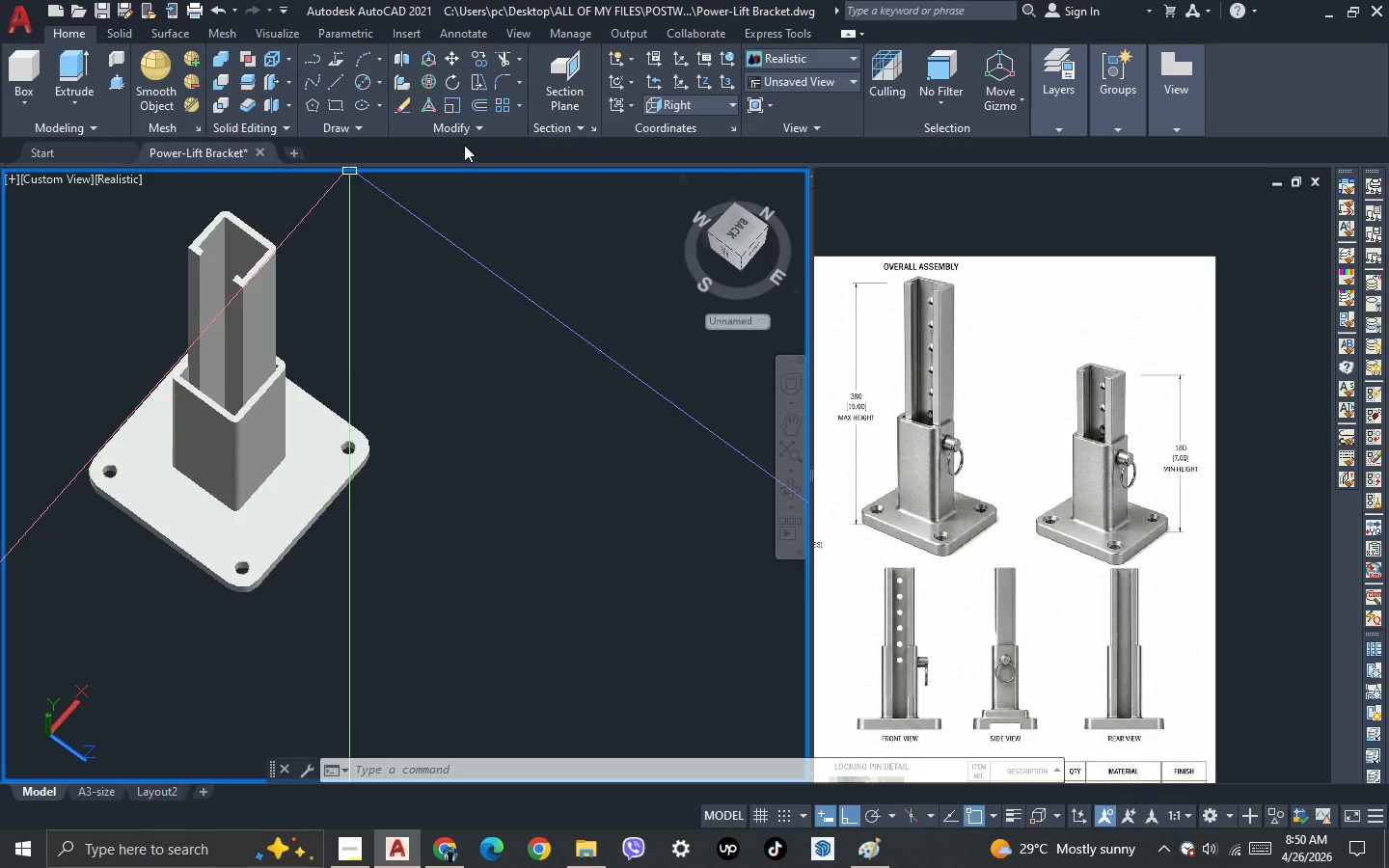 
left_click([382, 88])
 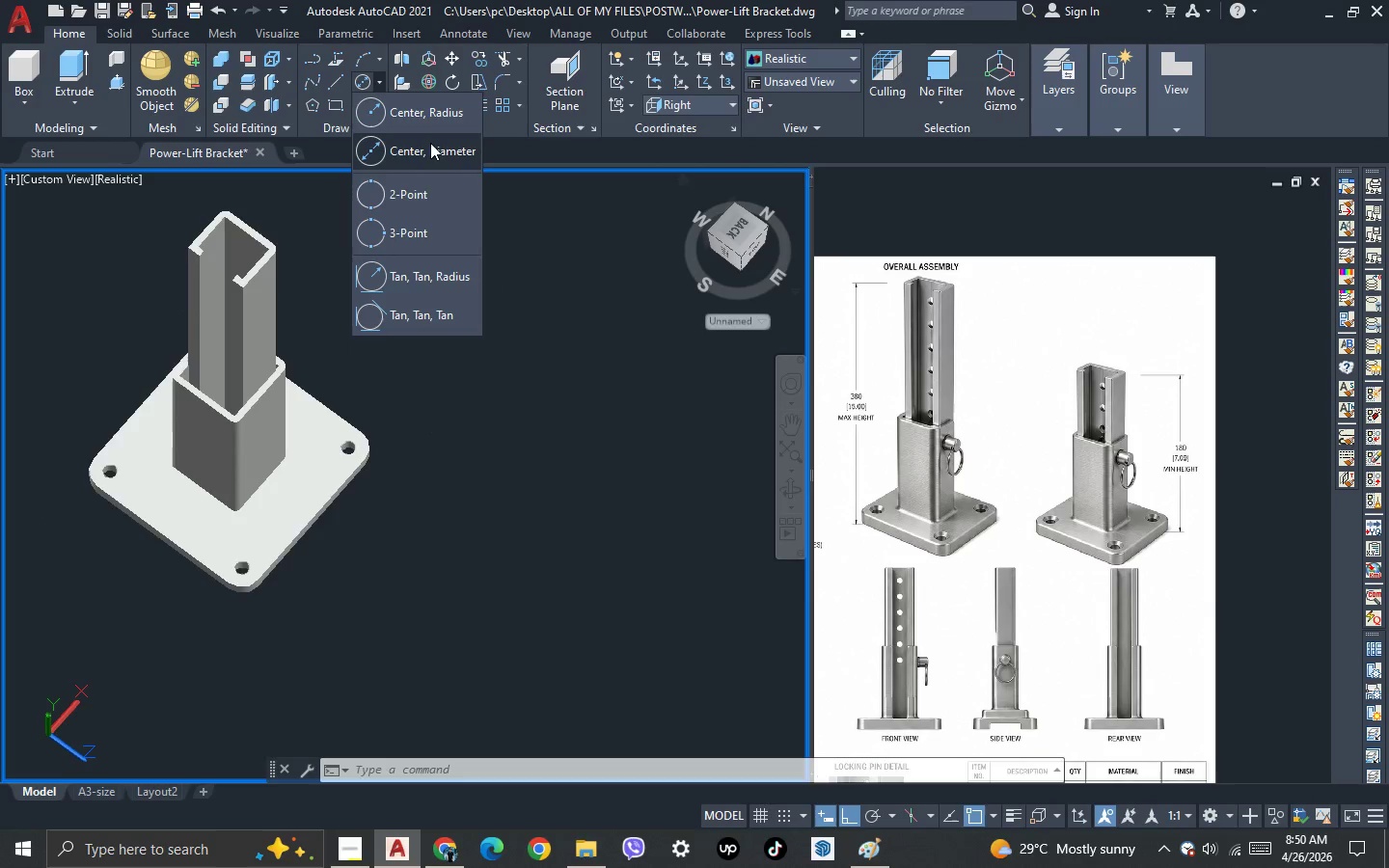 
left_click([429, 156])
 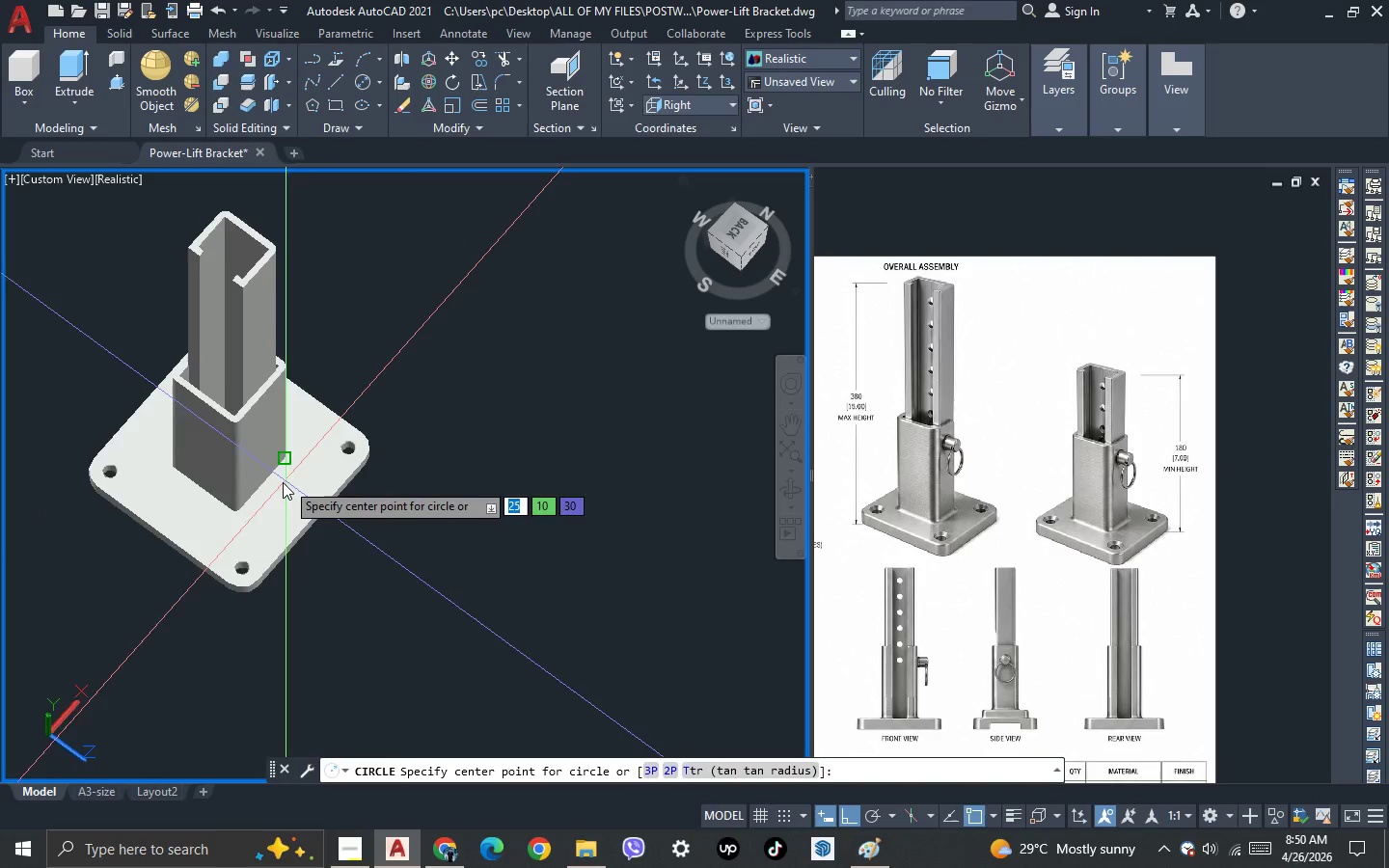 
scroll: coordinate [269, 315], scroll_direction: up, amount: 4.0
 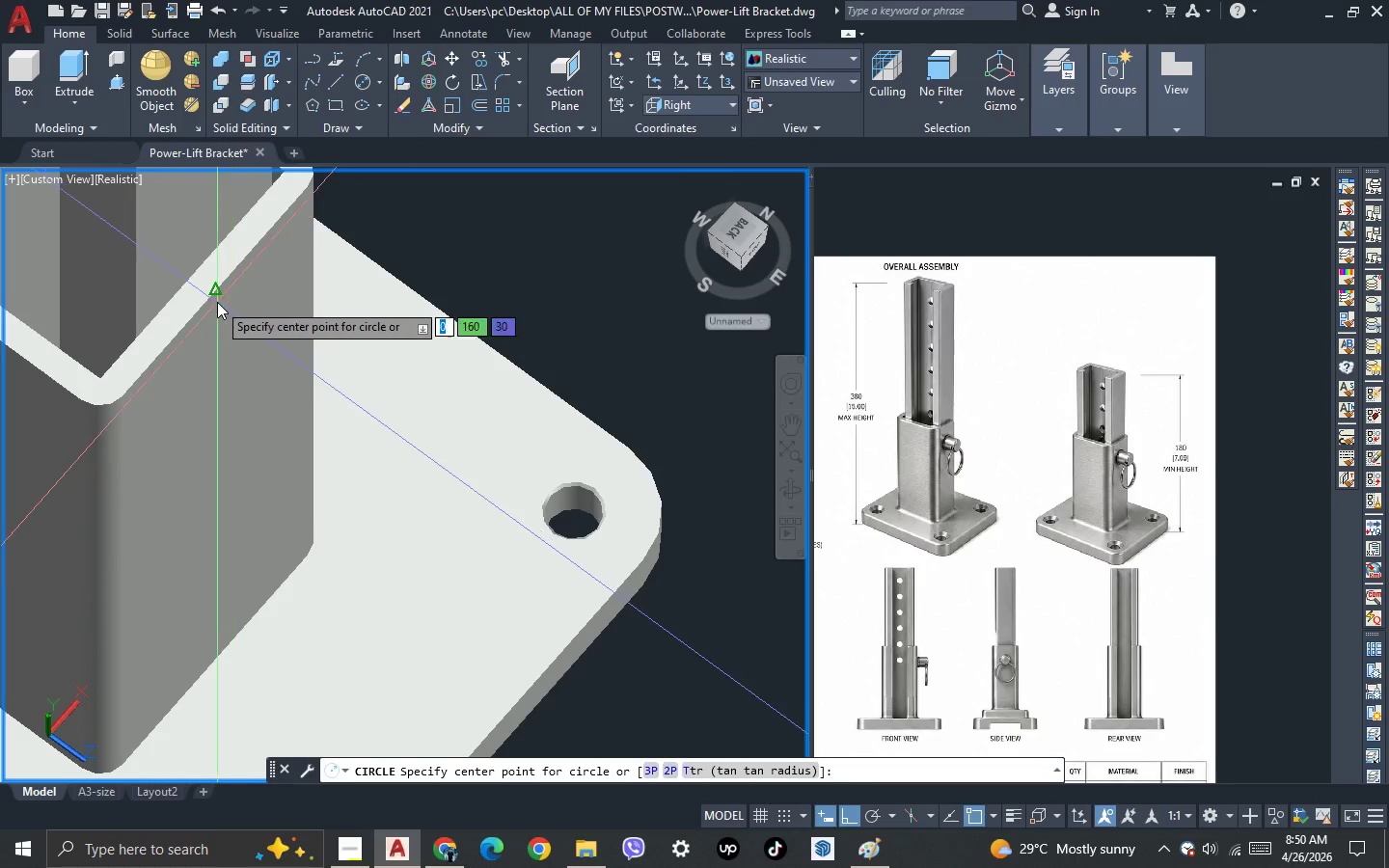 
left_click([217, 302])
 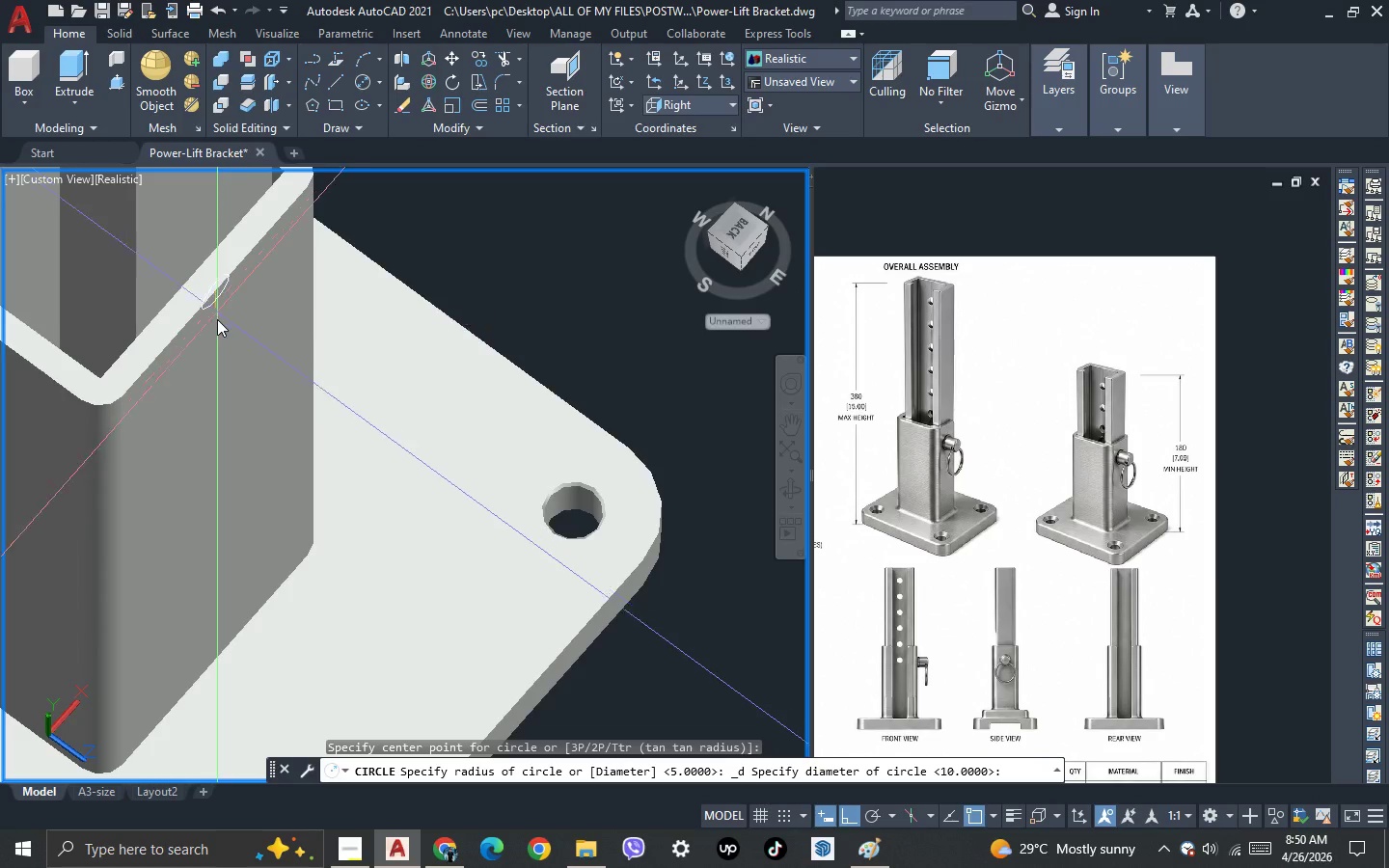 
scroll: coordinate [217, 323], scroll_direction: up, amount: 1.0
 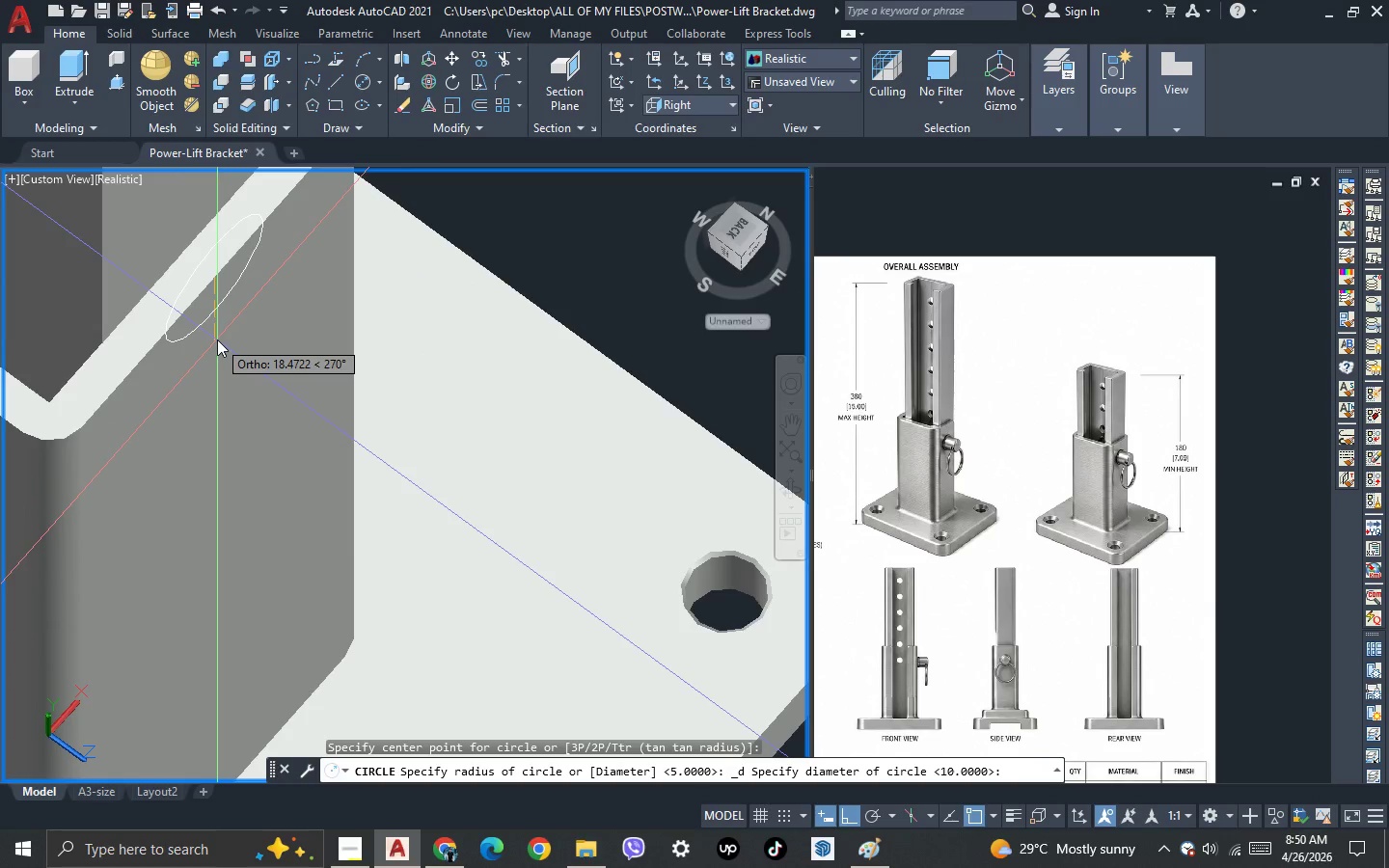 
type(10)
 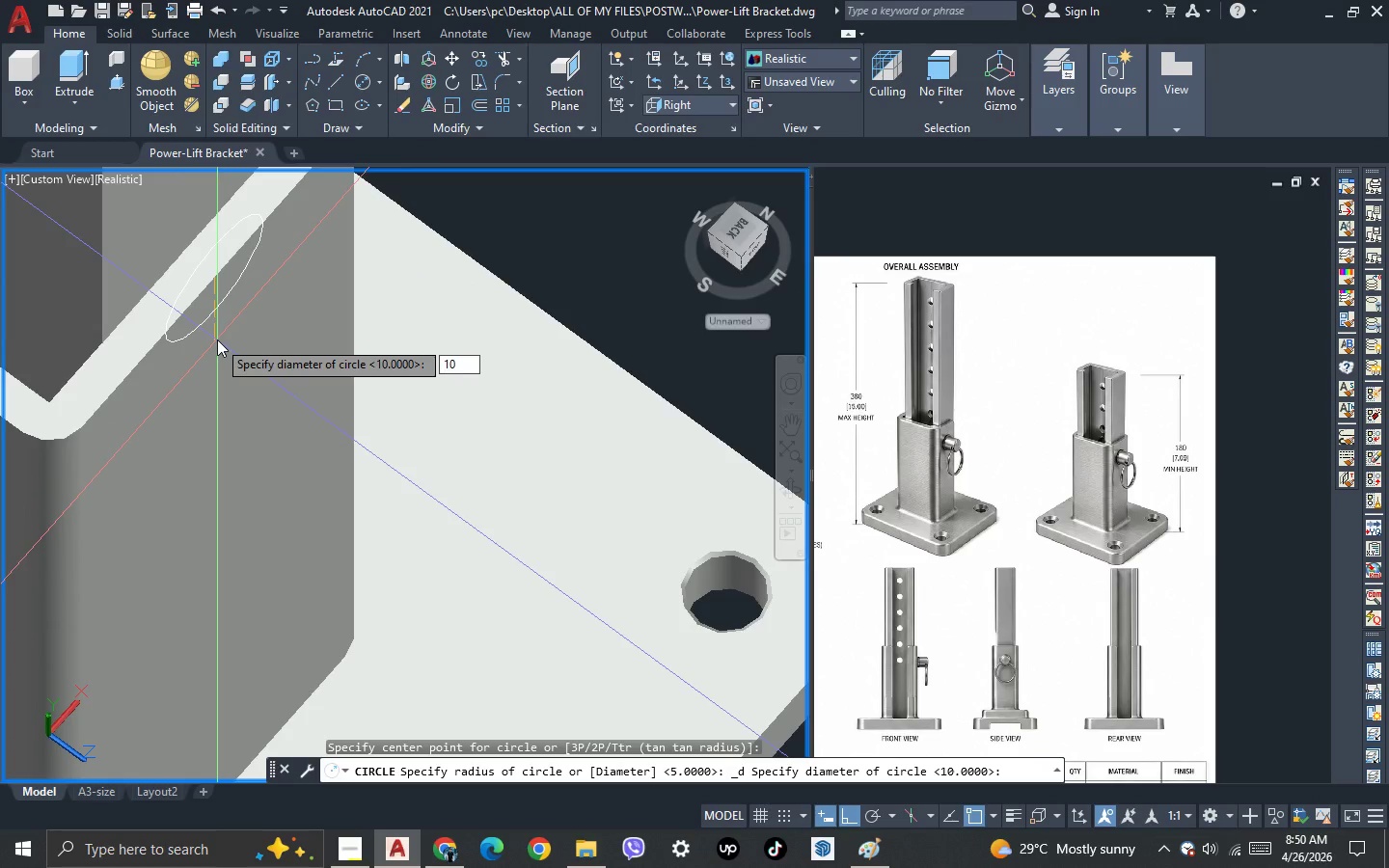 
key(Enter)
 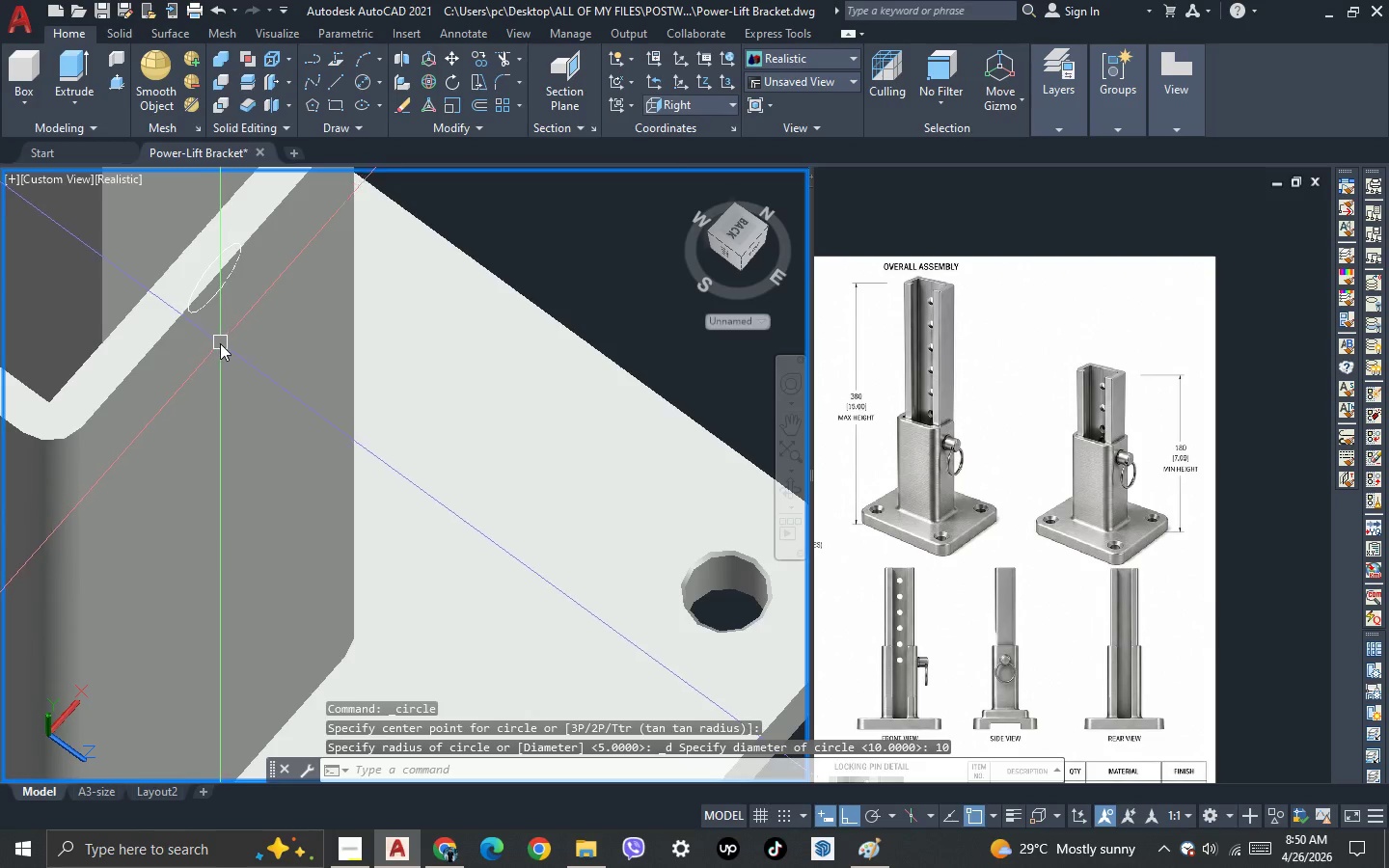 
scroll: coordinate [224, 353], scroll_direction: down, amount: 2.0
 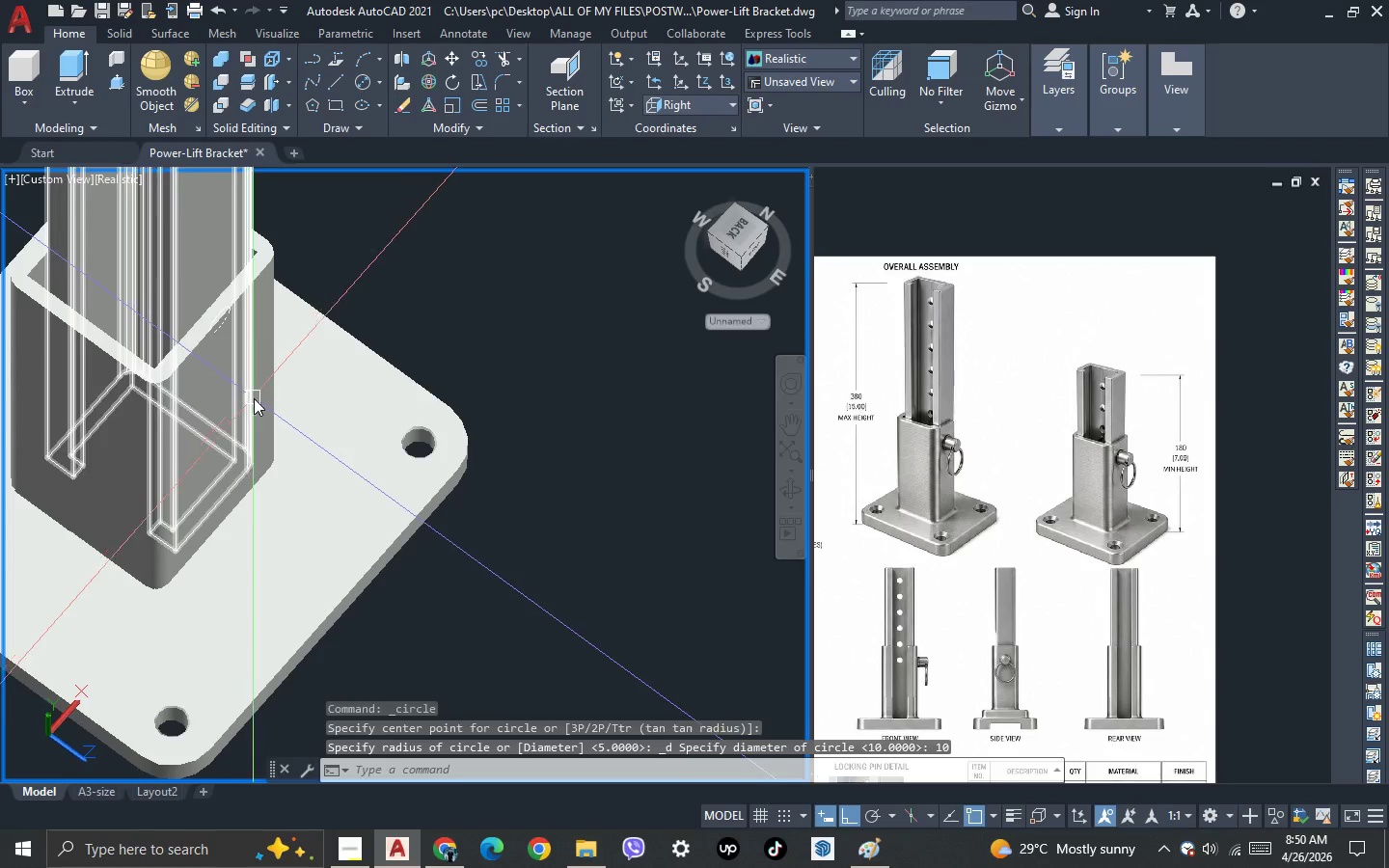 
key(3)
 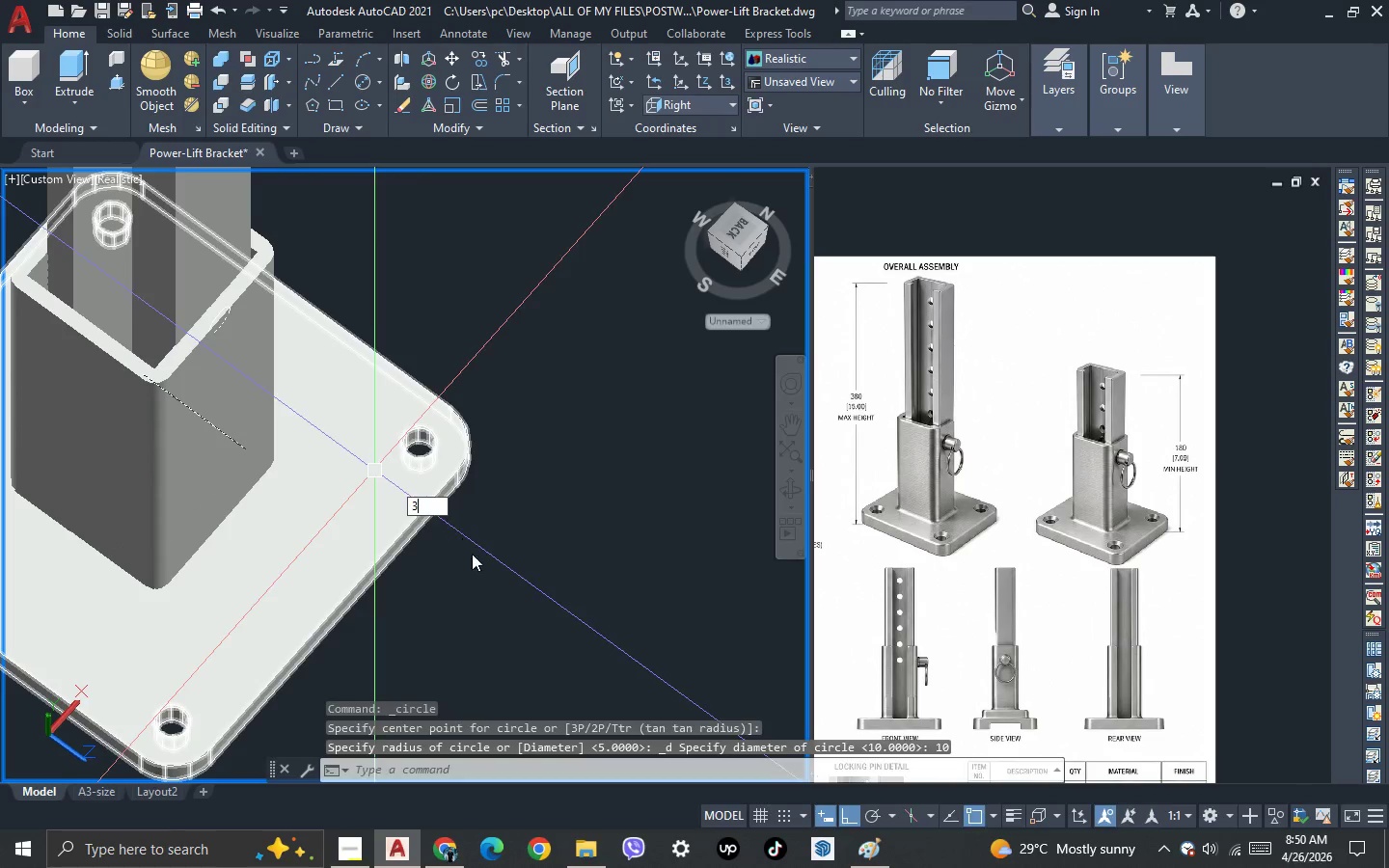 
key(Space)
 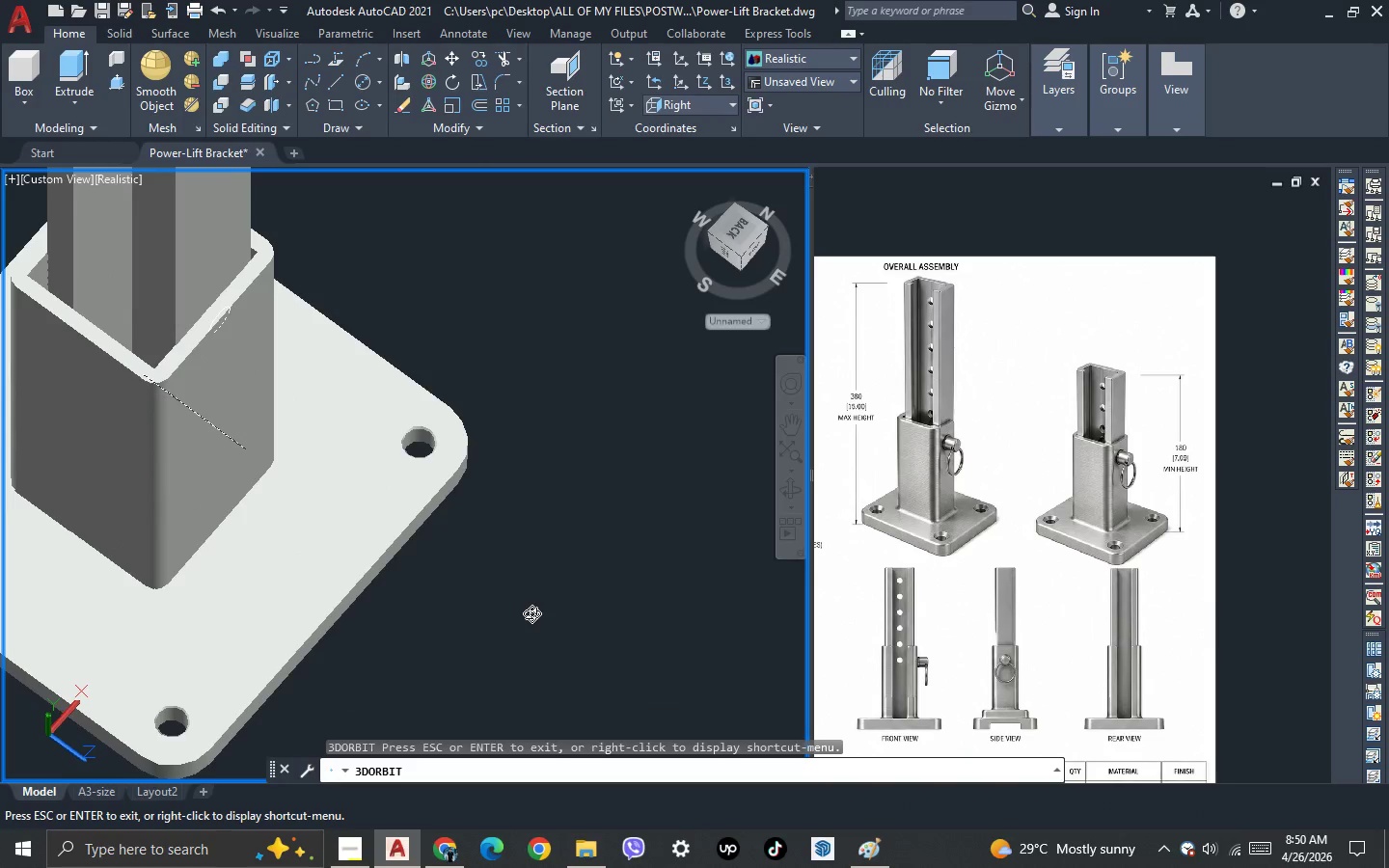 
left_click_drag(start_coordinate=[531, 613], to_coordinate=[553, 543])
 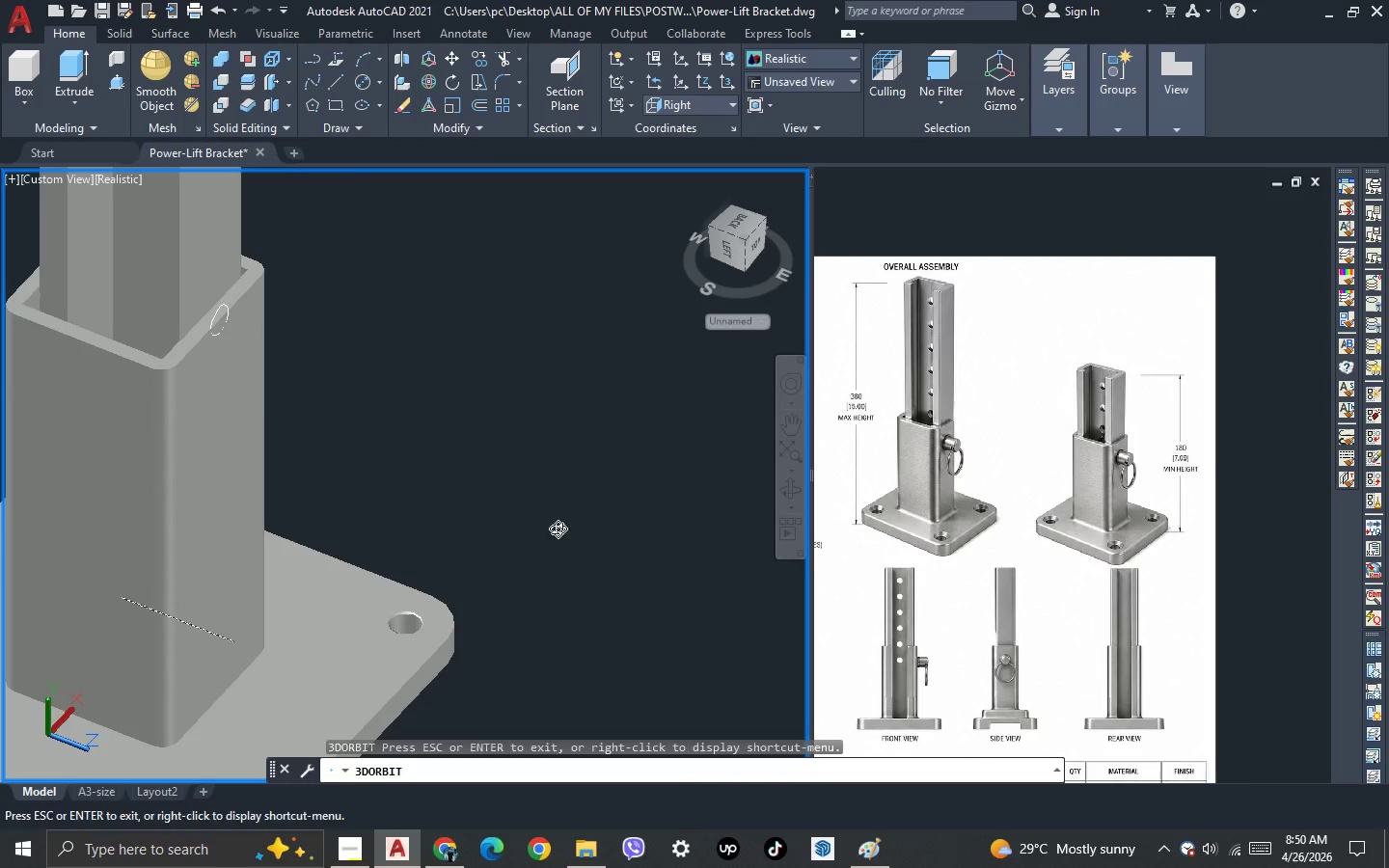 
key(Escape)
 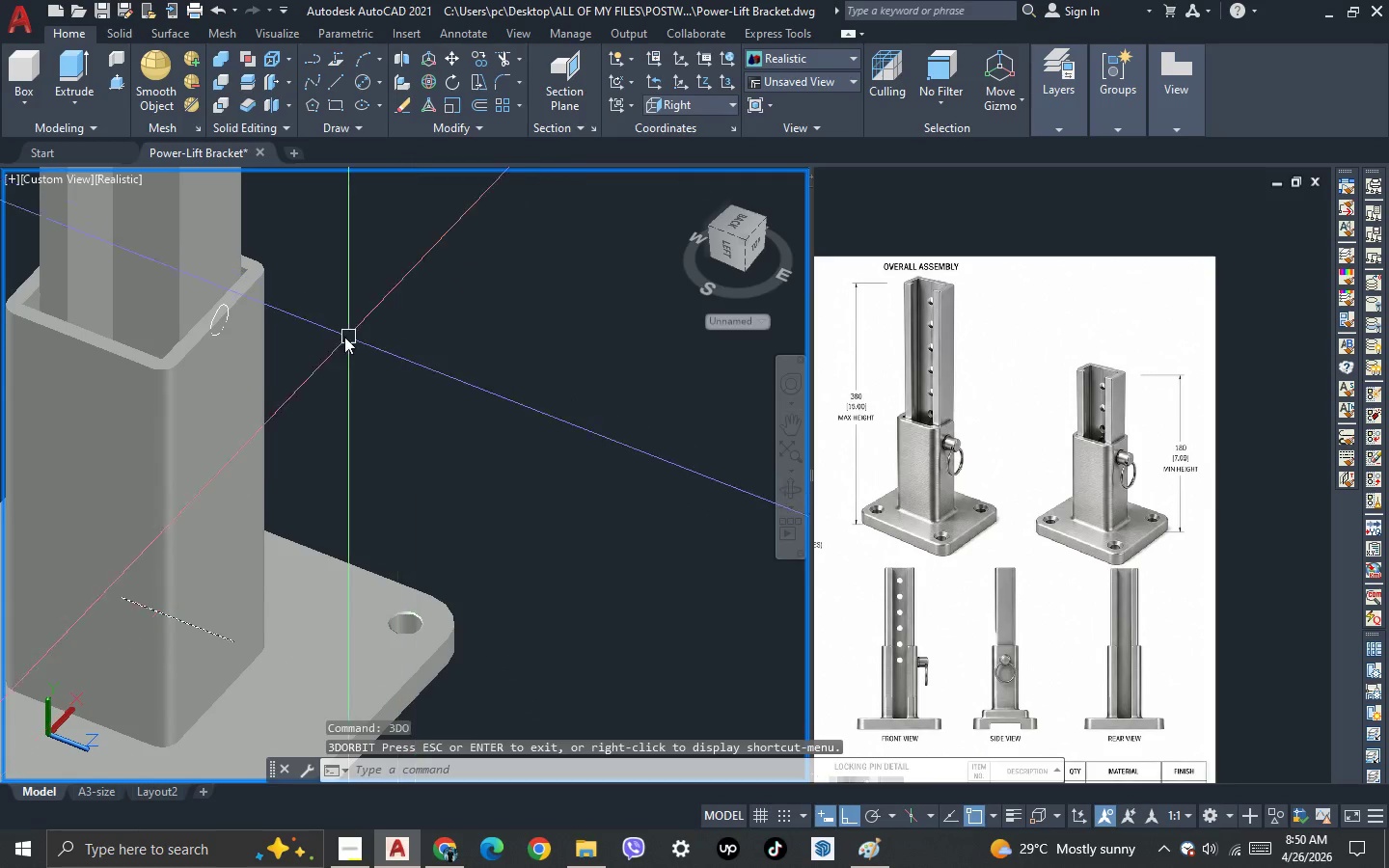 
scroll: coordinate [147, 290], scroll_direction: up, amount: 4.0
 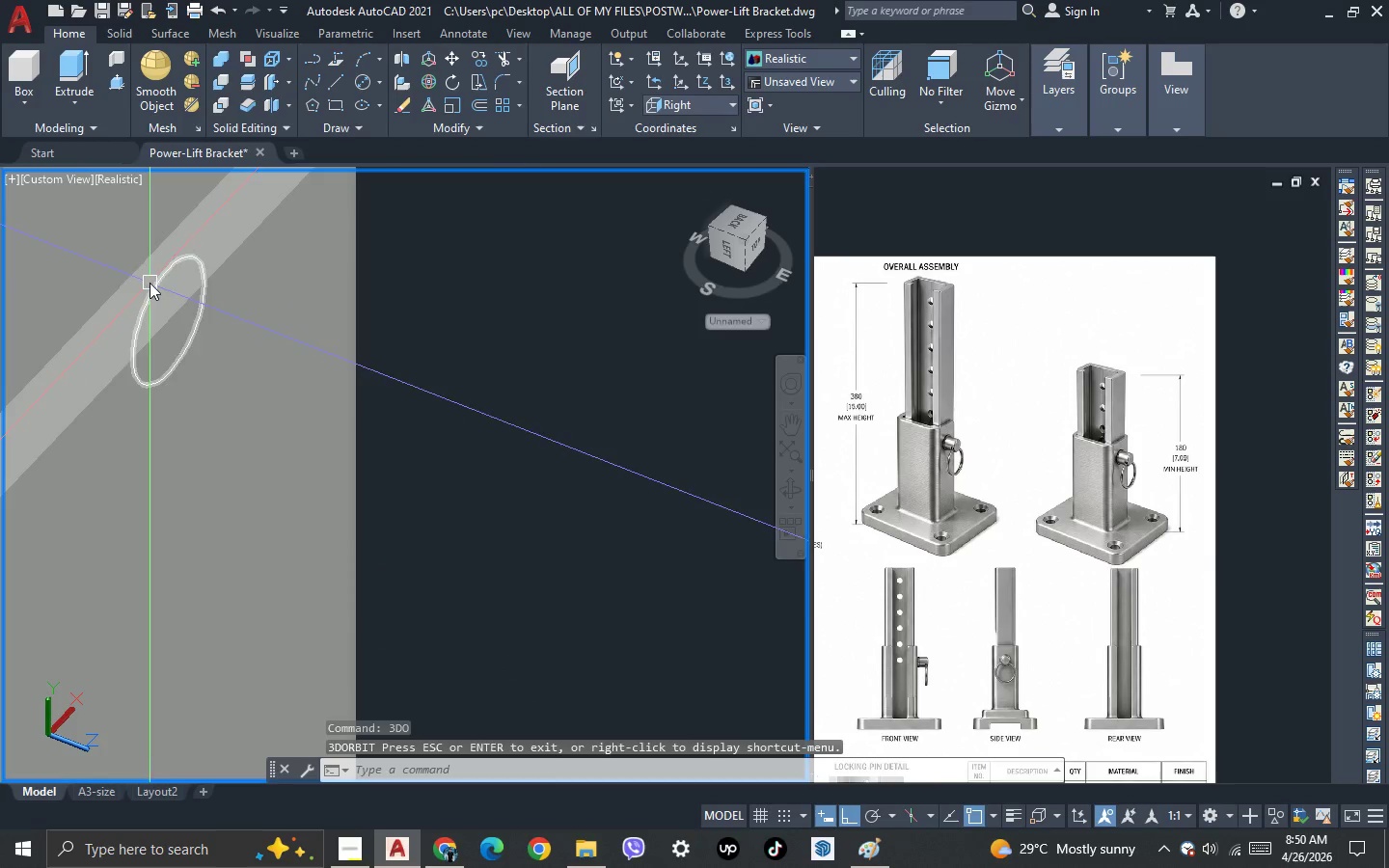 
left_click([150, 283])
 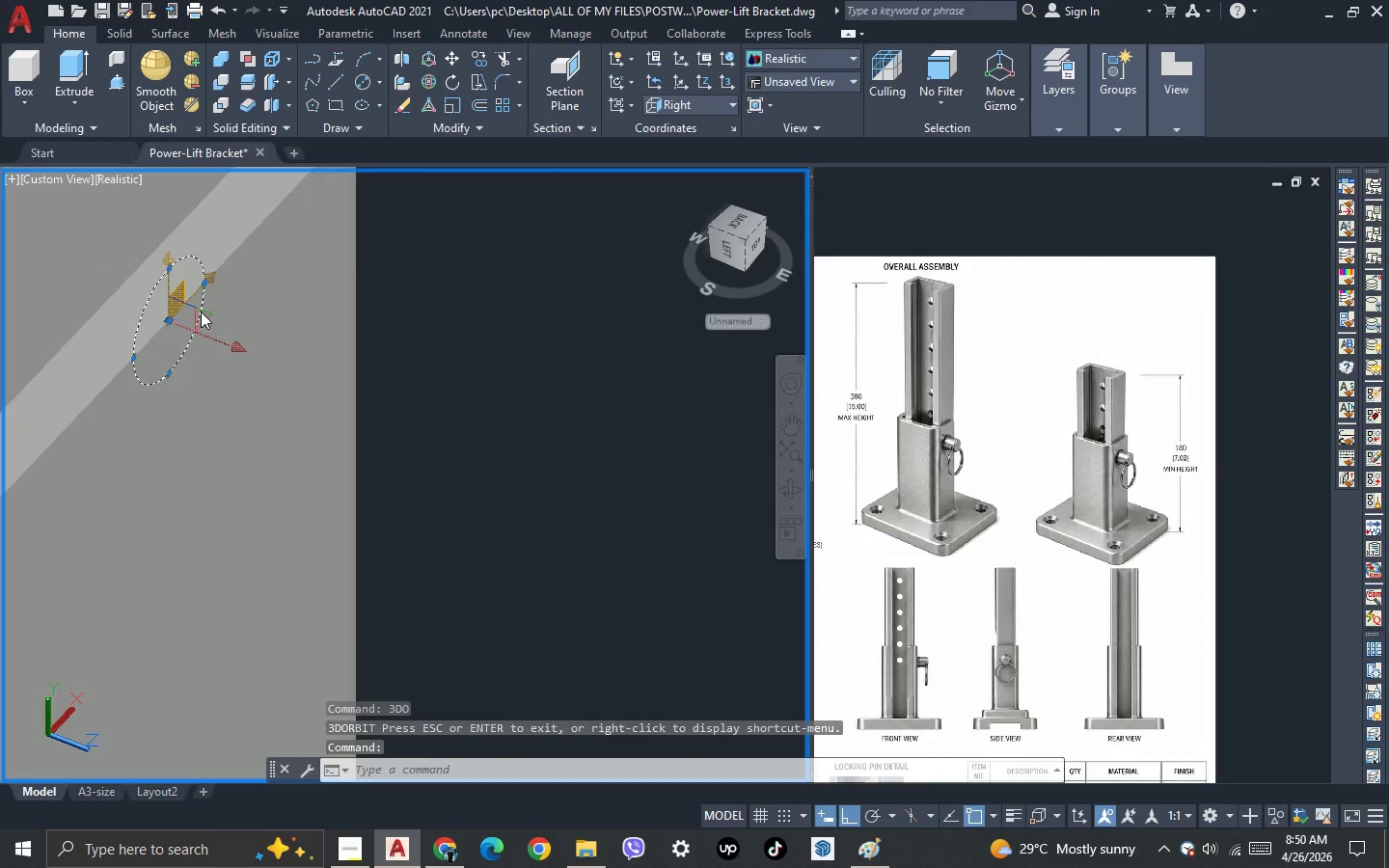 
scroll: coordinate [233, 330], scroll_direction: down, amount: 3.0
 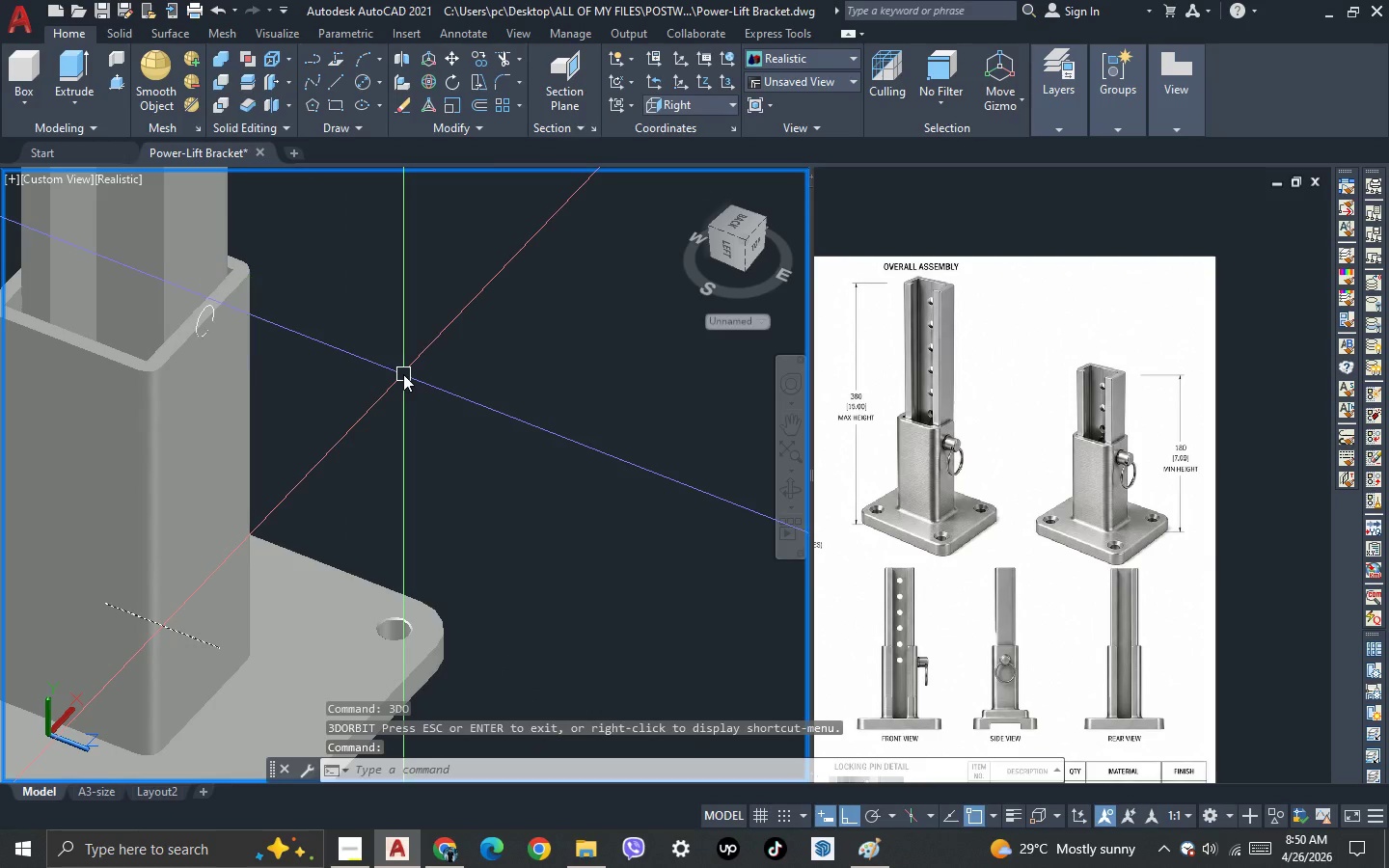 
key(Escape)
 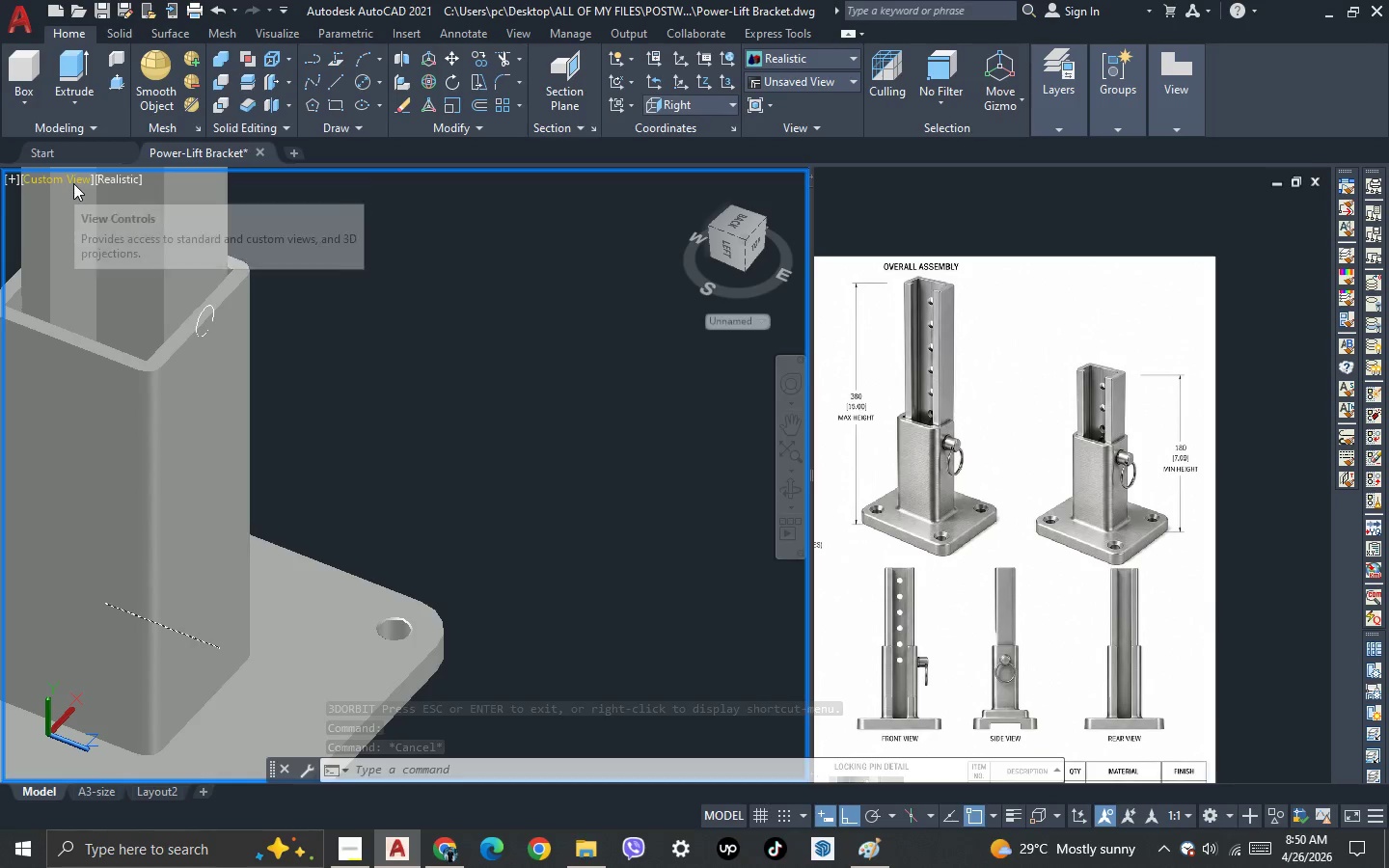 
wait(10.03)
 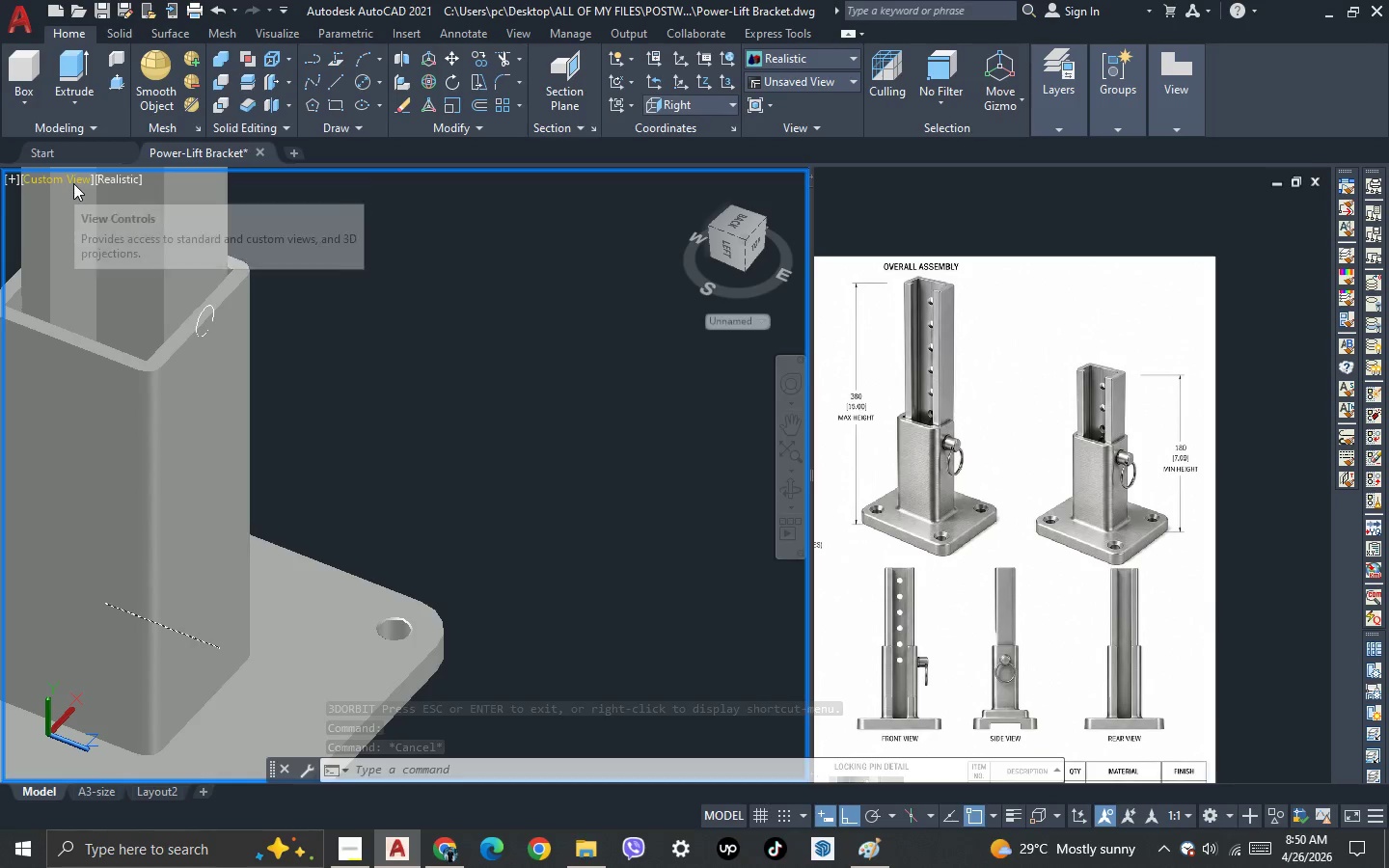 
key(Escape)
 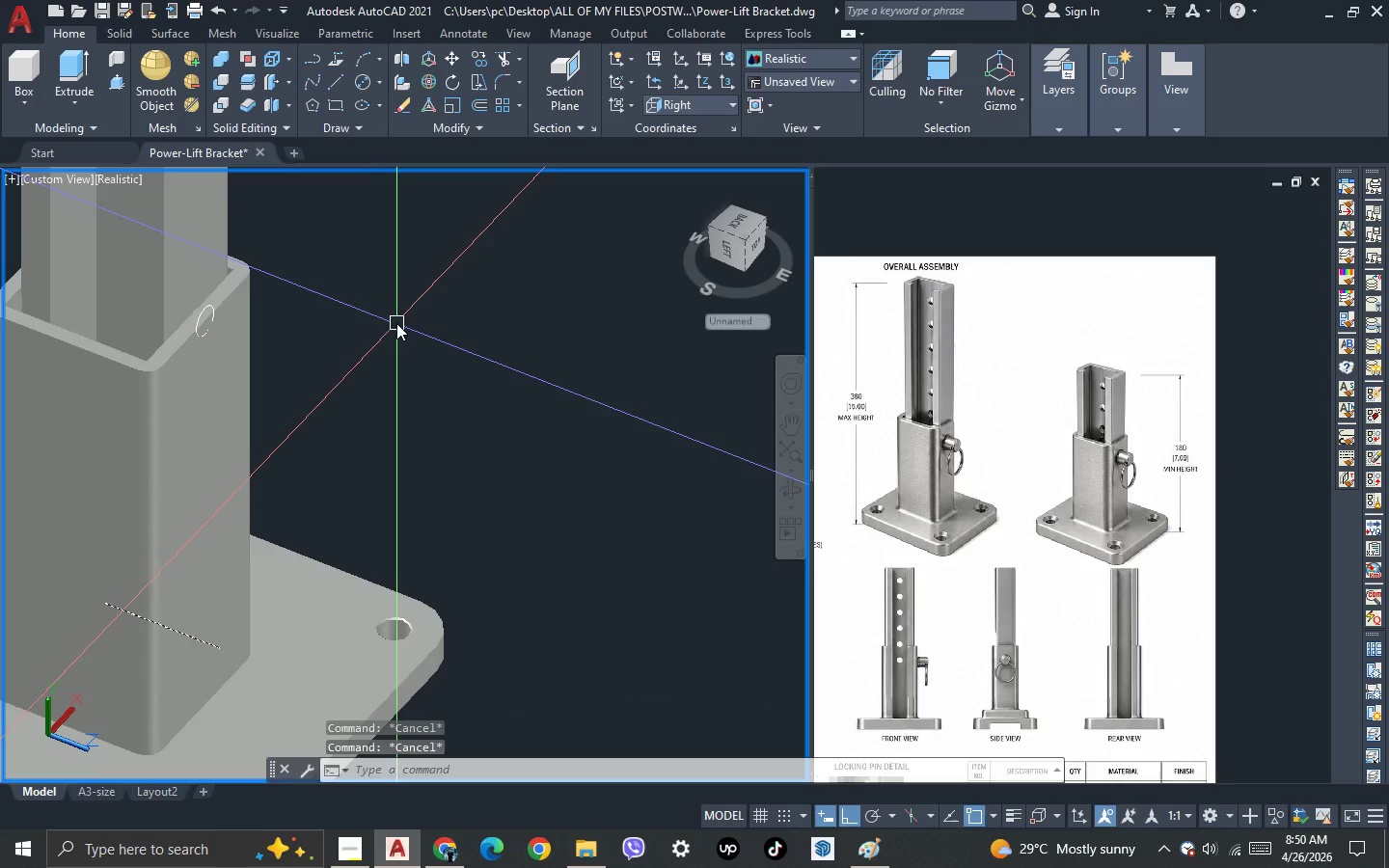 
key(3)
 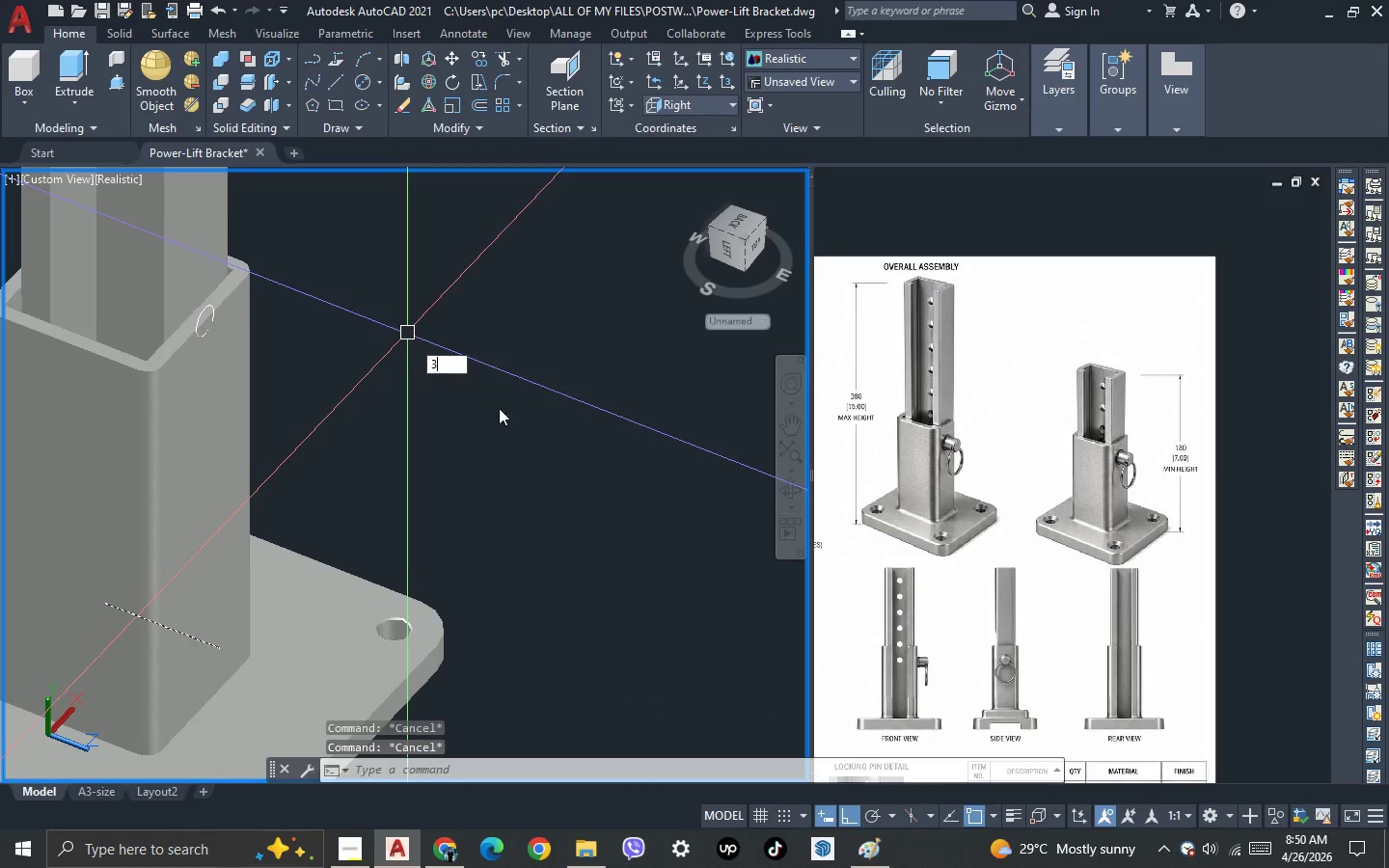 
key(Space)
 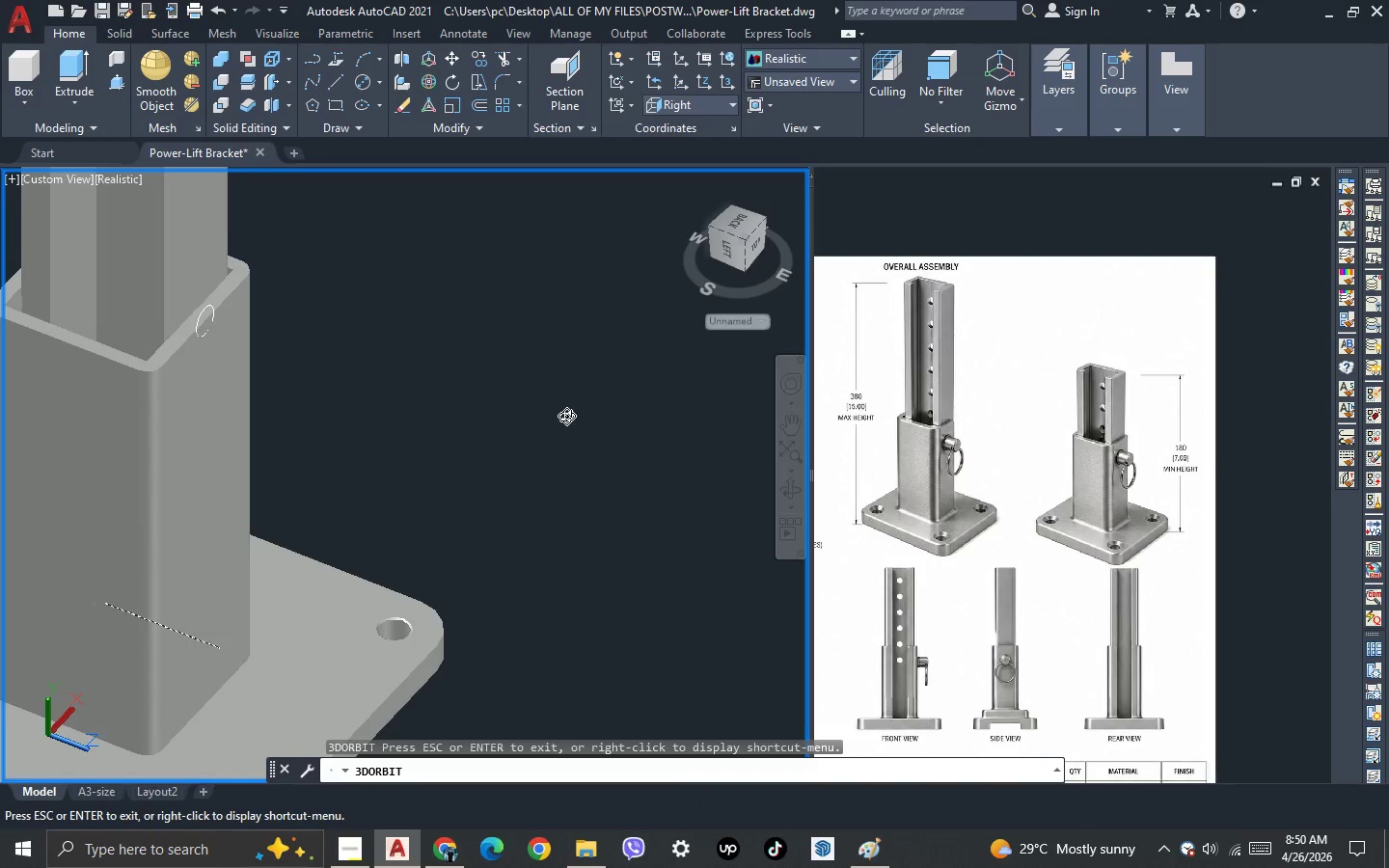 
left_click_drag(start_coordinate=[570, 416], to_coordinate=[308, 394])
 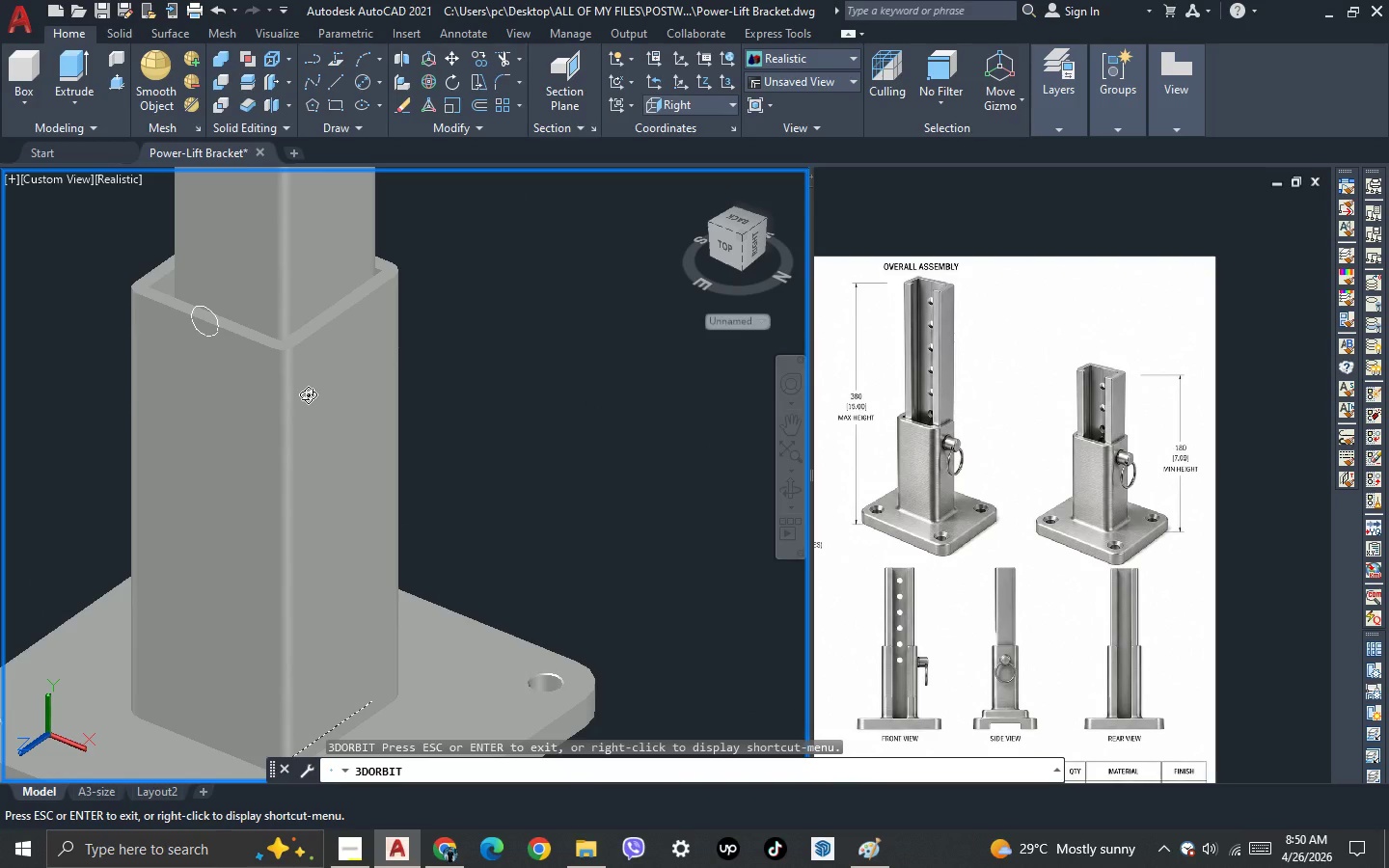 
wait(9.3)
 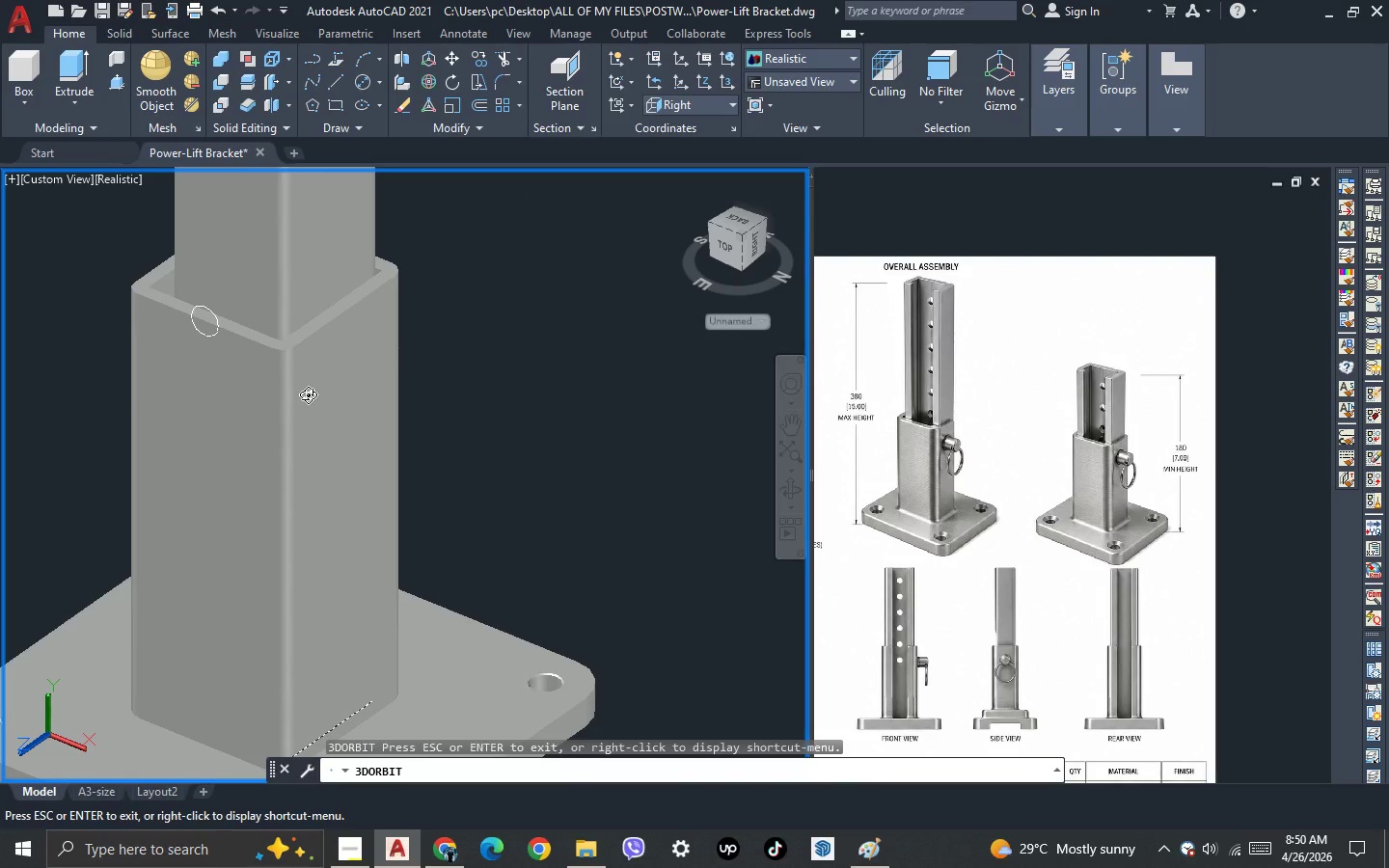 
left_click_drag(start_coordinate=[286, 491], to_coordinate=[513, 525])
 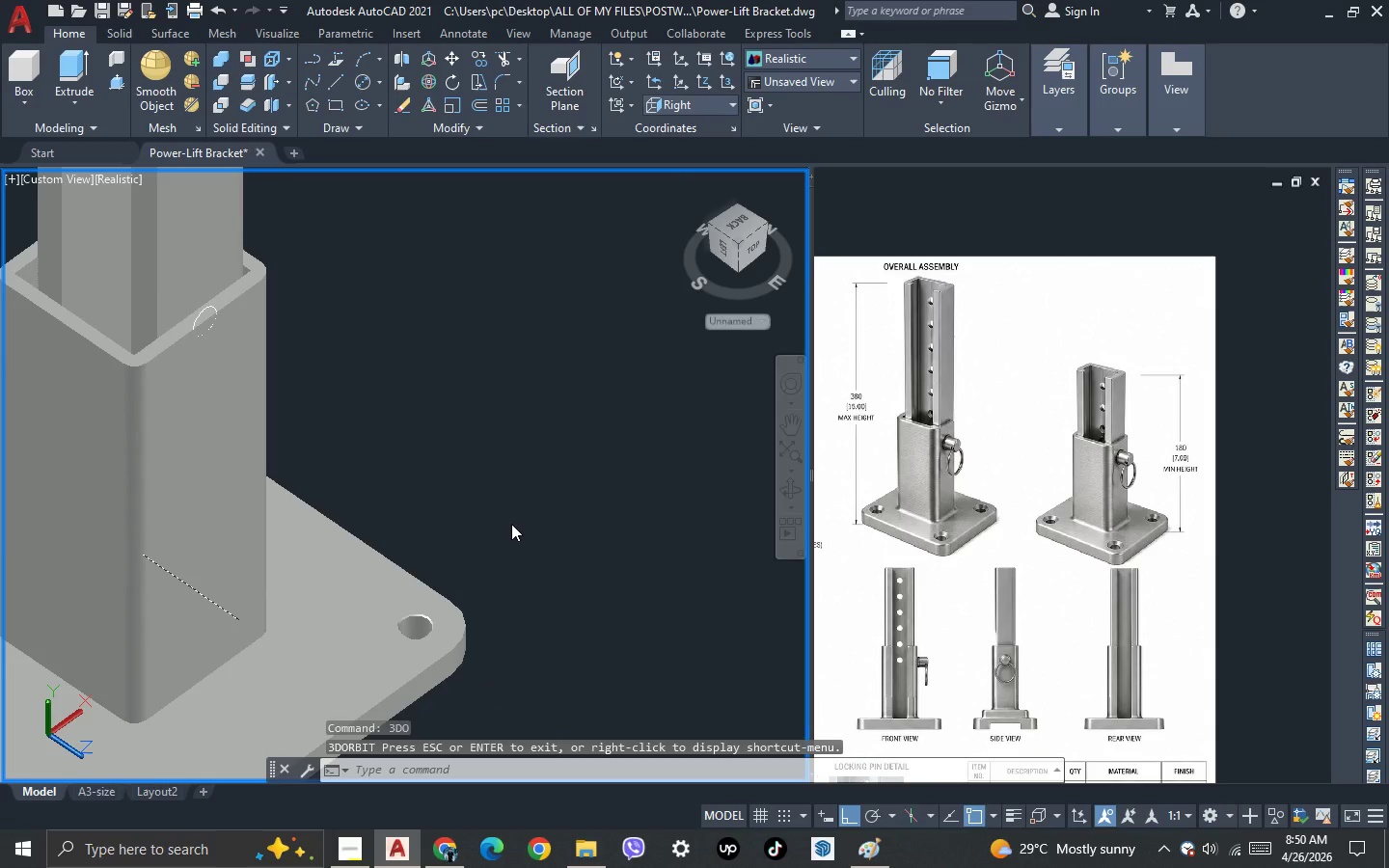 
key(Escape)
 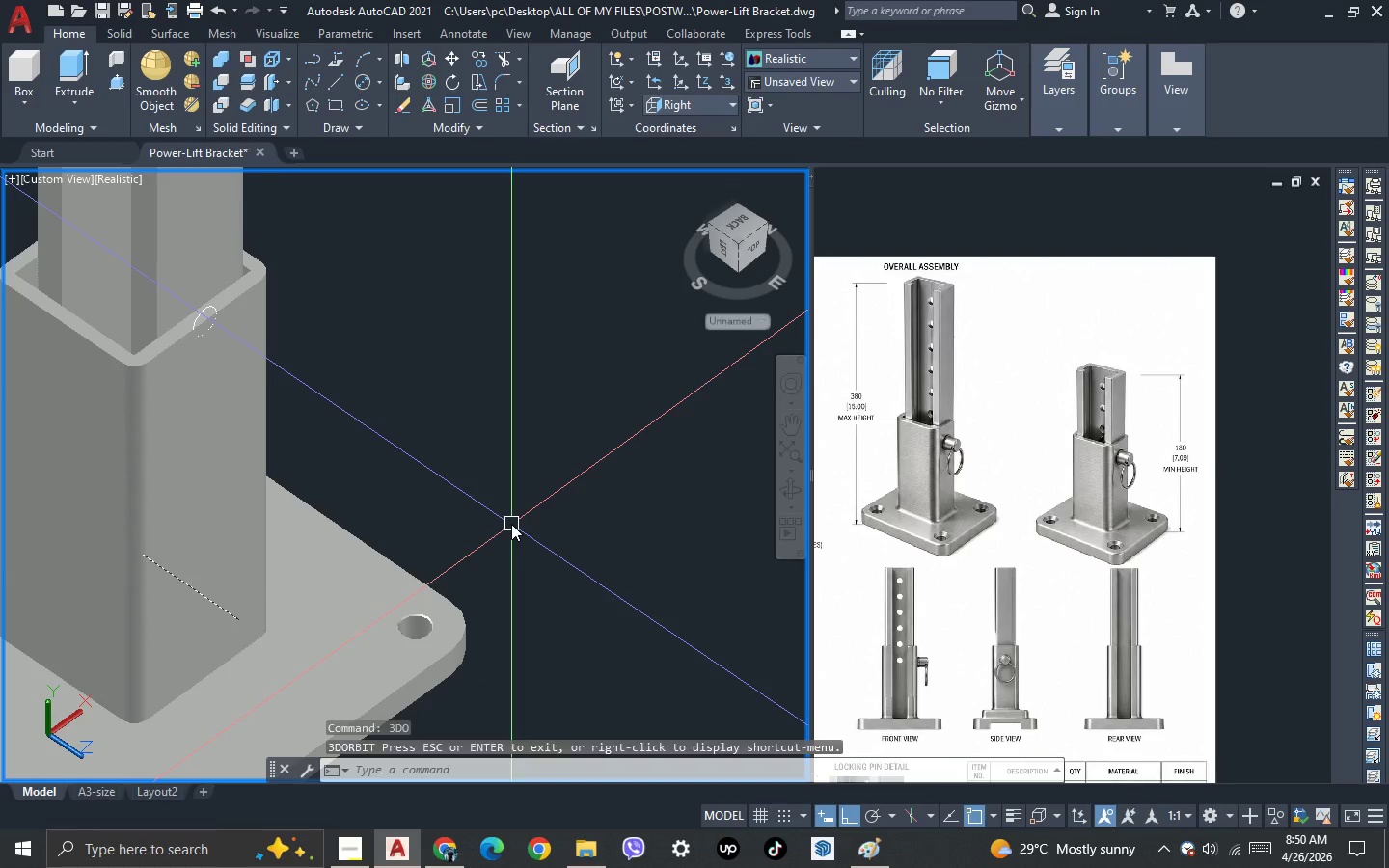 
key(Escape)
 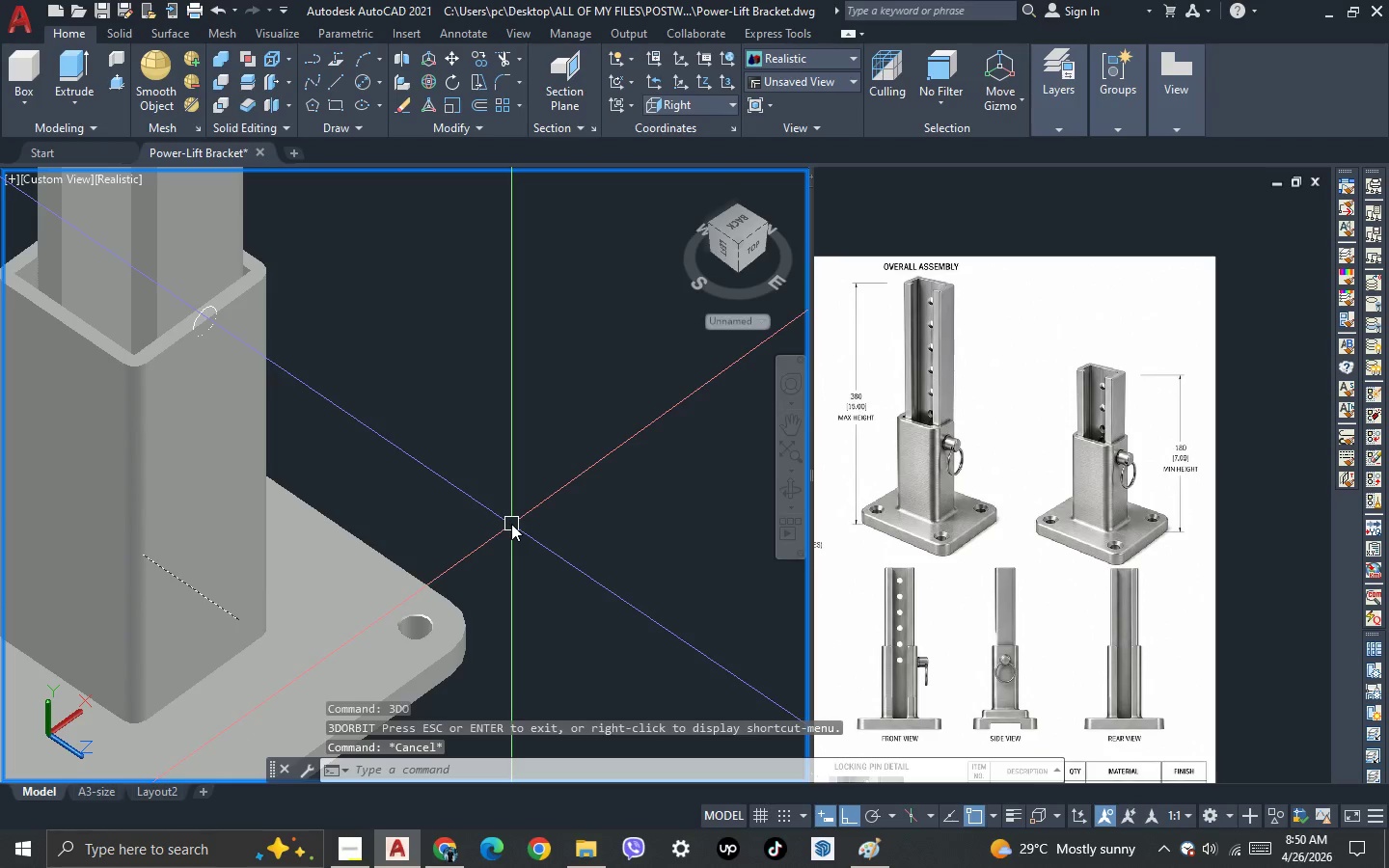 
key(Escape)
 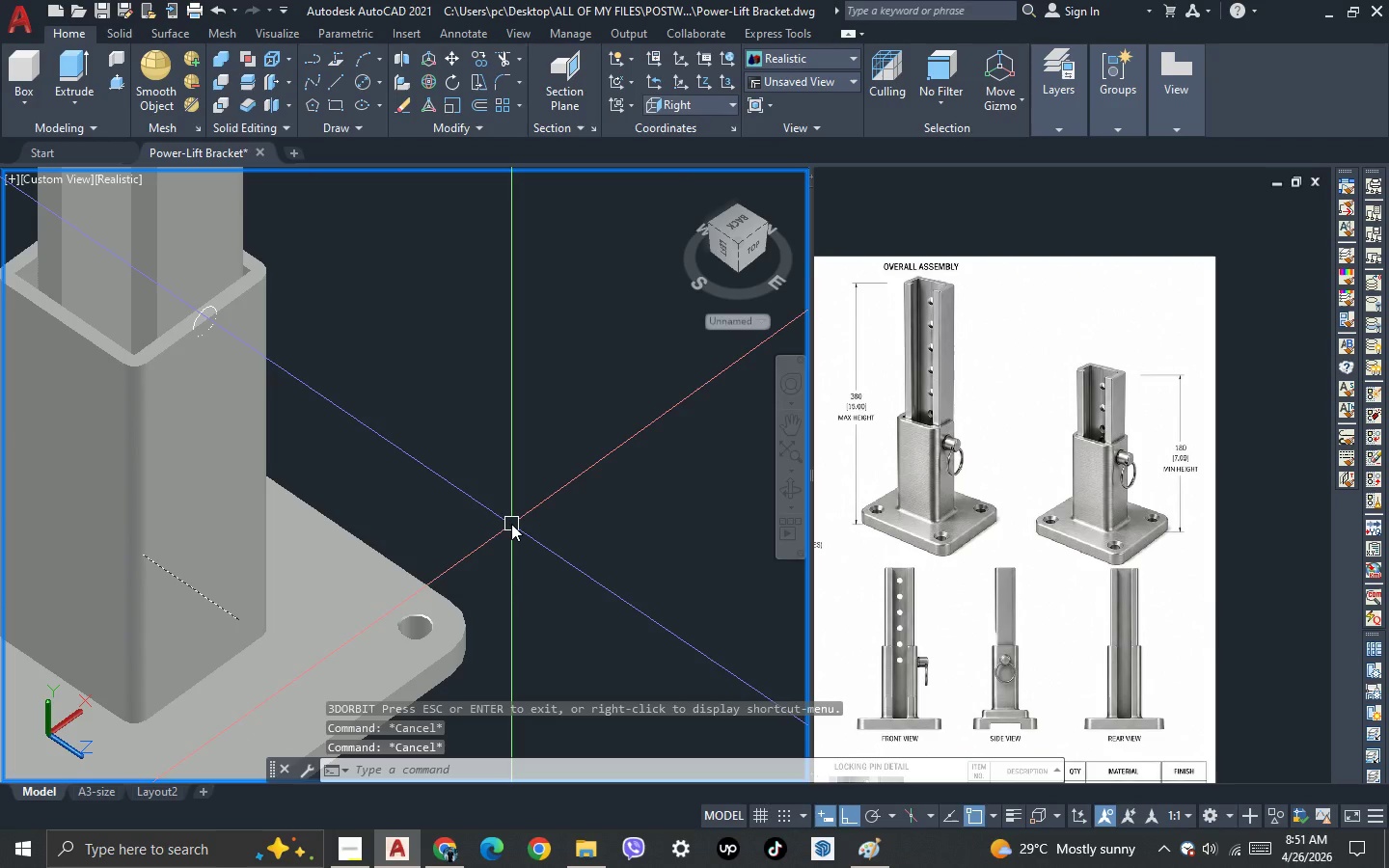 
scroll: coordinate [491, 472], scroll_direction: down, amount: 1.0
 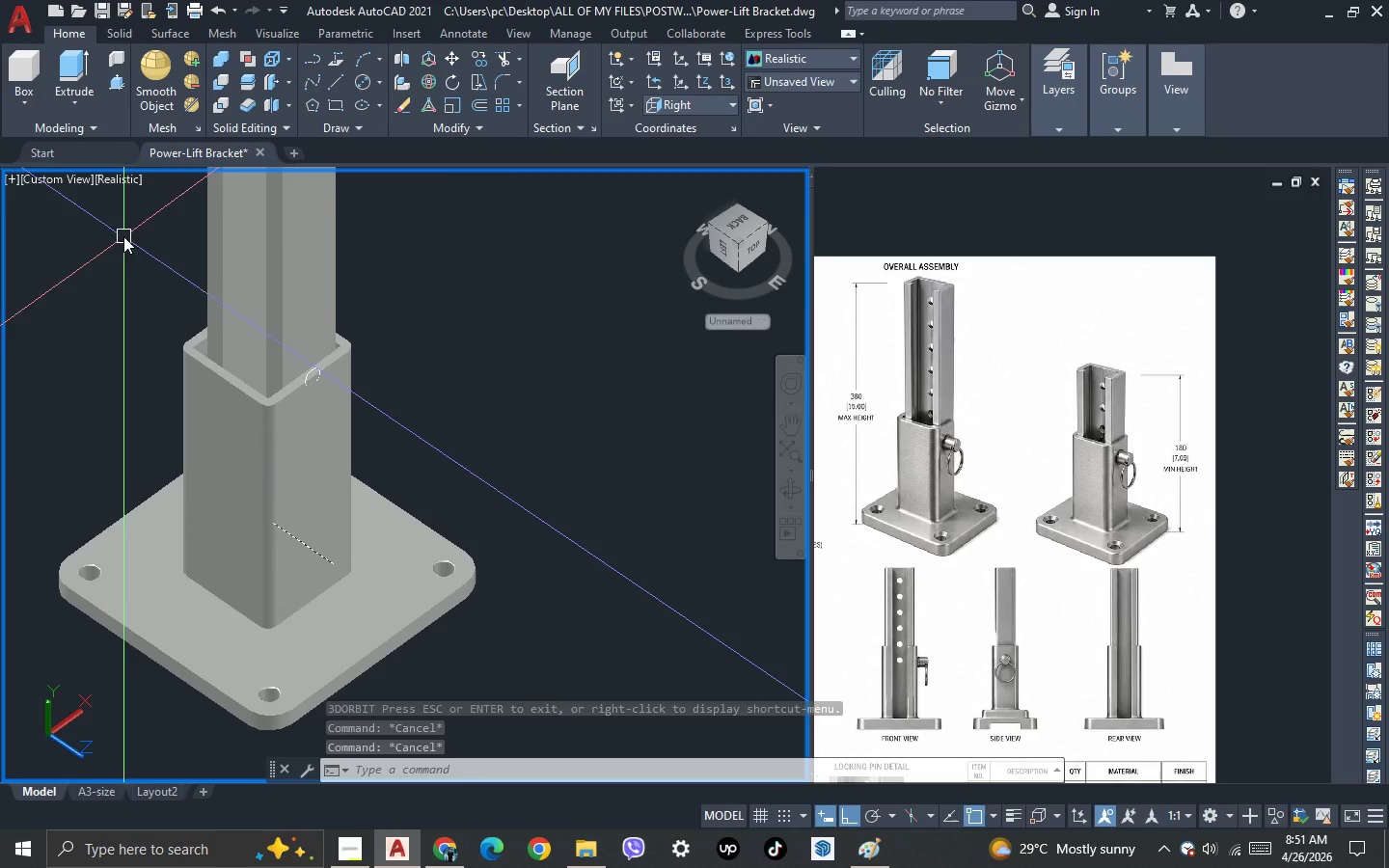 
scroll: coordinate [317, 363], scroll_direction: up, amount: 3.0
 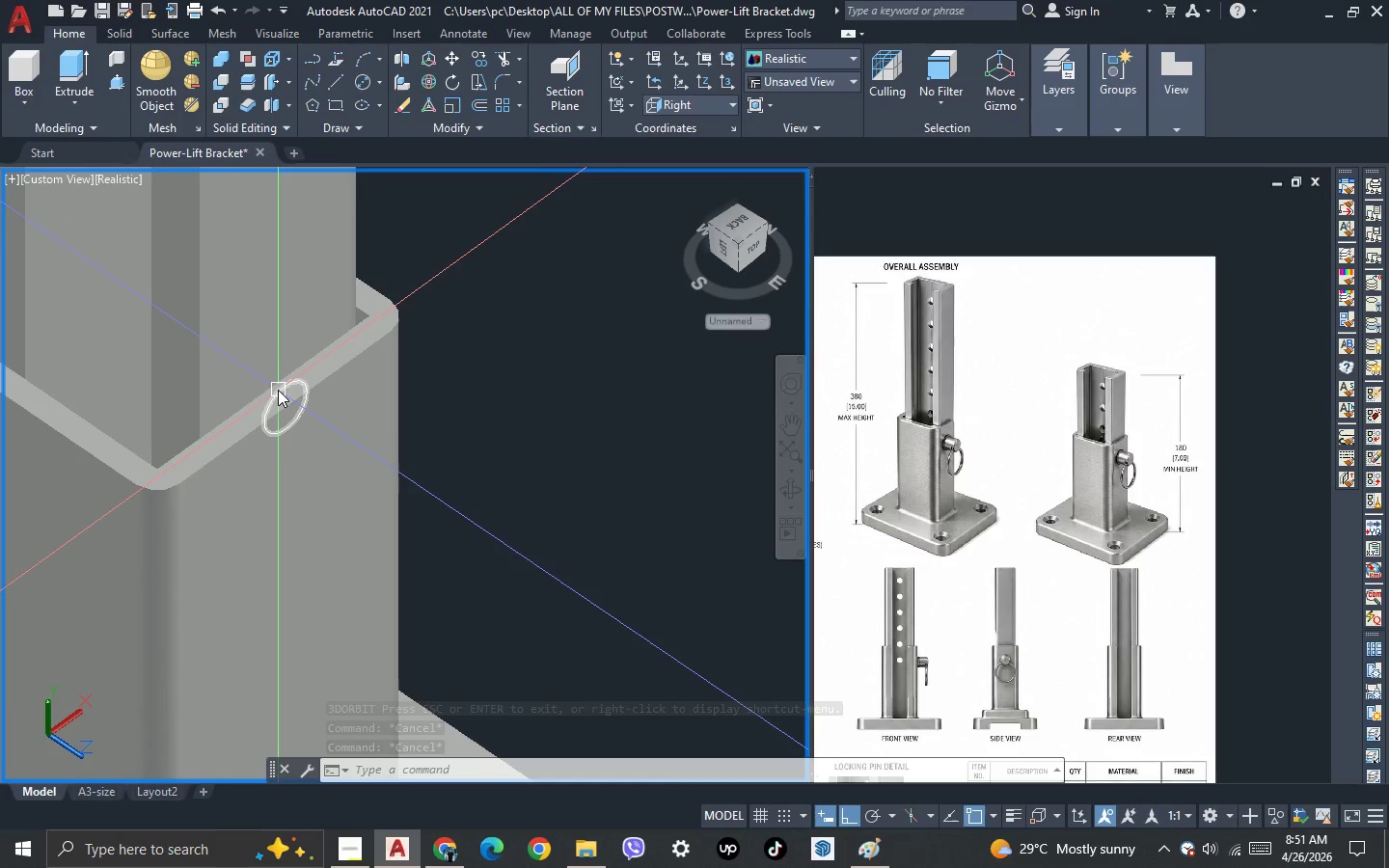 
left_click([278, 390])
 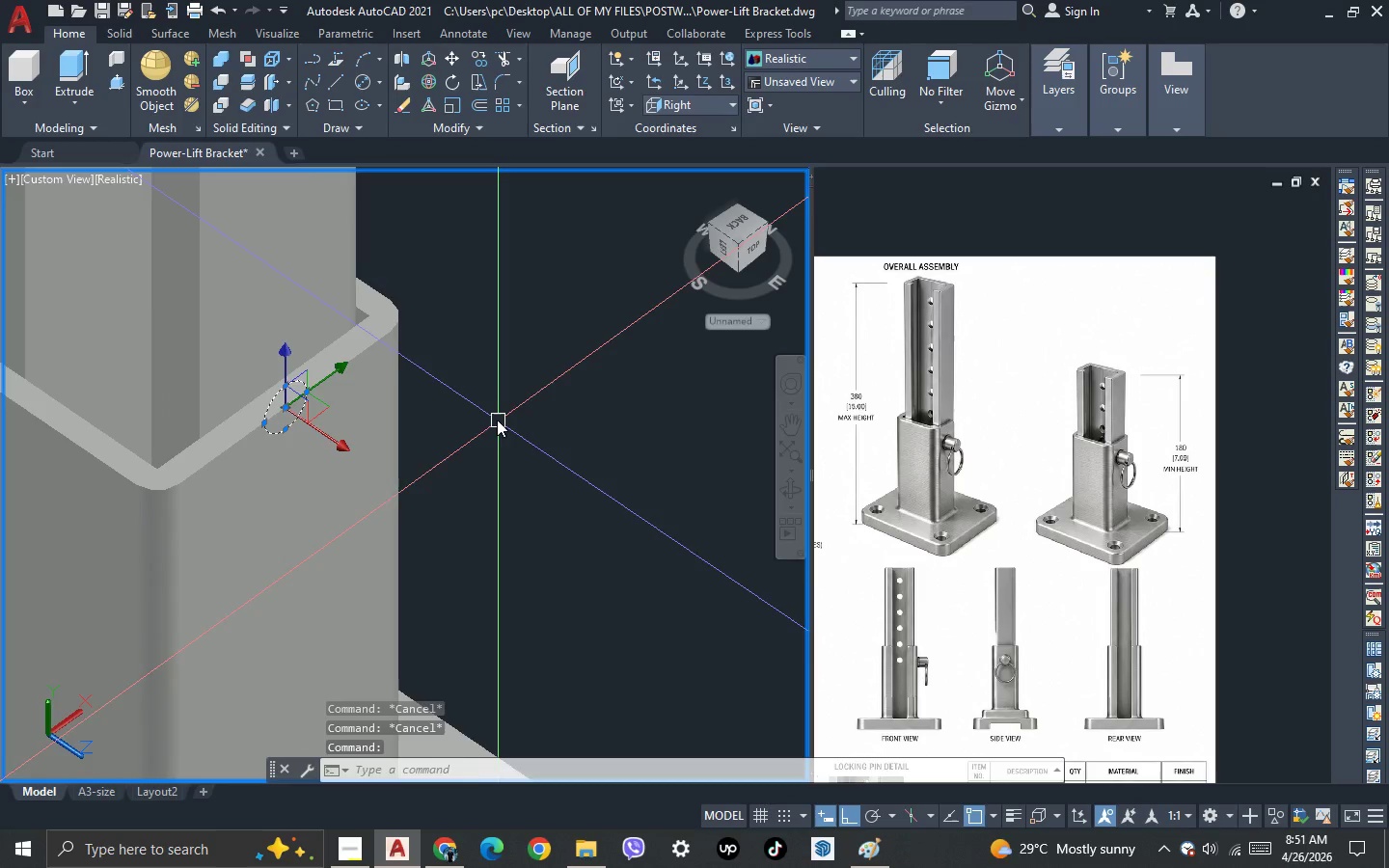 
scroll: coordinate [503, 452], scroll_direction: none, amount: 0.0
 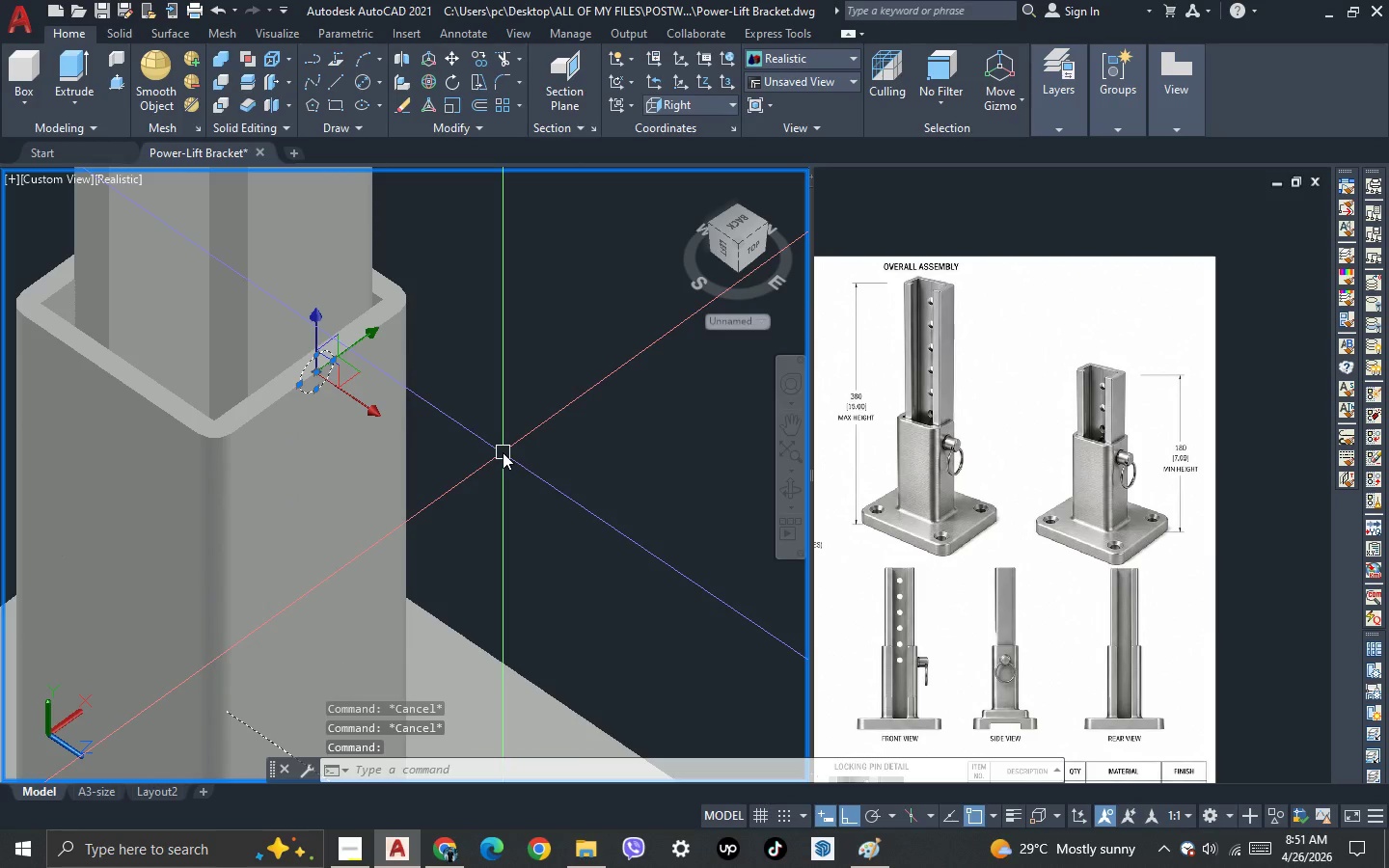 
key(M)
 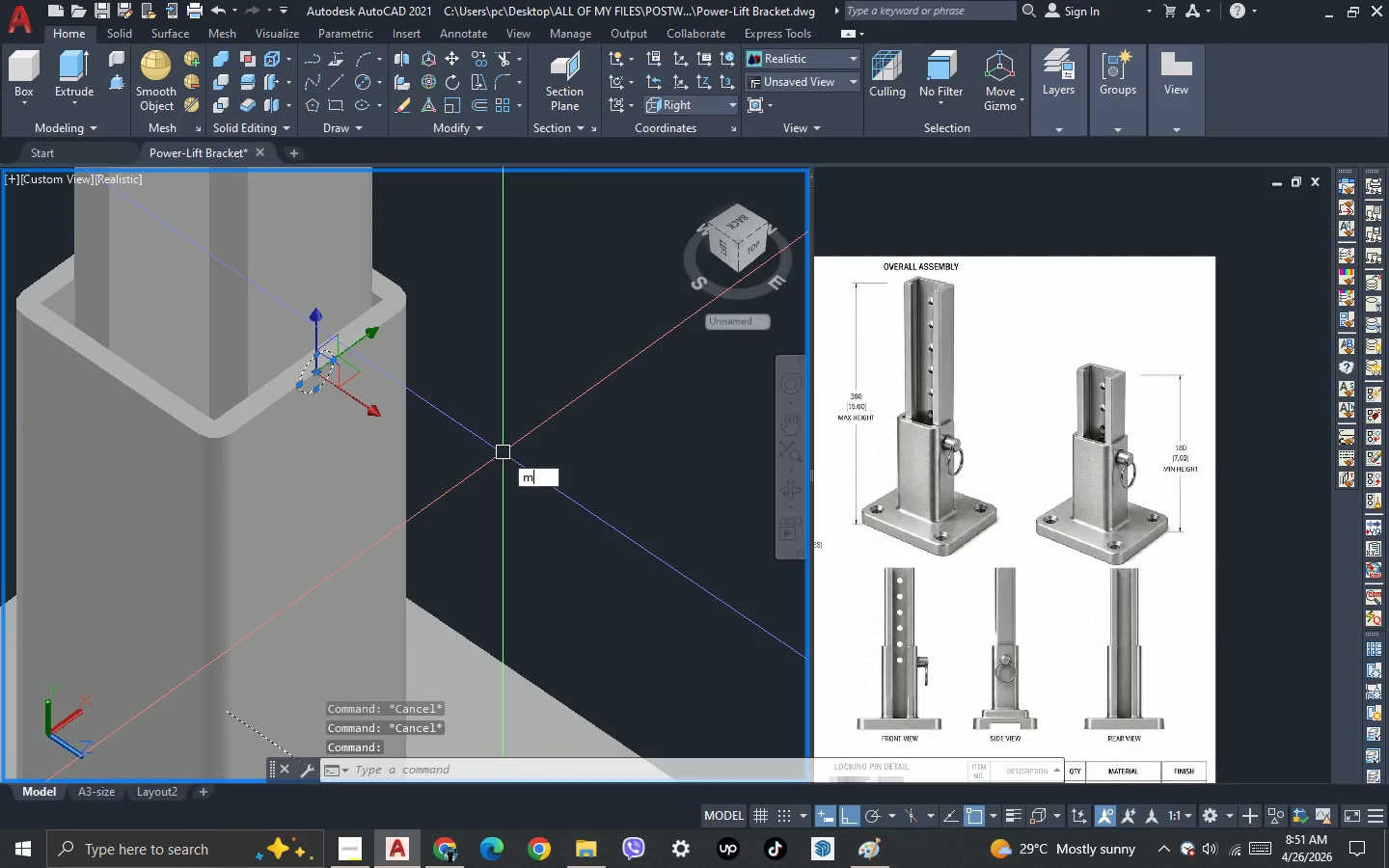 
key(Space)
 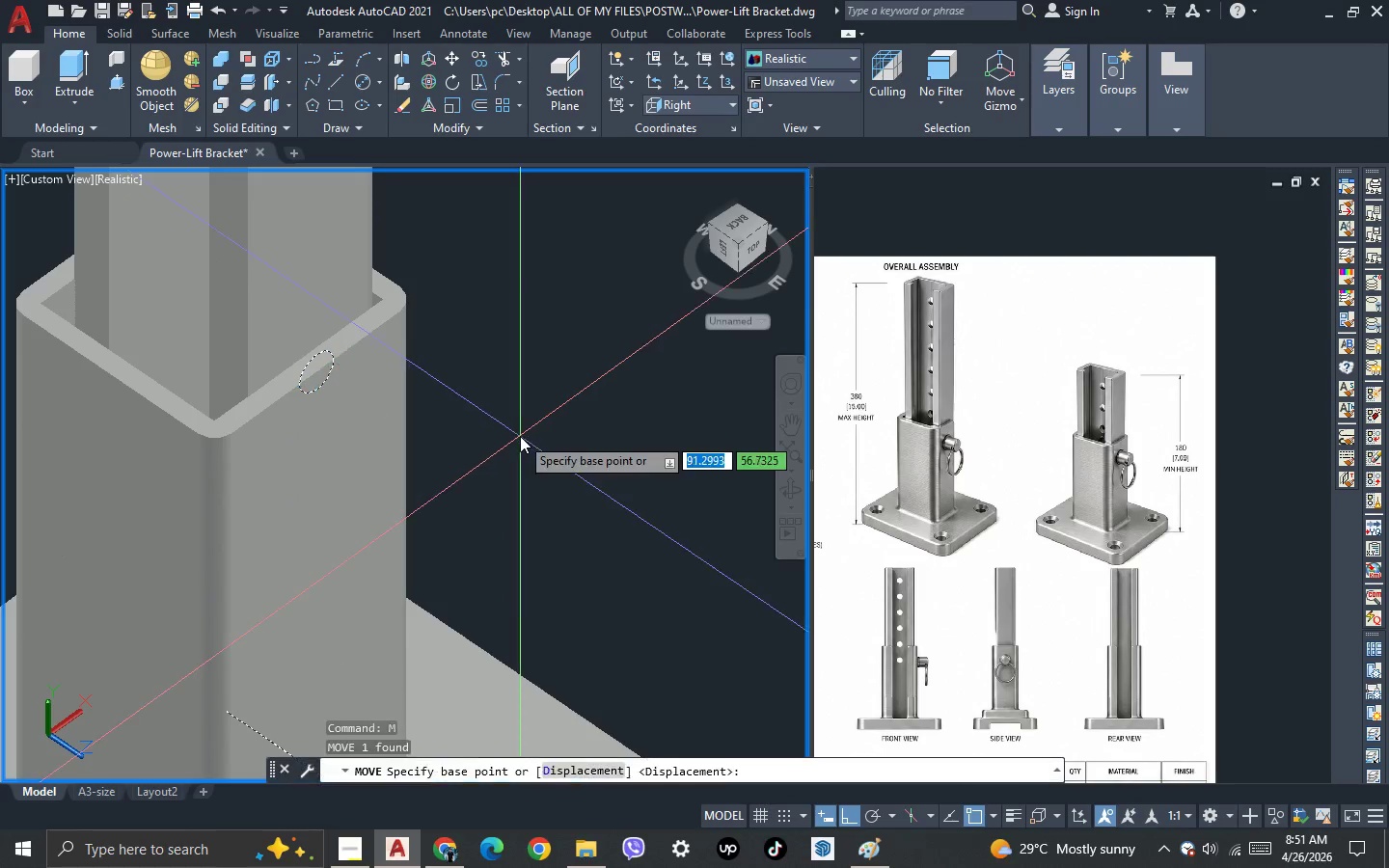 
left_click([520, 436])
 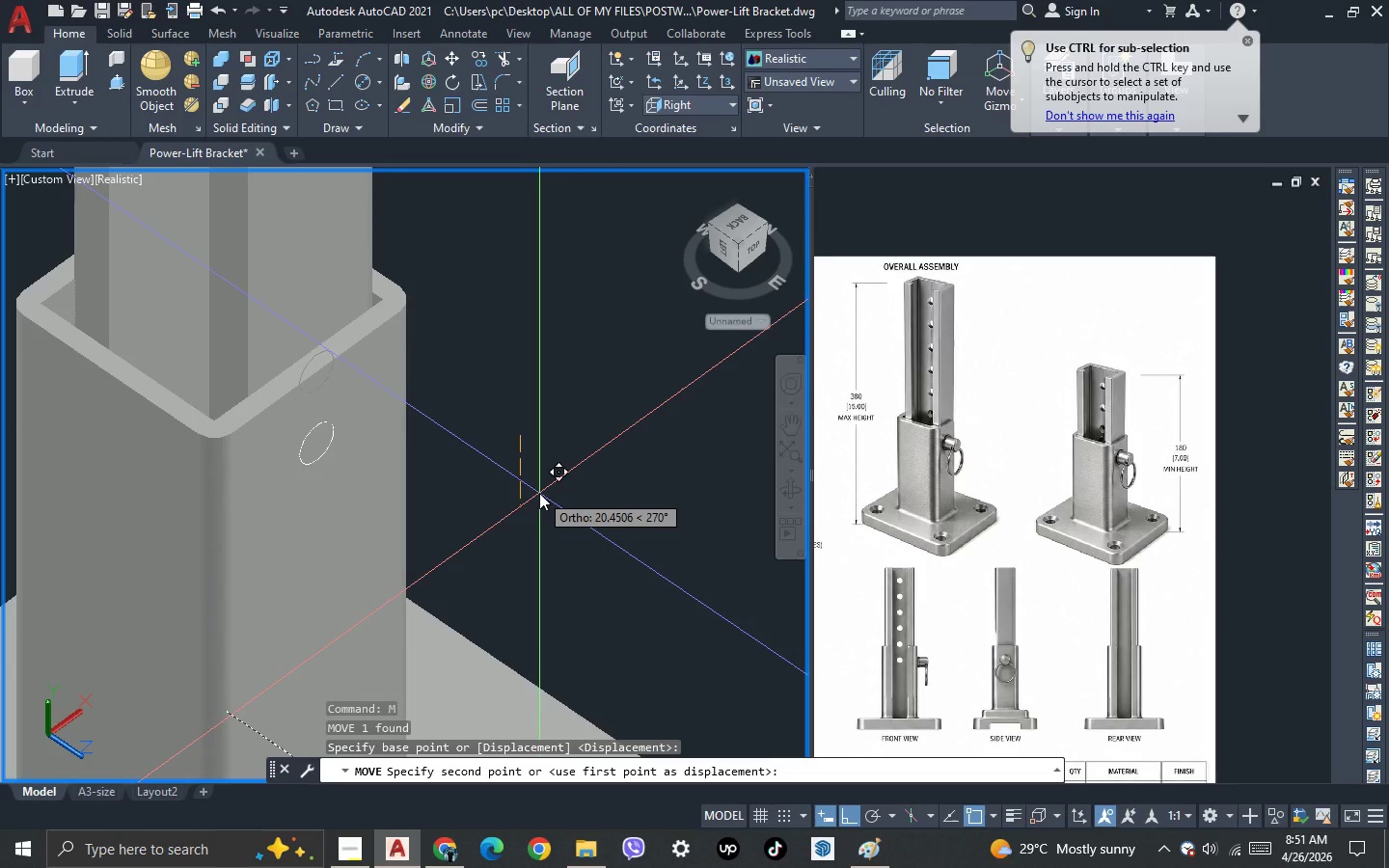 
type(25)
key(NumpadEnter)
 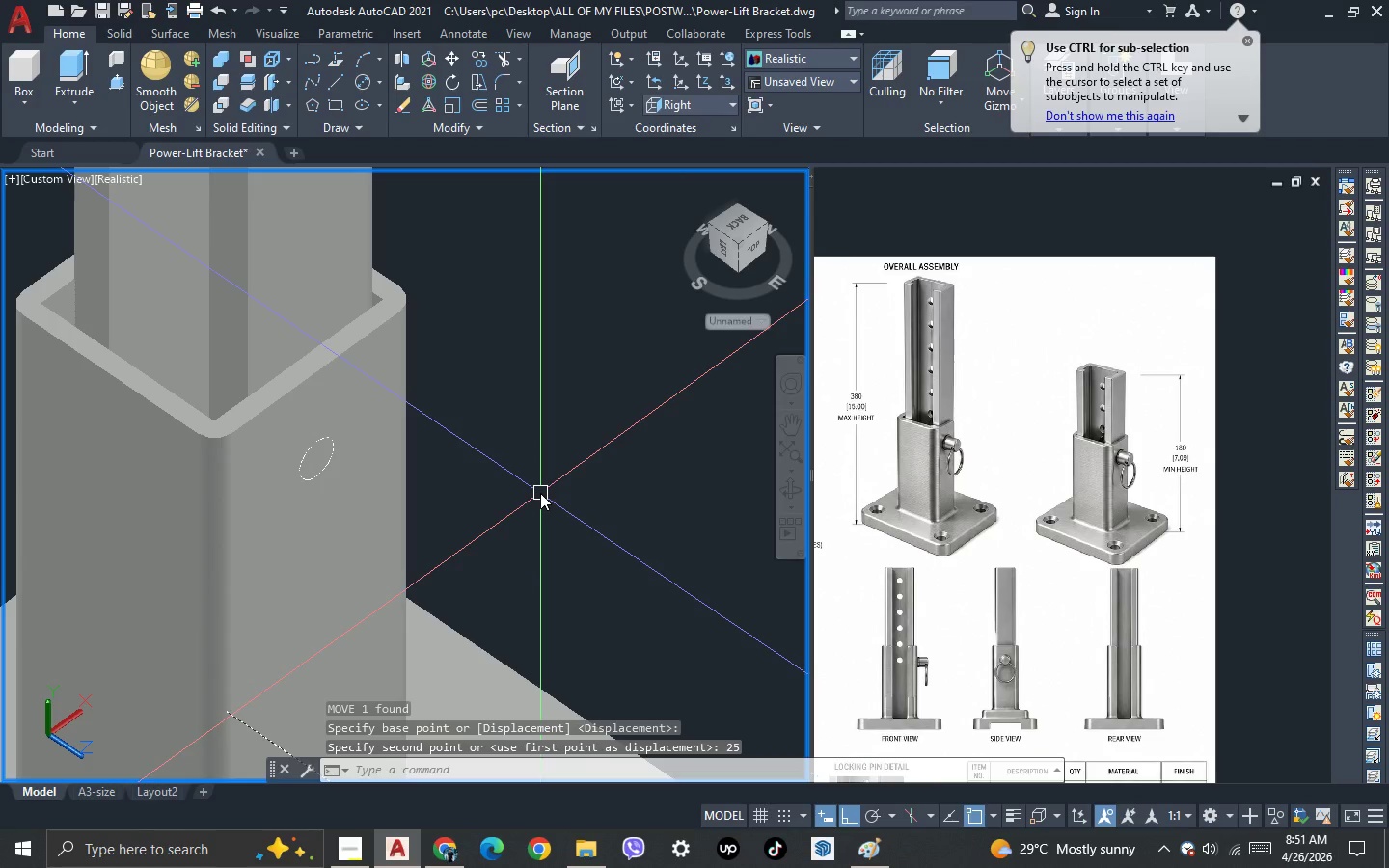 
scroll: coordinate [442, 501], scroll_direction: down, amount: 1.0
 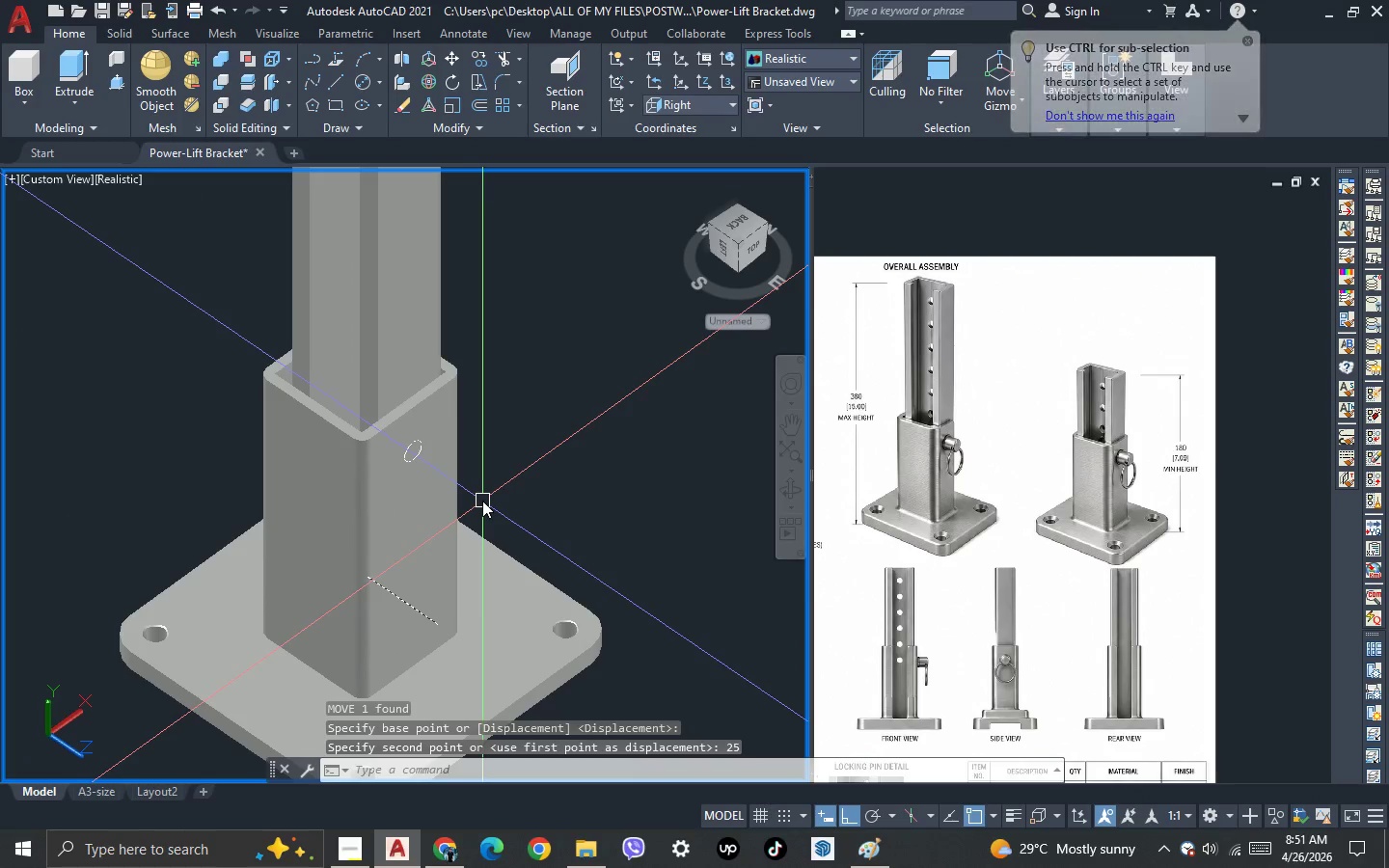 
key(3)
 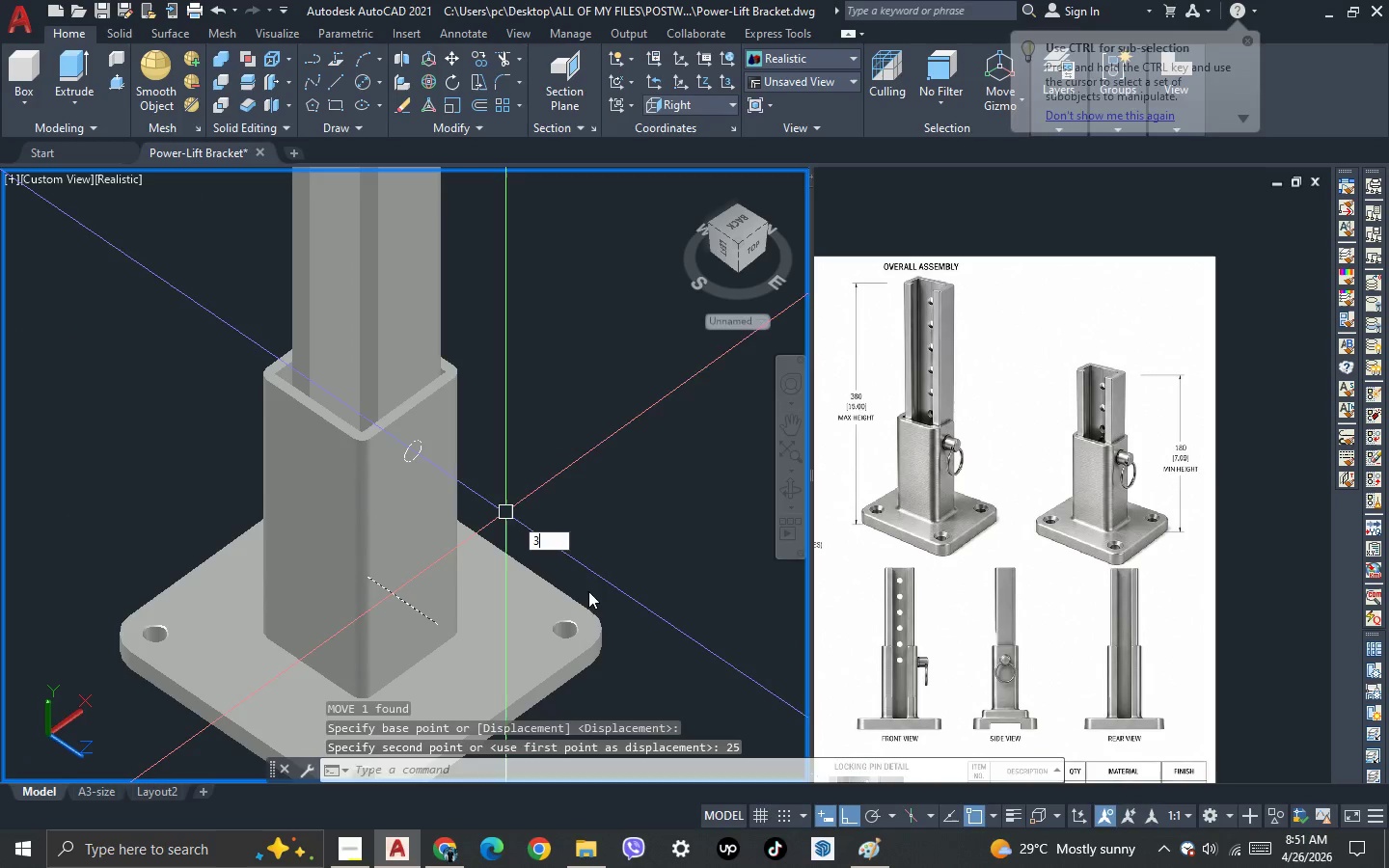 
key(Space)
 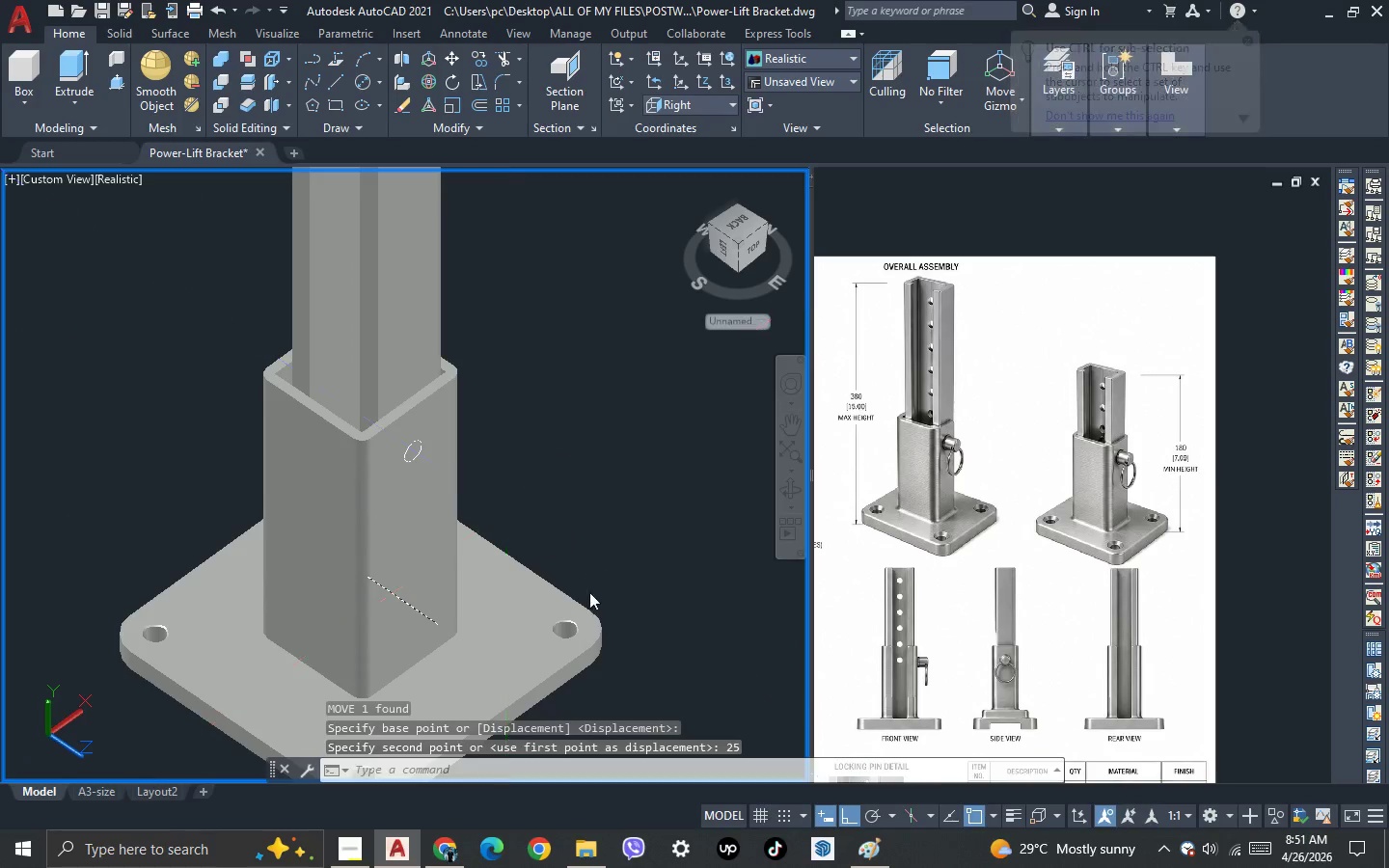 
left_click_drag(start_coordinate=[589, 592], to_coordinate=[594, 554])
 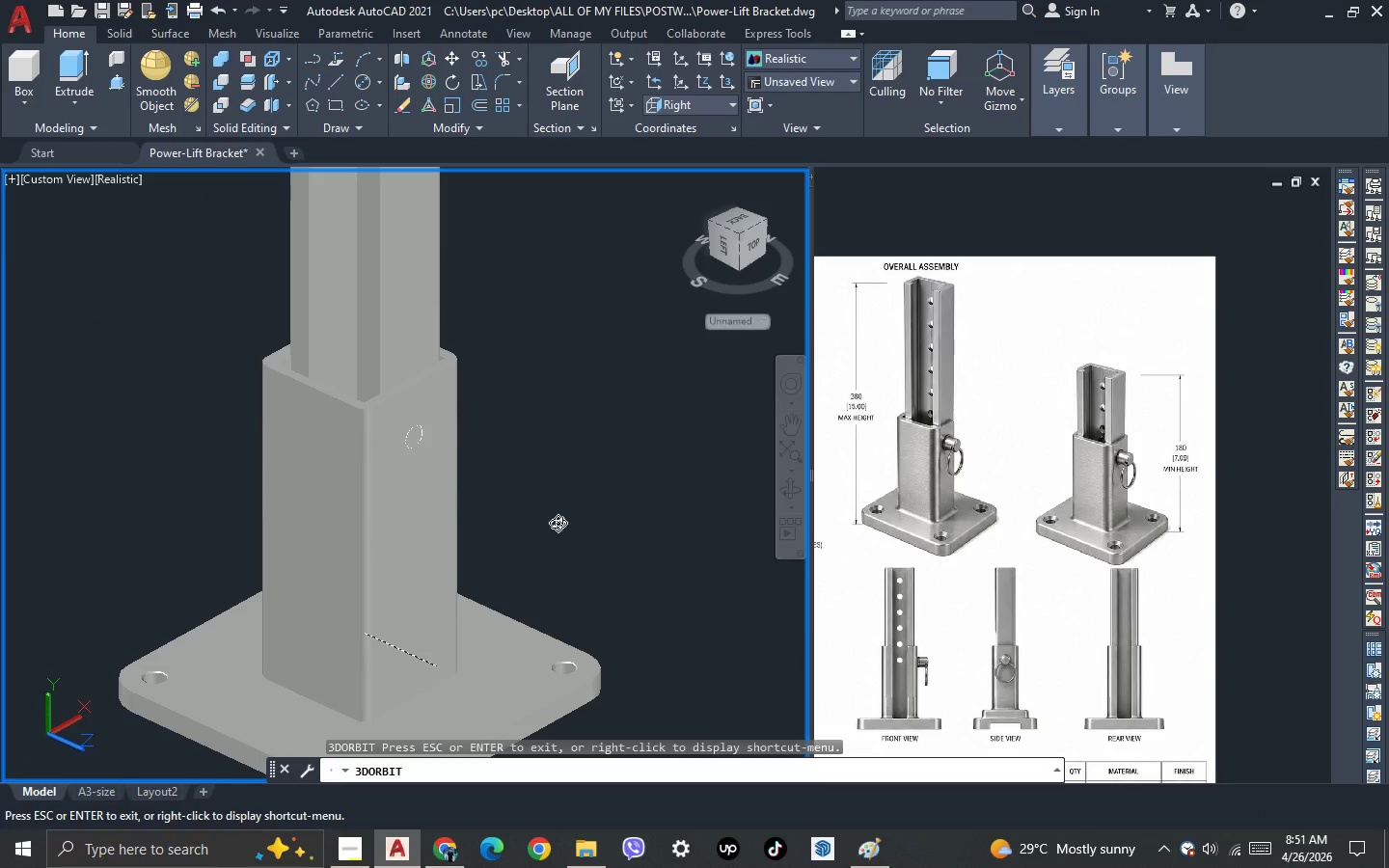 
key(Escape)
 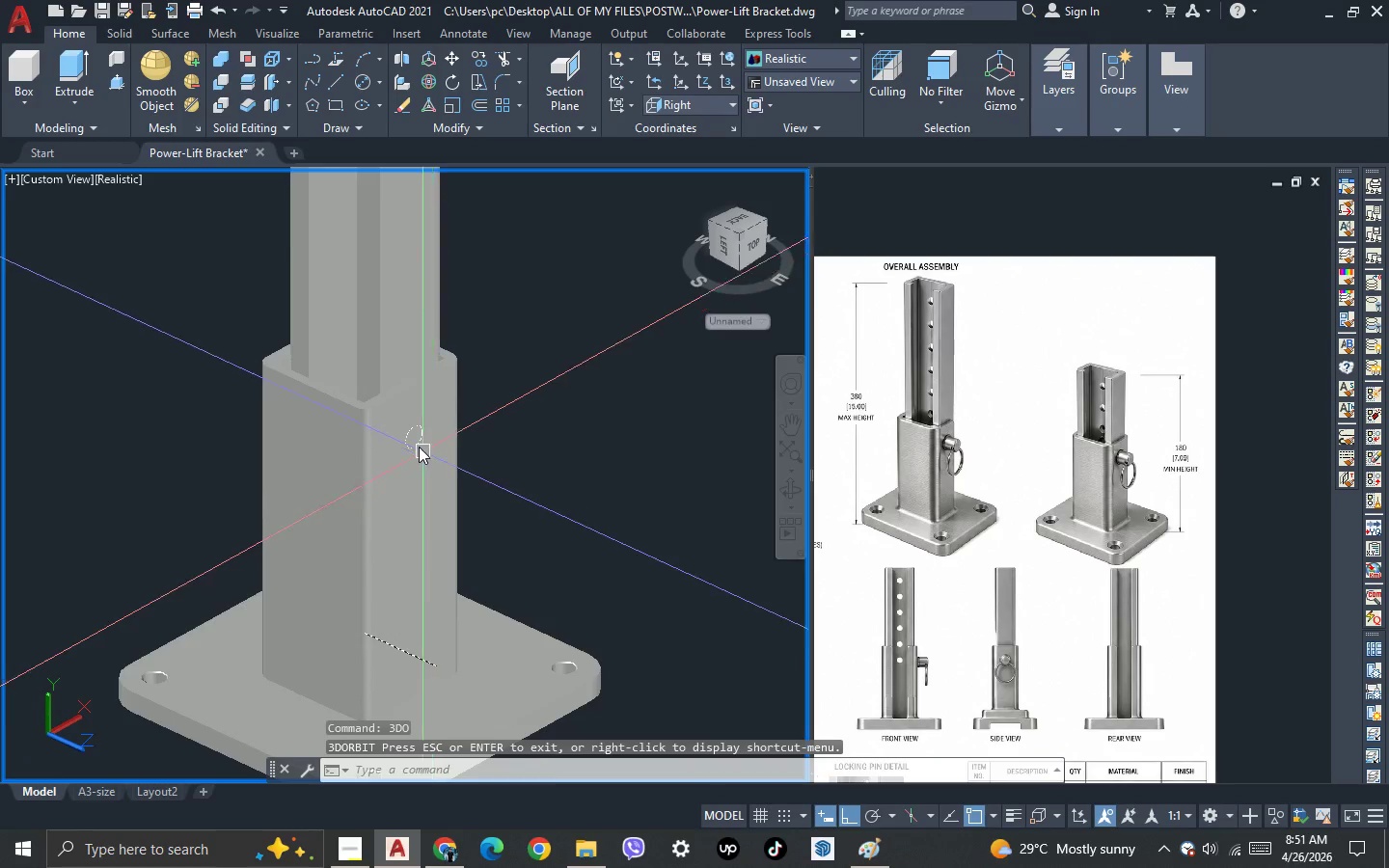 
scroll: coordinate [418, 444], scroll_direction: up, amount: 3.0
 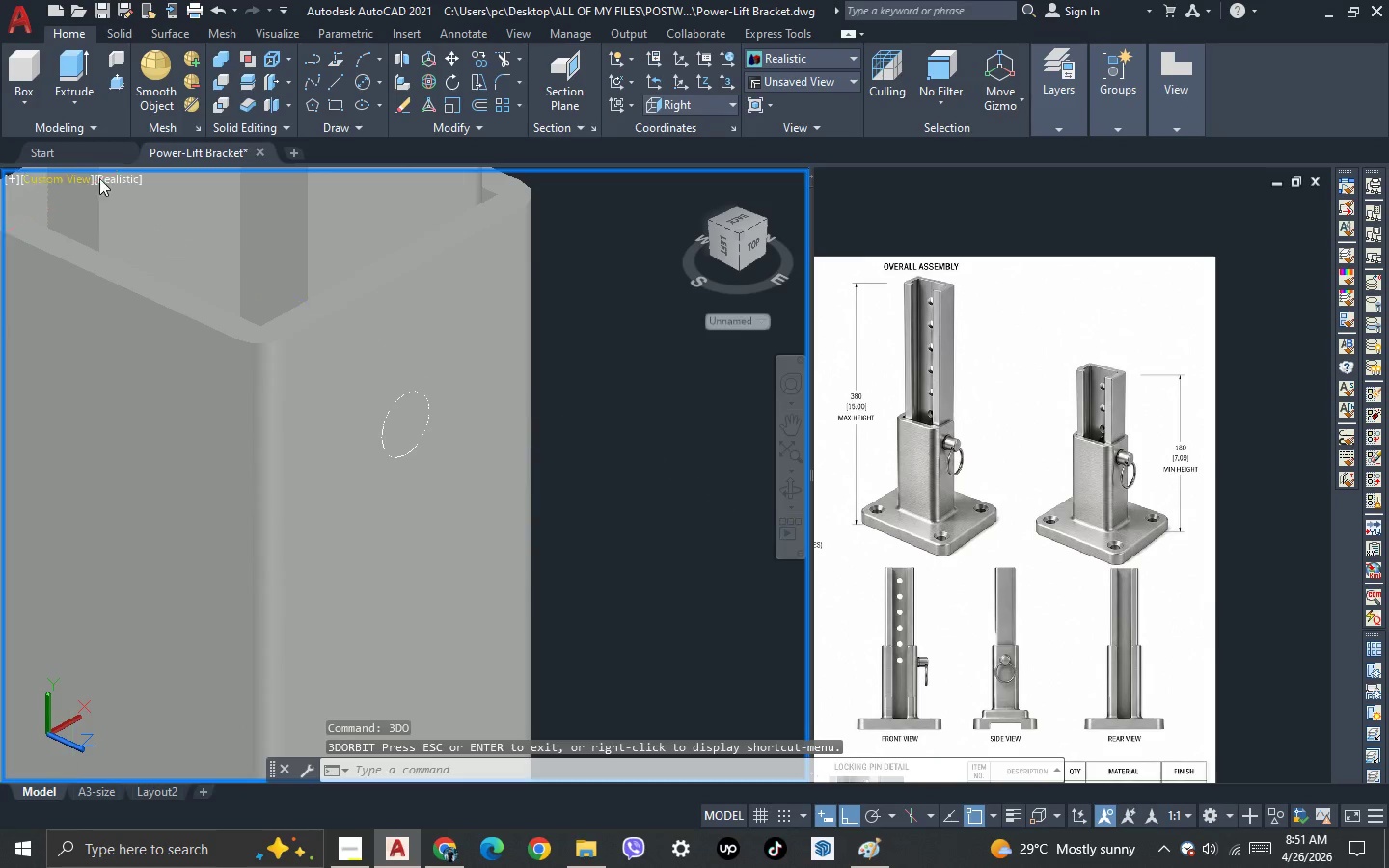 
left_click([111, 173])
 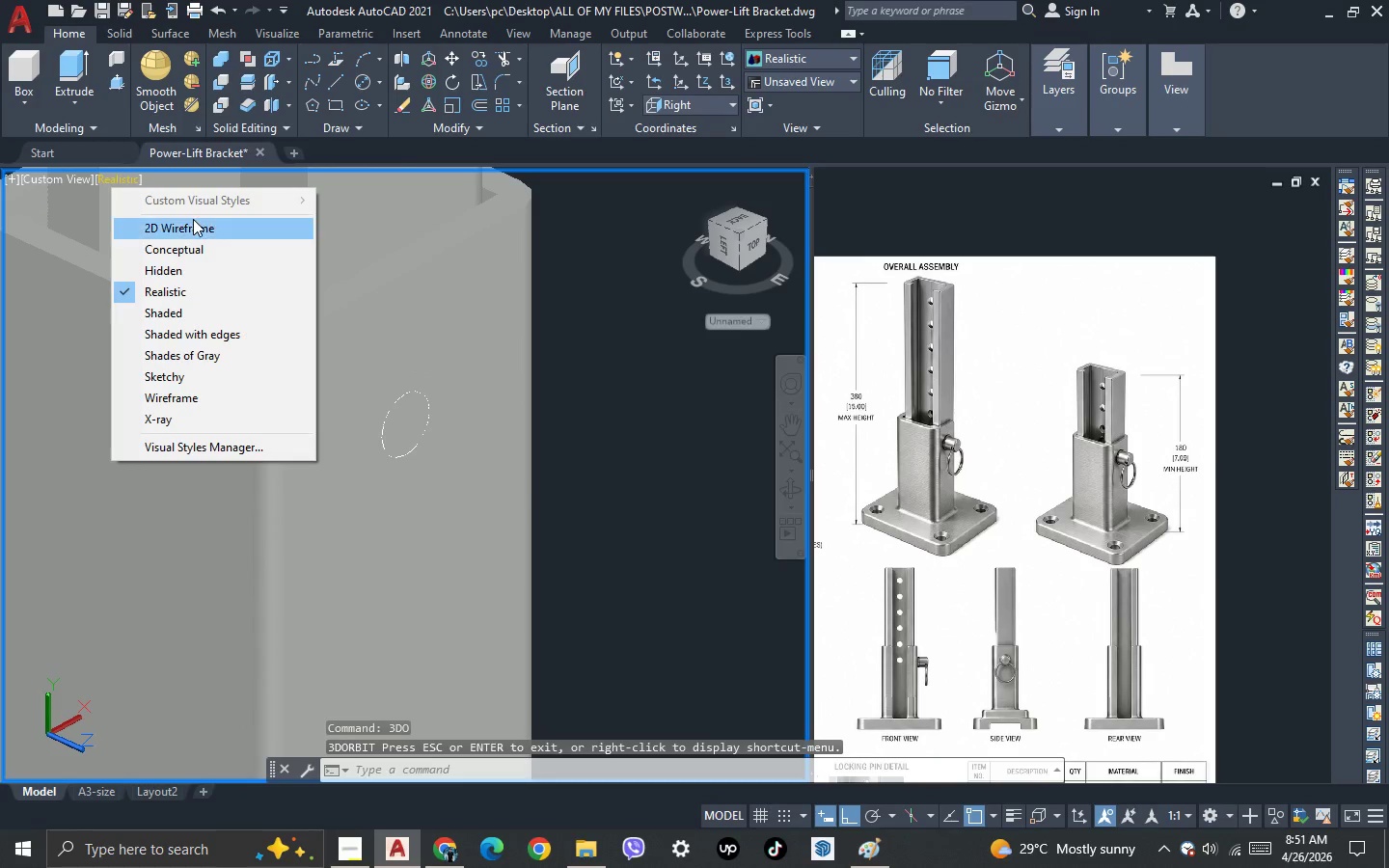 
left_click([193, 219])
 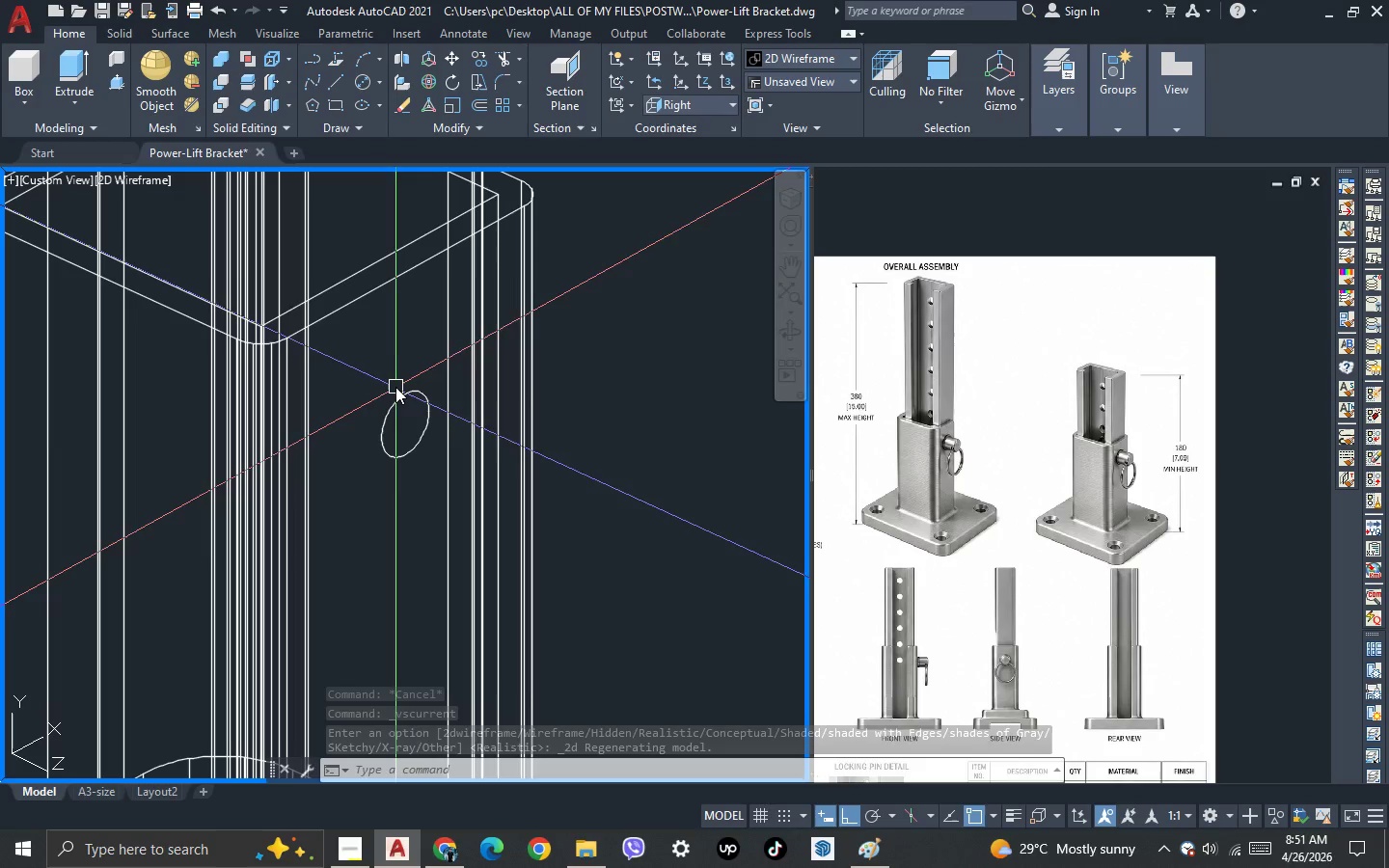 
wait(6.2)
 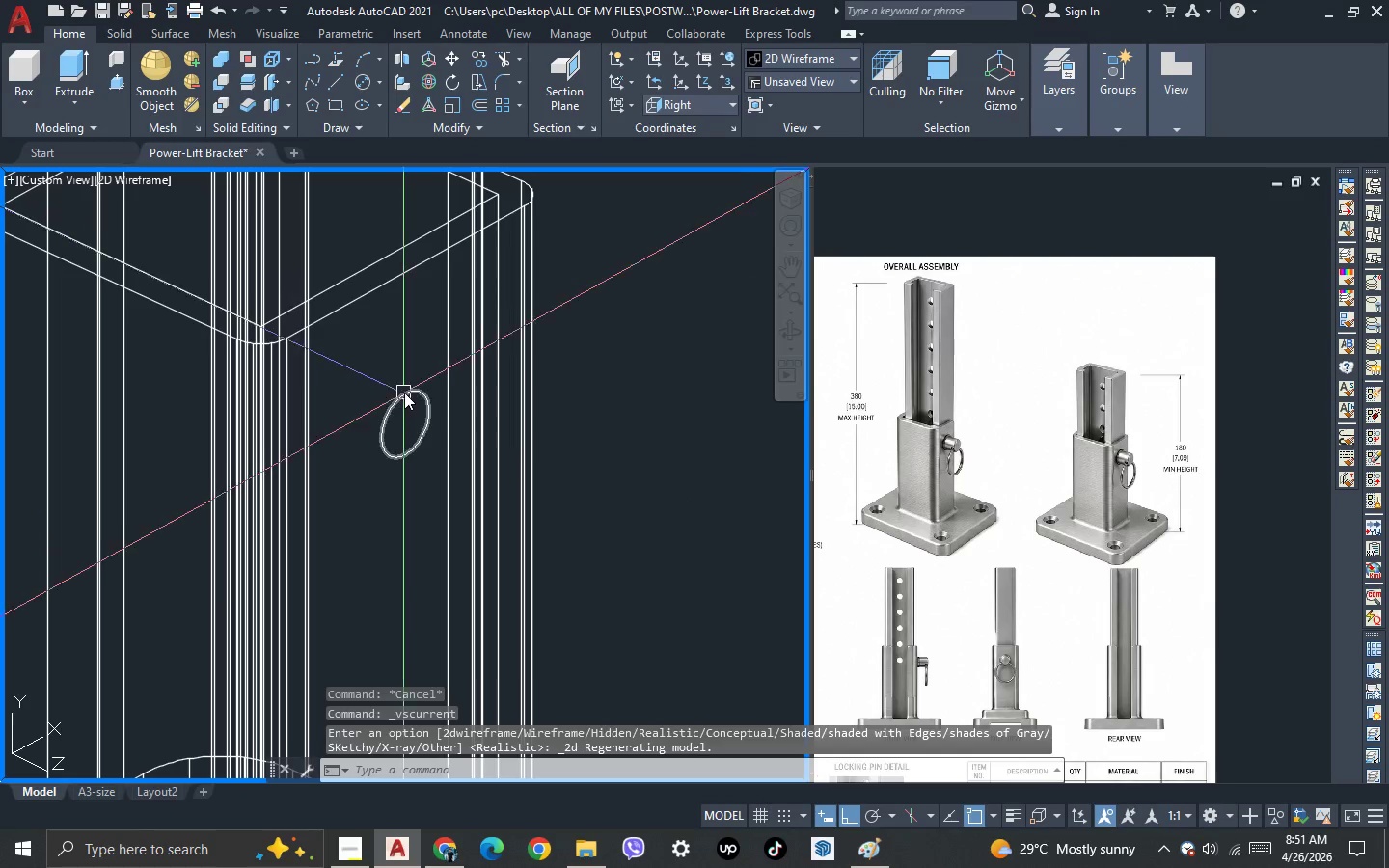 
scroll: coordinate [394, 419], scroll_direction: down, amount: 3.0
 